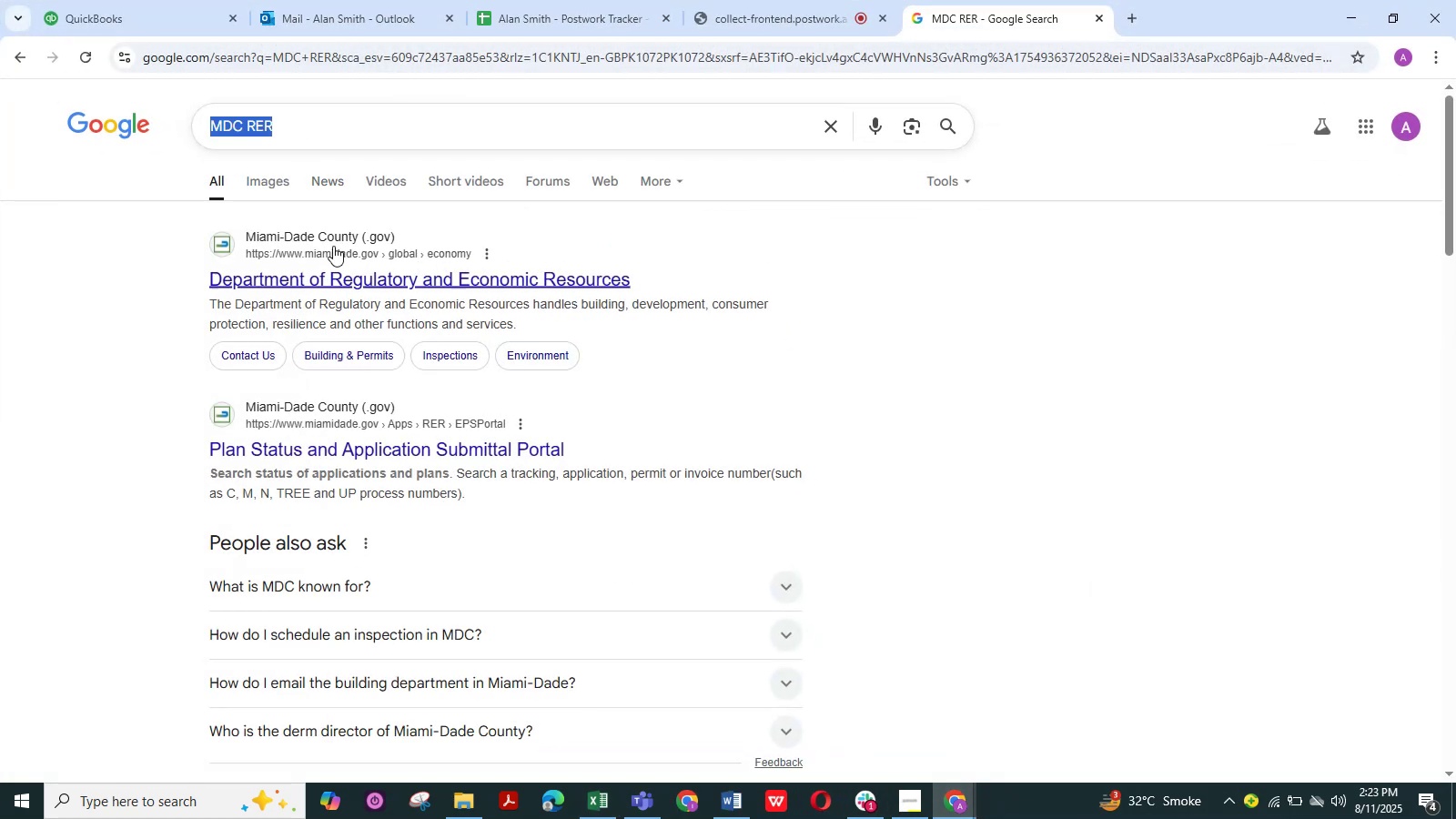 
key(Control+C)
 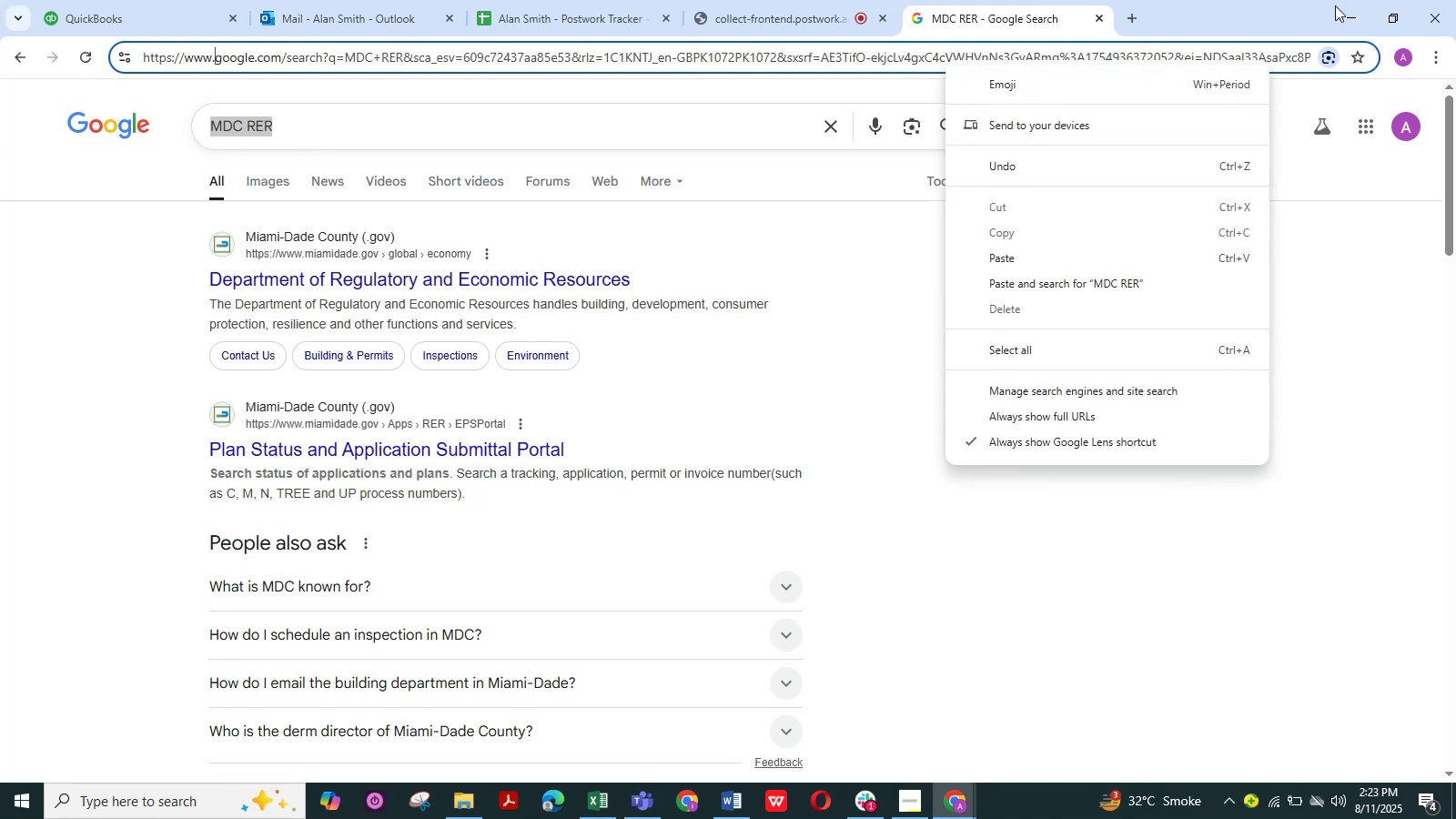 
left_click([1352, 12])
 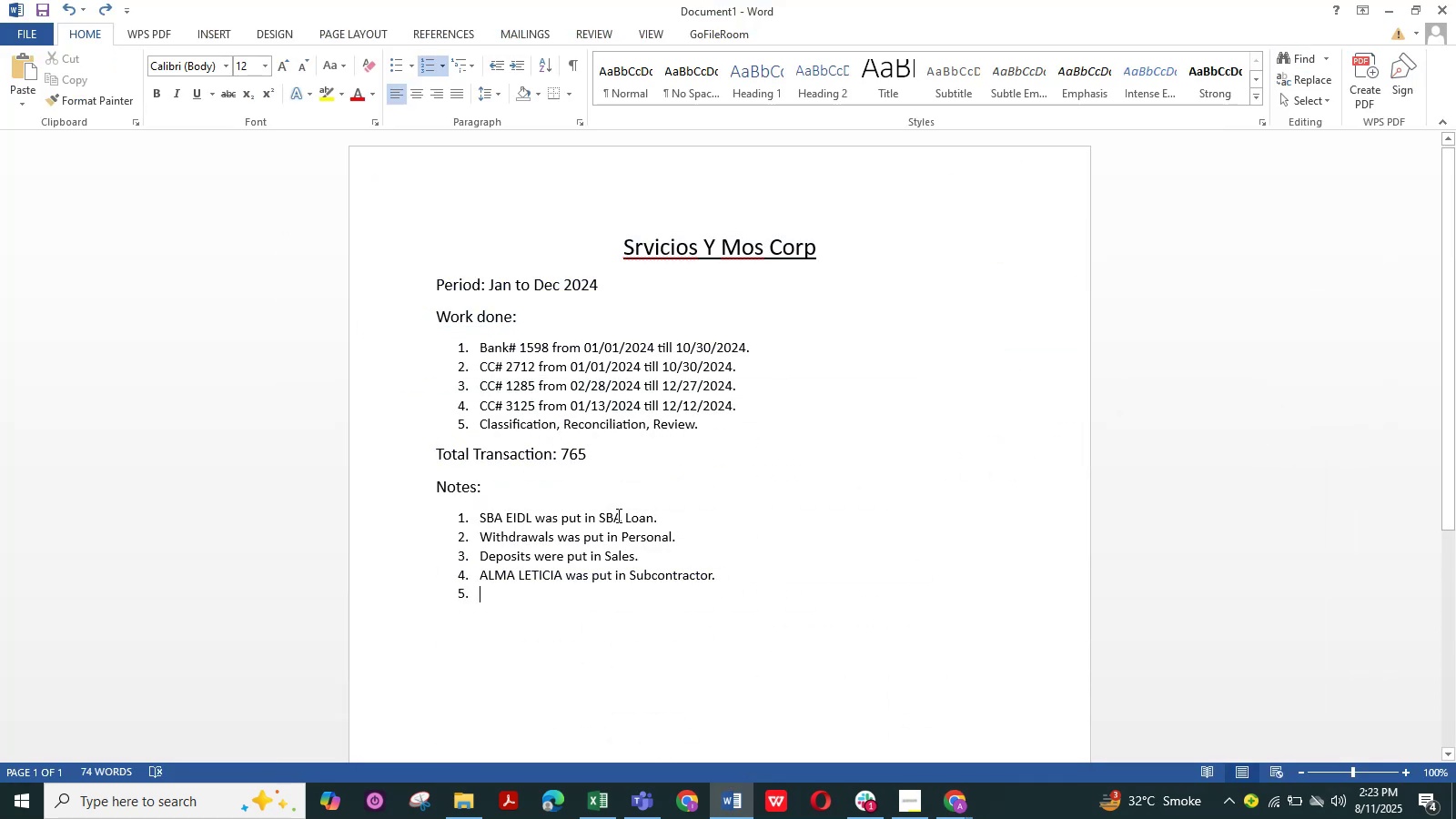 
key(Control+ControlLeft)
 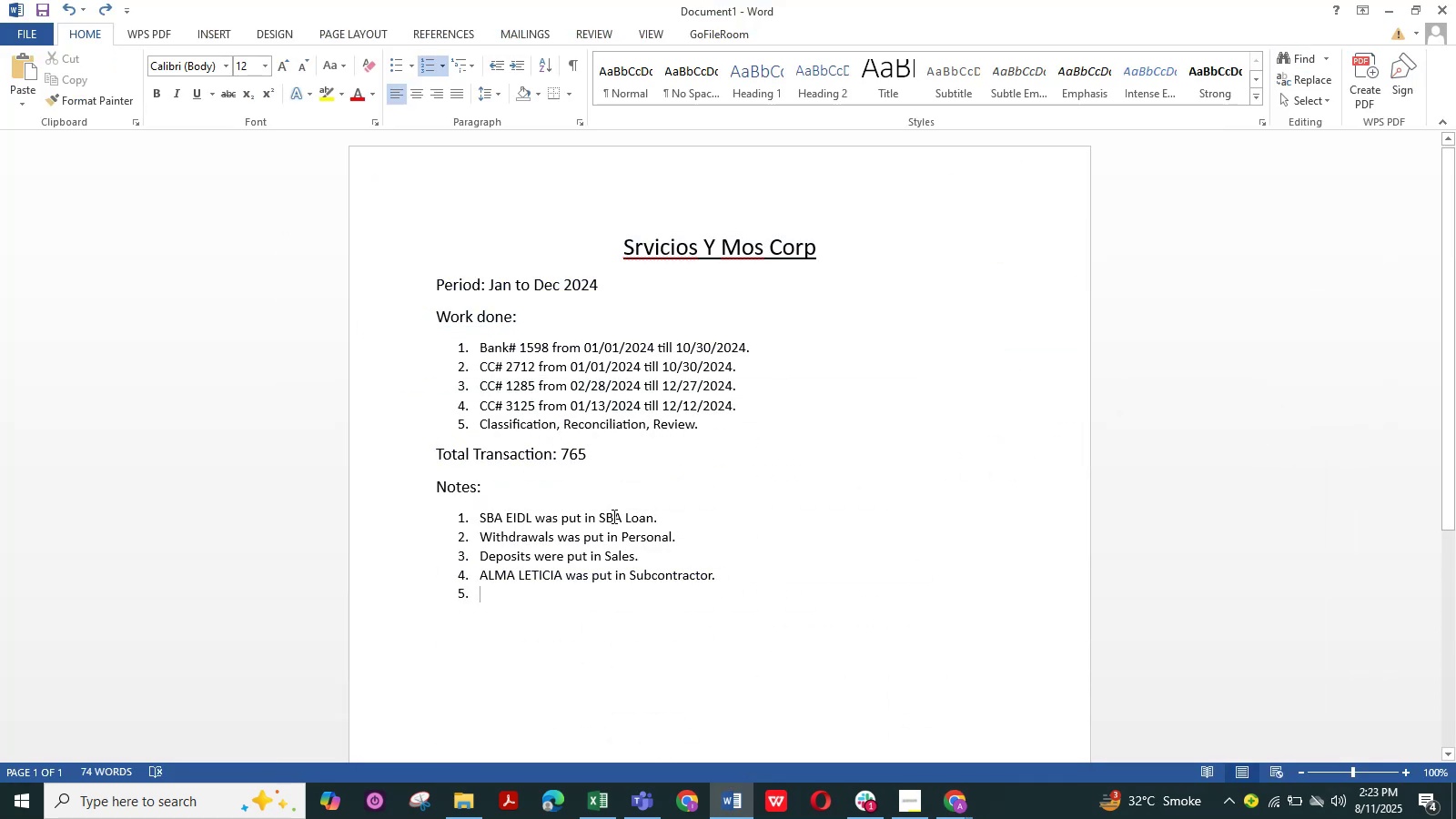 
key(Control+V)
 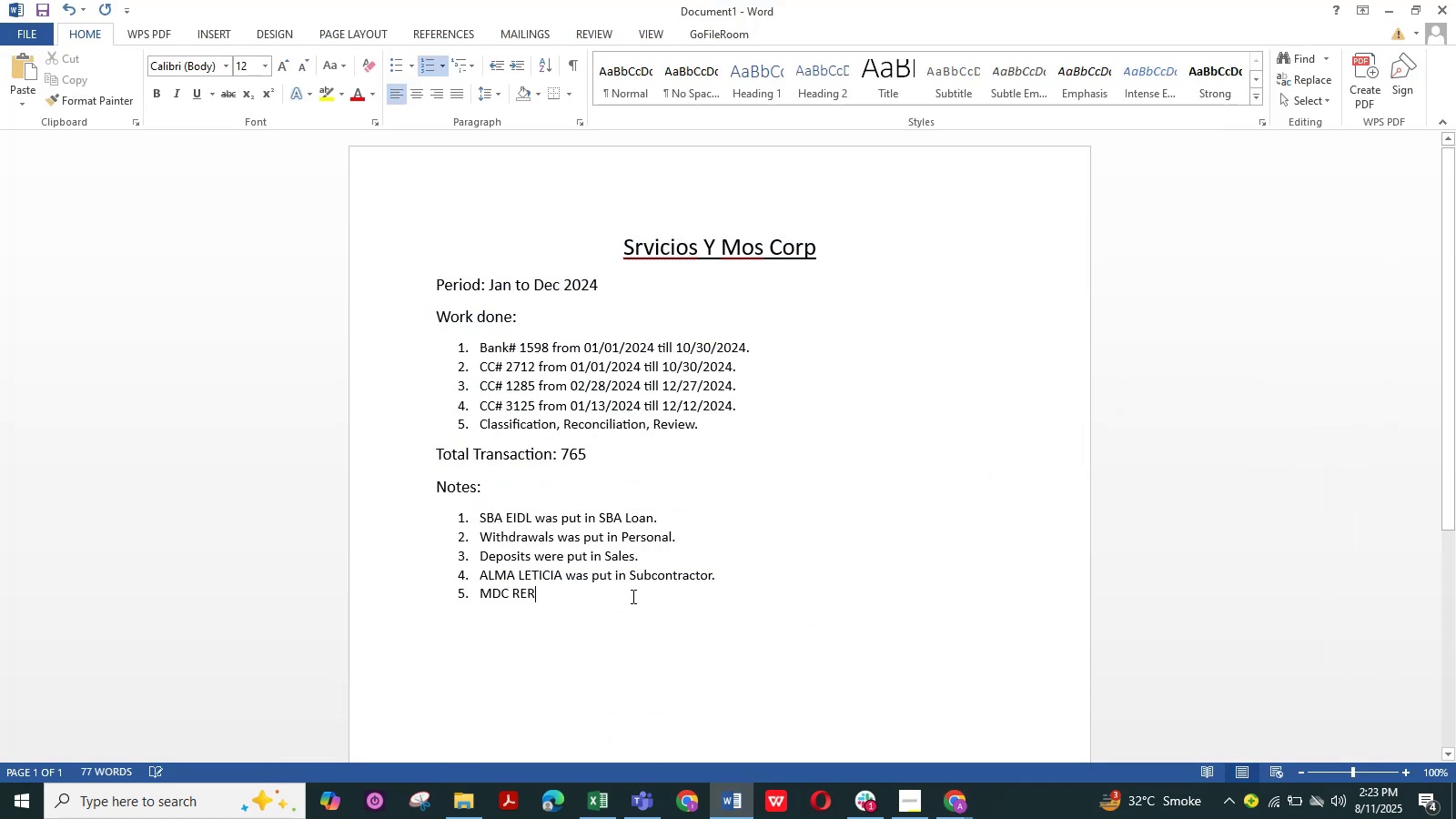 
type( aw as)
 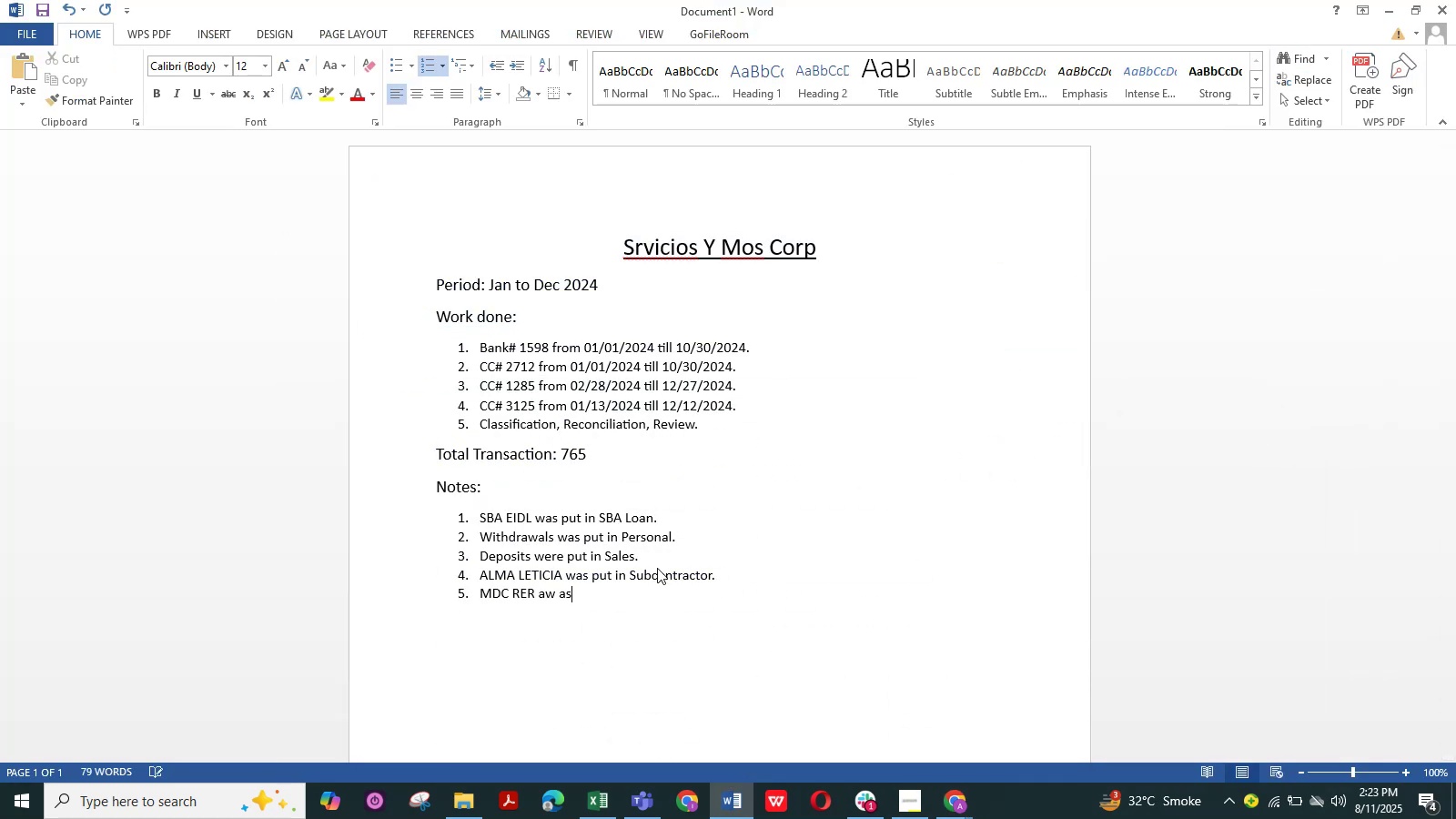 
key(ArrowLeft)
 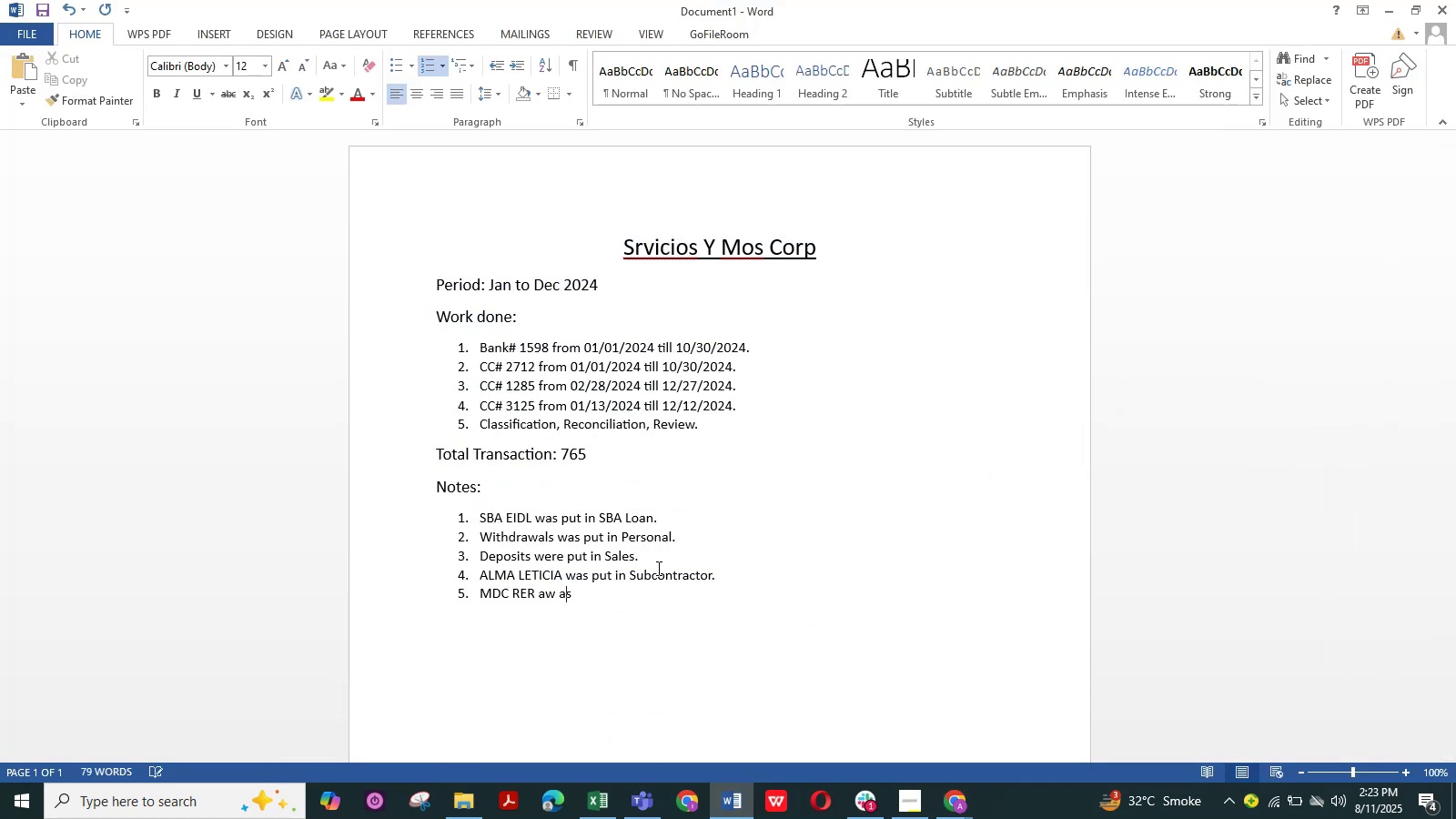 
key(ArrowLeft)
 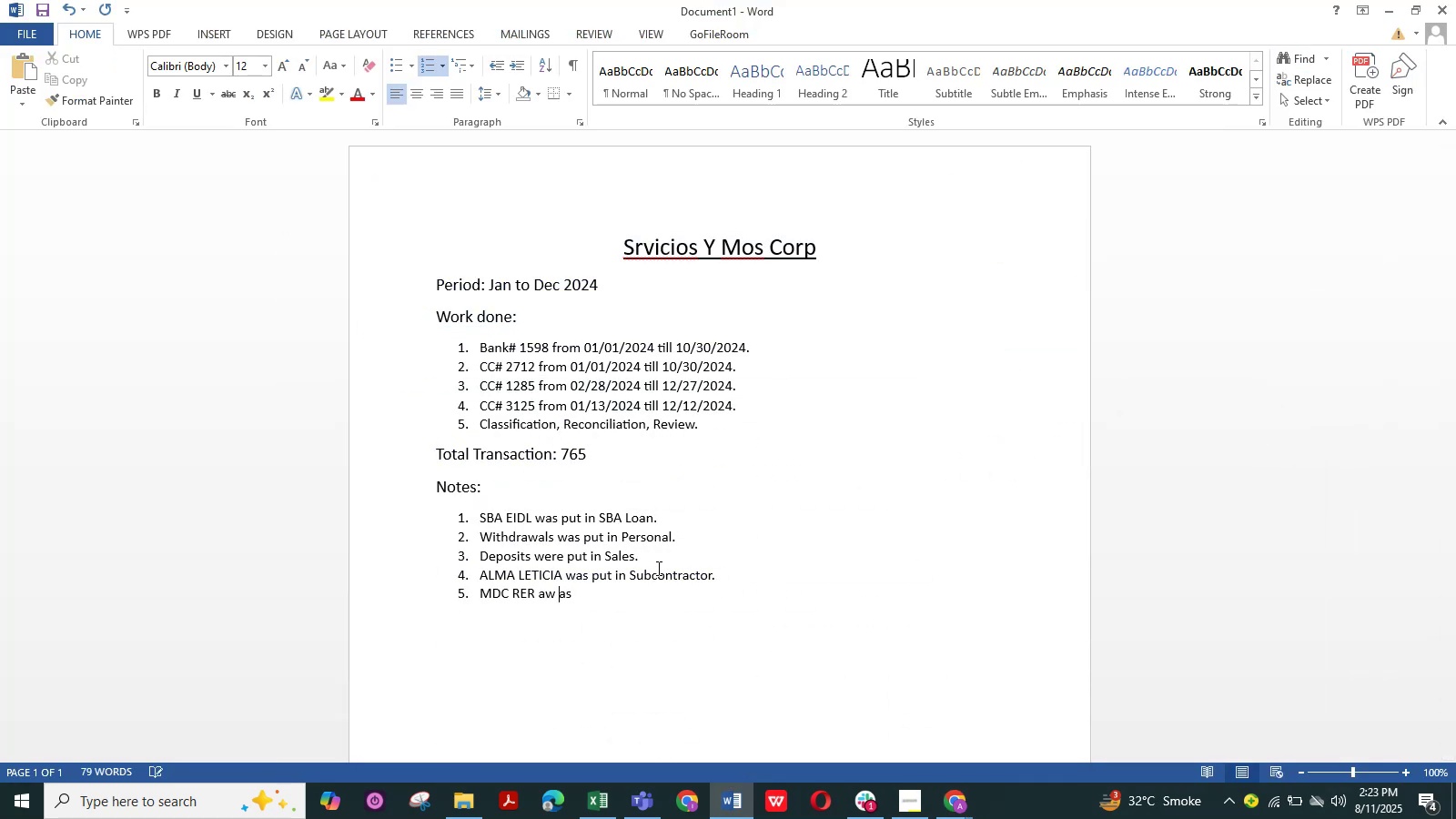 
key(ArrowRight)
 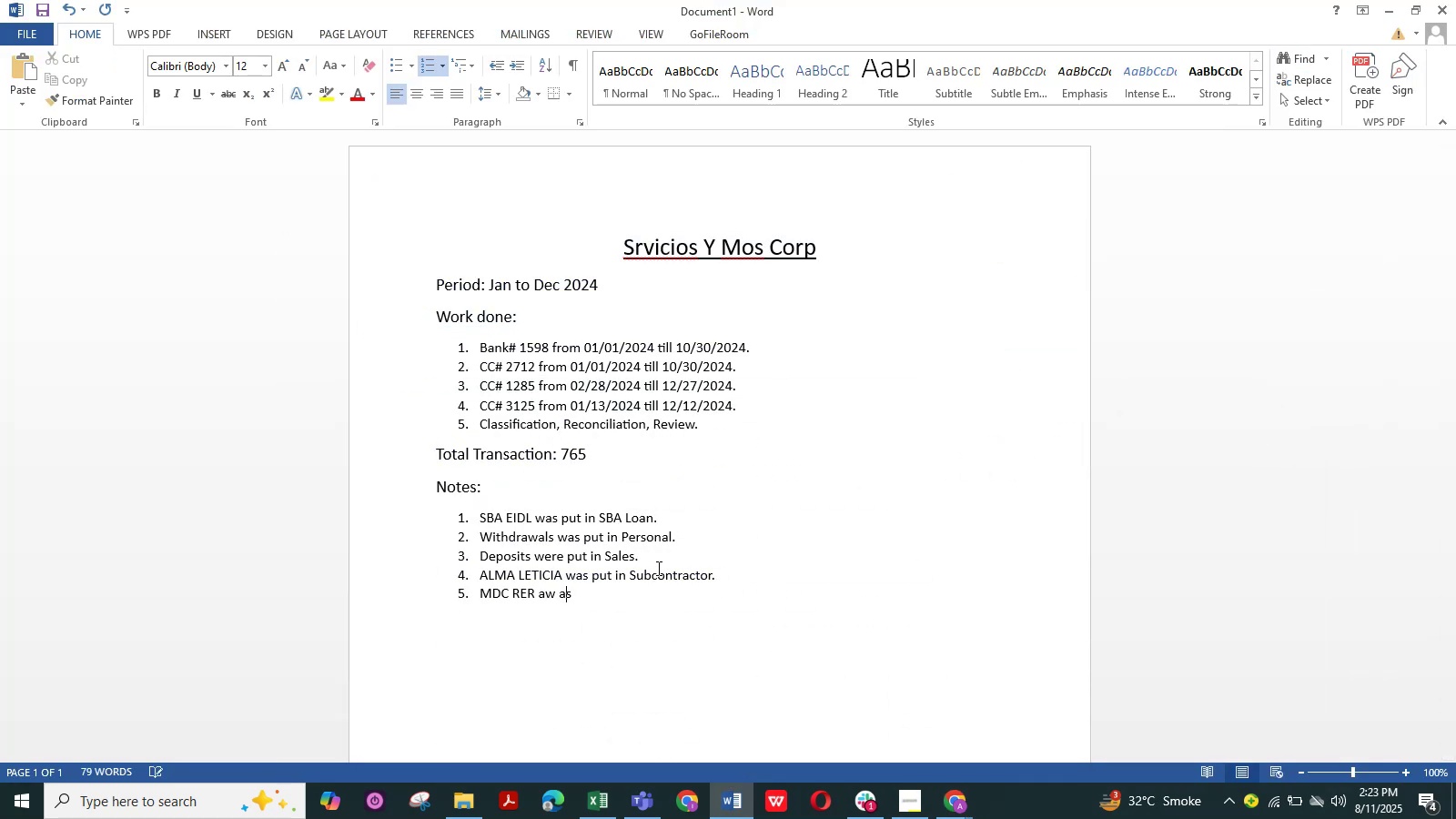 
key(ArrowRight)
 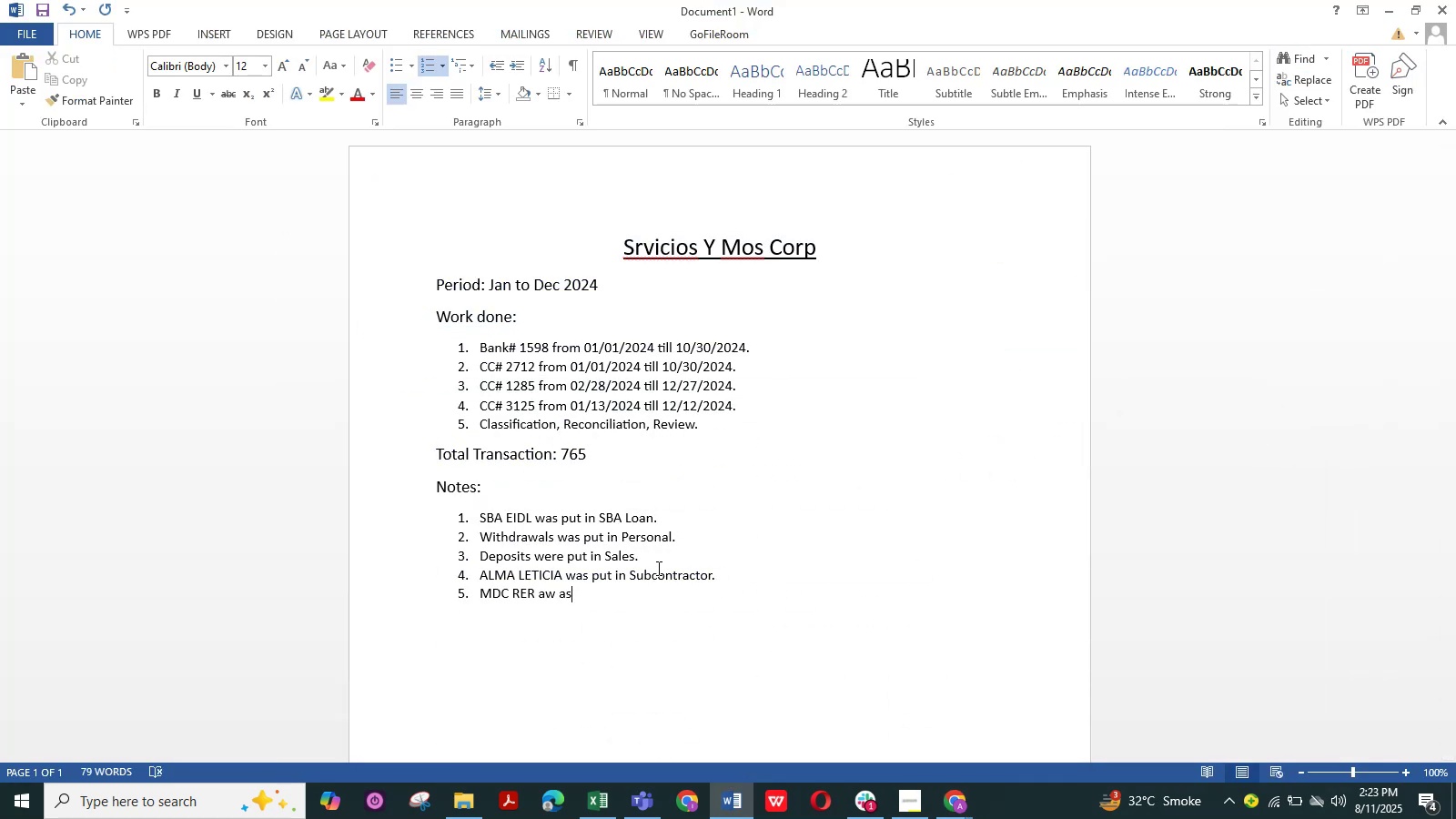 
key(Backspace)
key(Backspace)
key(Backspace)
key(Backspace)
key(Backspace)
type(Was put in )
 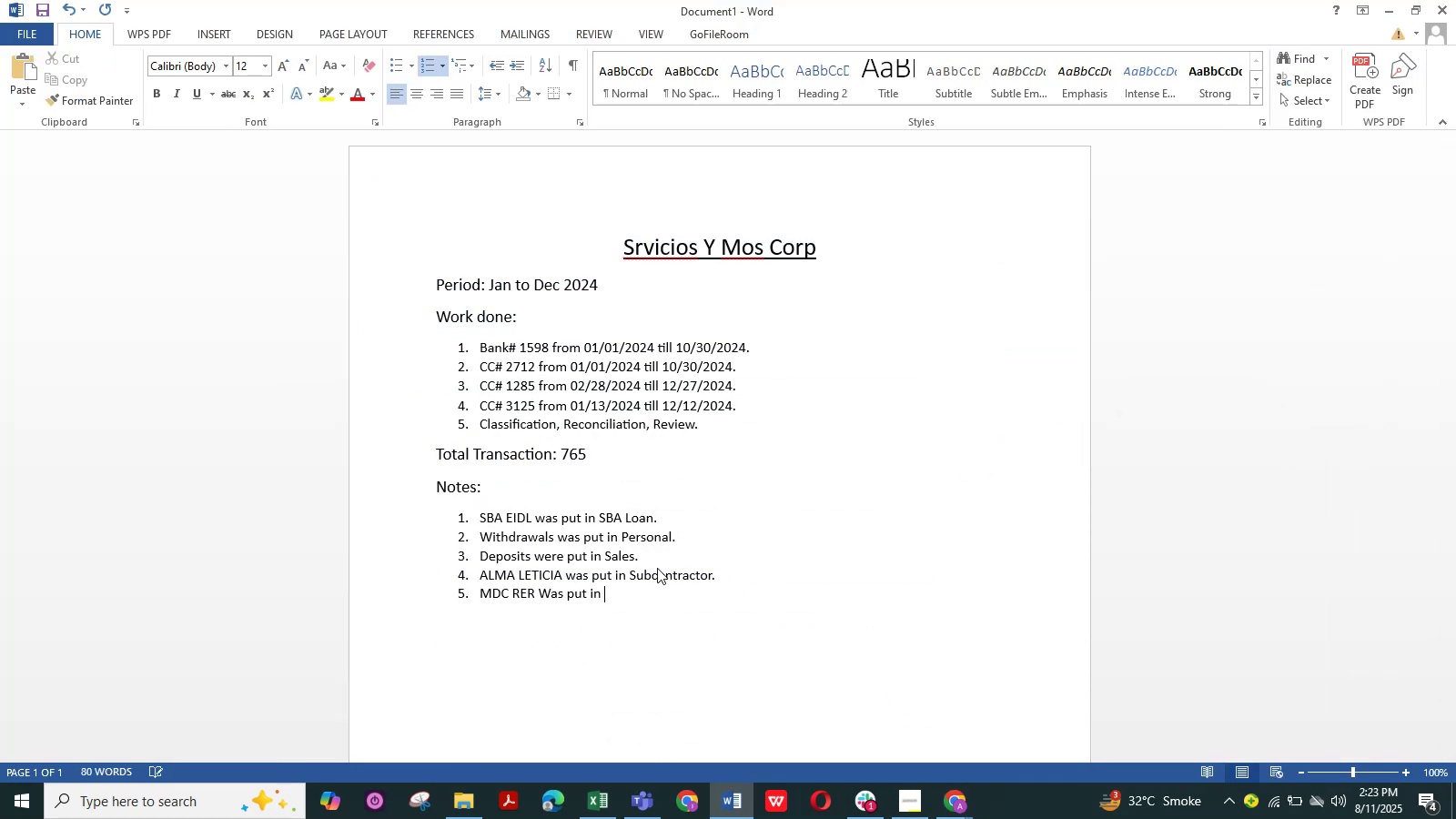 
type(Taxes & Licene)
key(Backspace)
type(ses.)
key(NumpadEnter)
 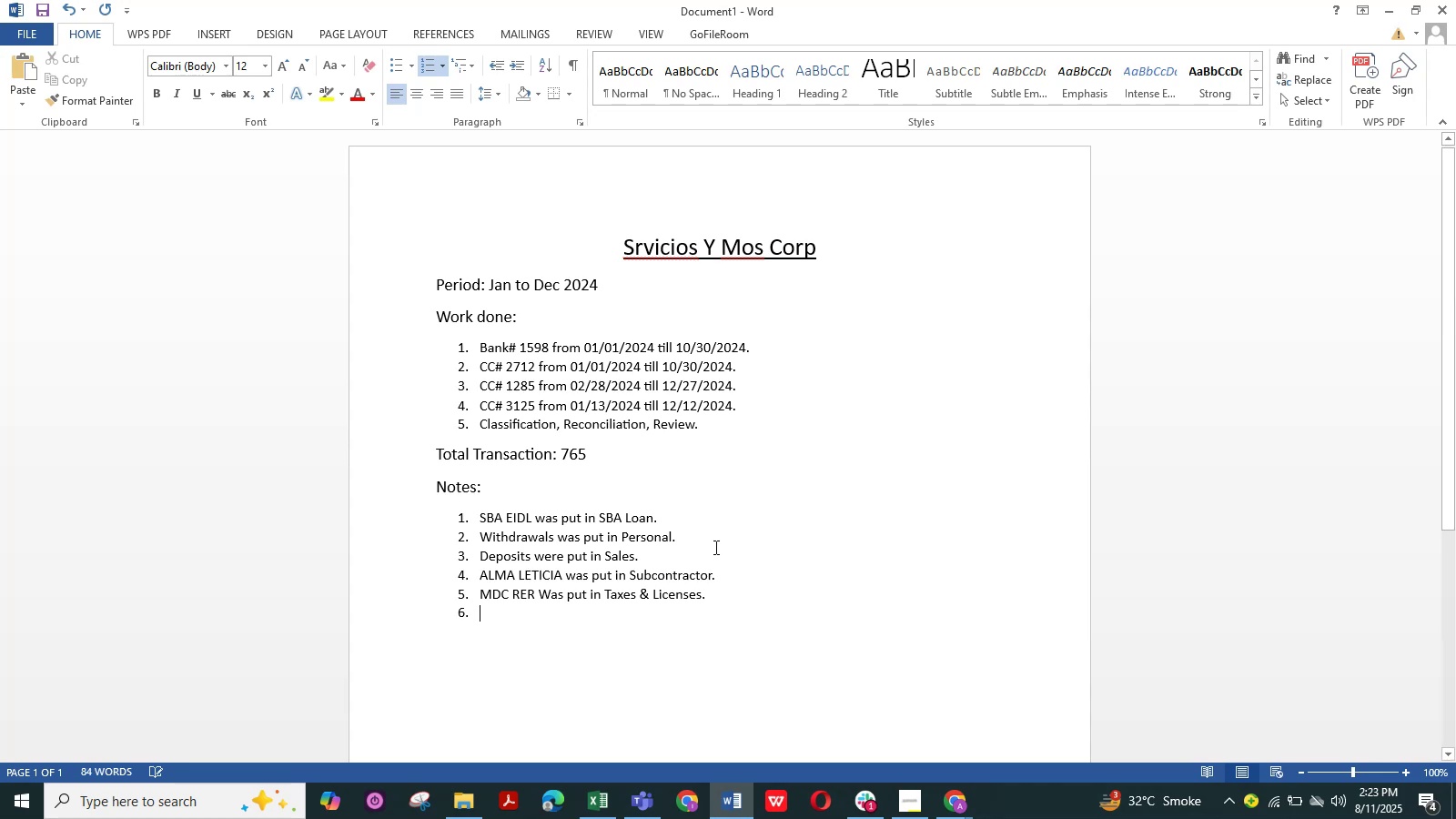 
left_click([597, 804])
 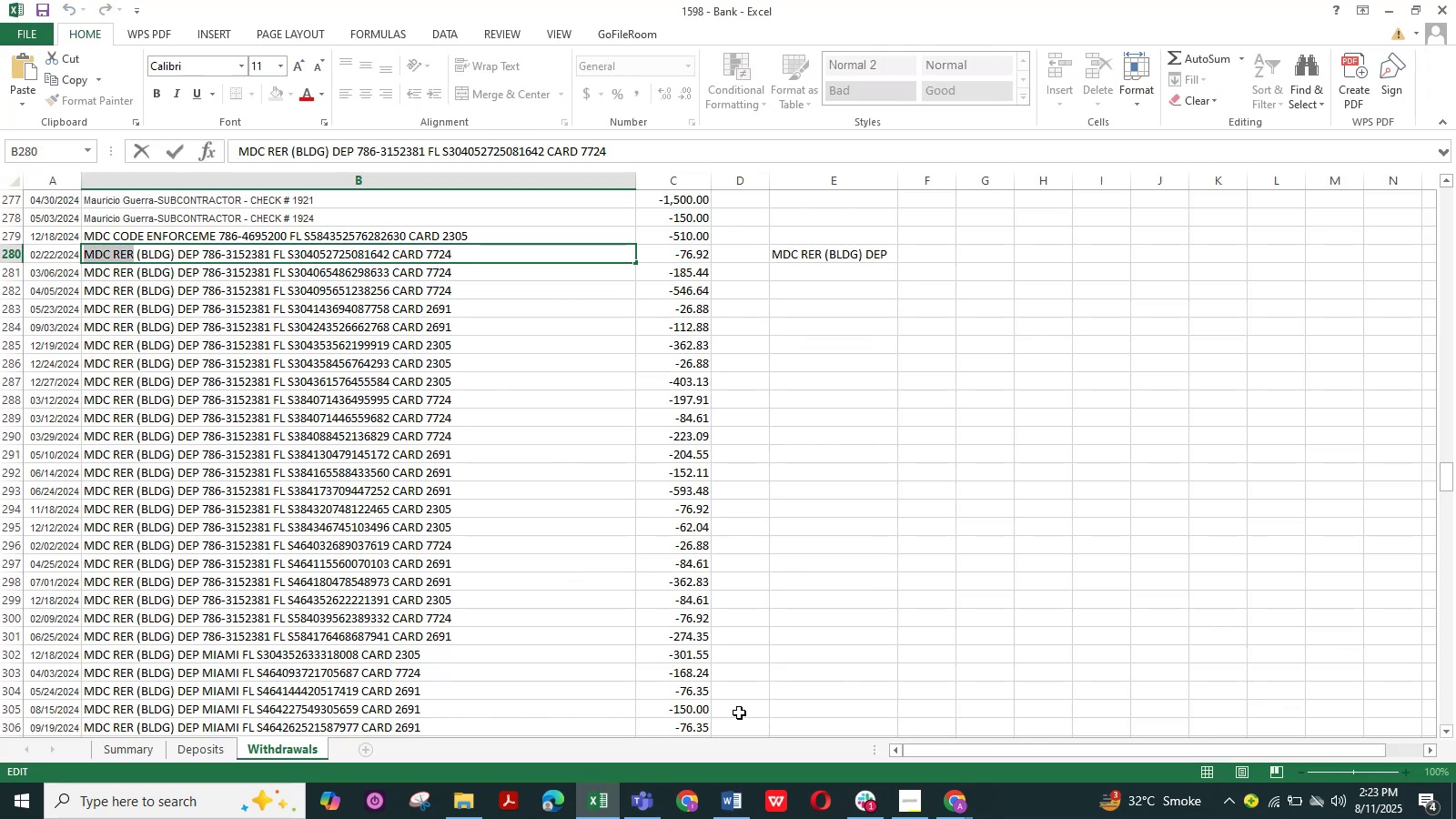 
scroll: coordinate [505, 545], scroll_direction: down, amount: 13.0
 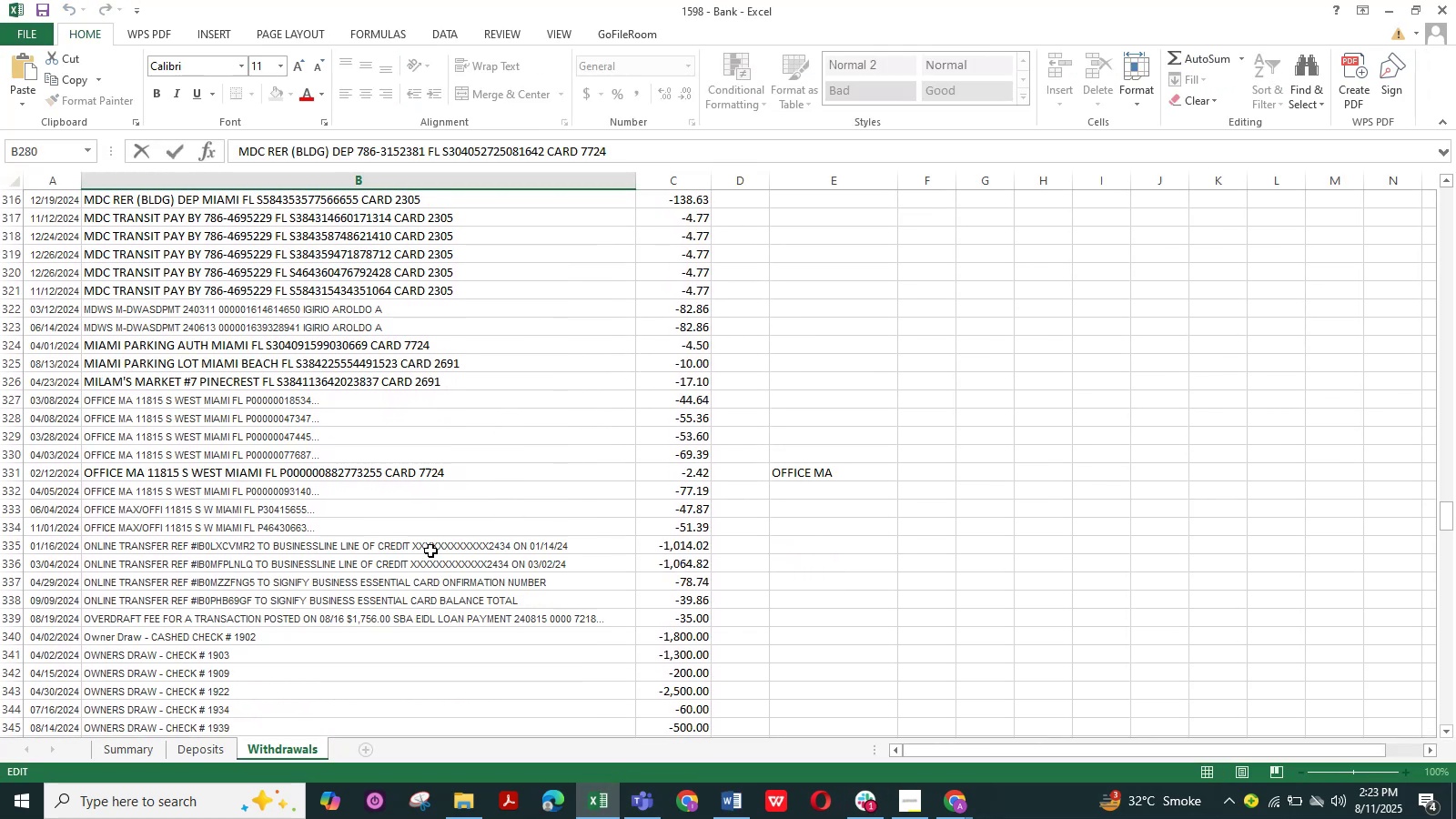 
left_click([430, 551])
 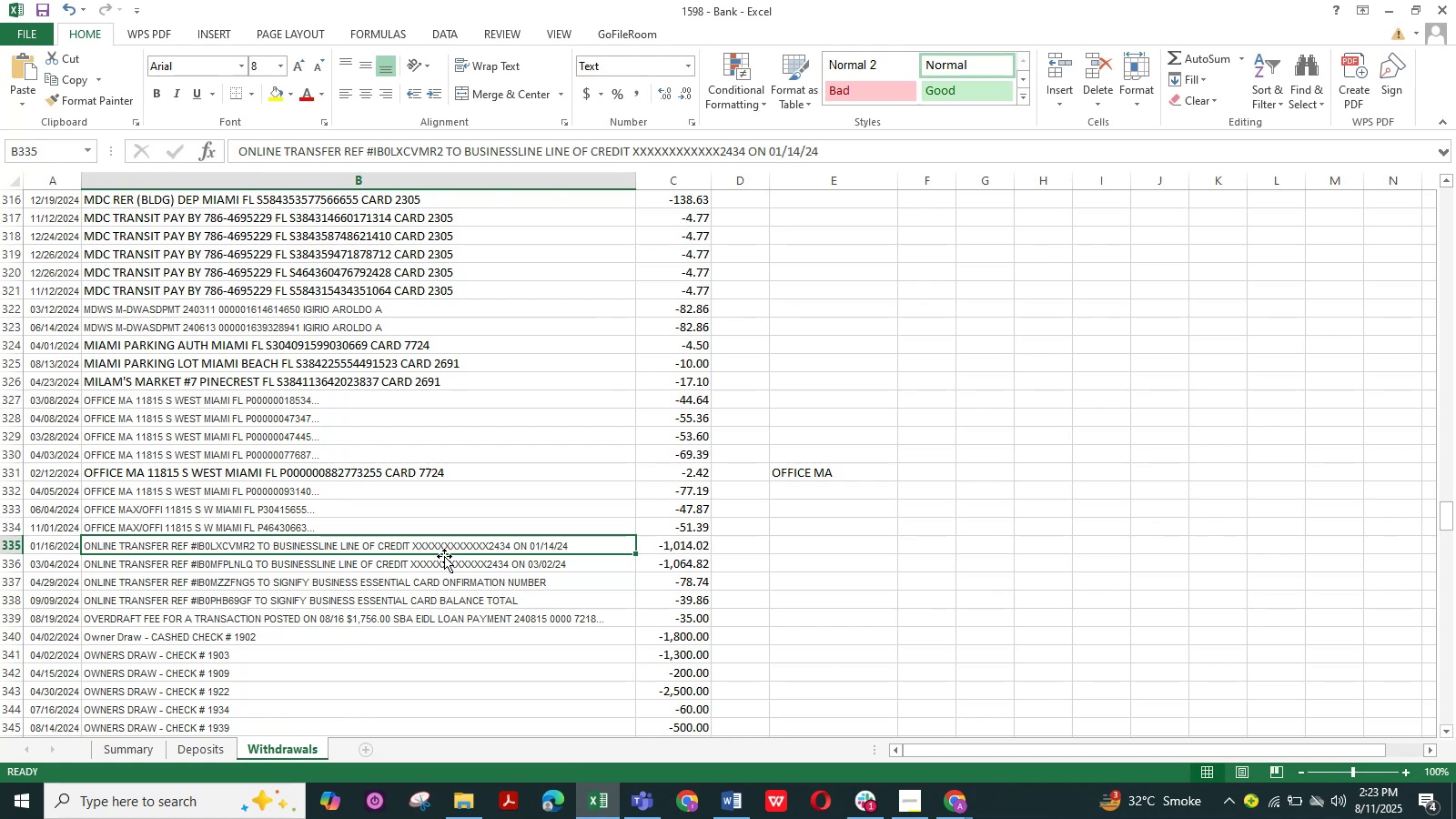 
scroll: coordinate [444, 556], scroll_direction: down, amount: 4.0
 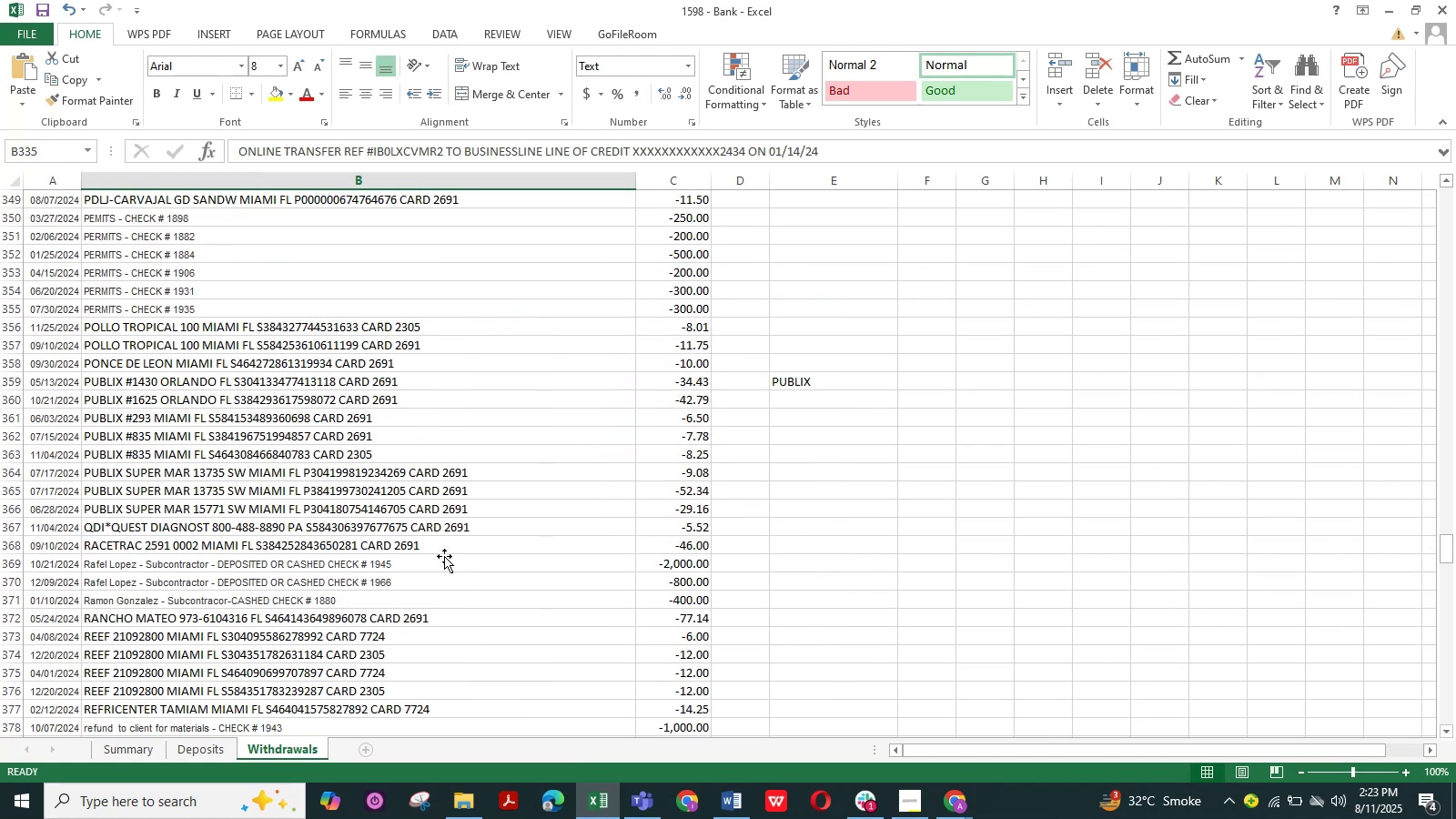 
left_click([444, 556])
 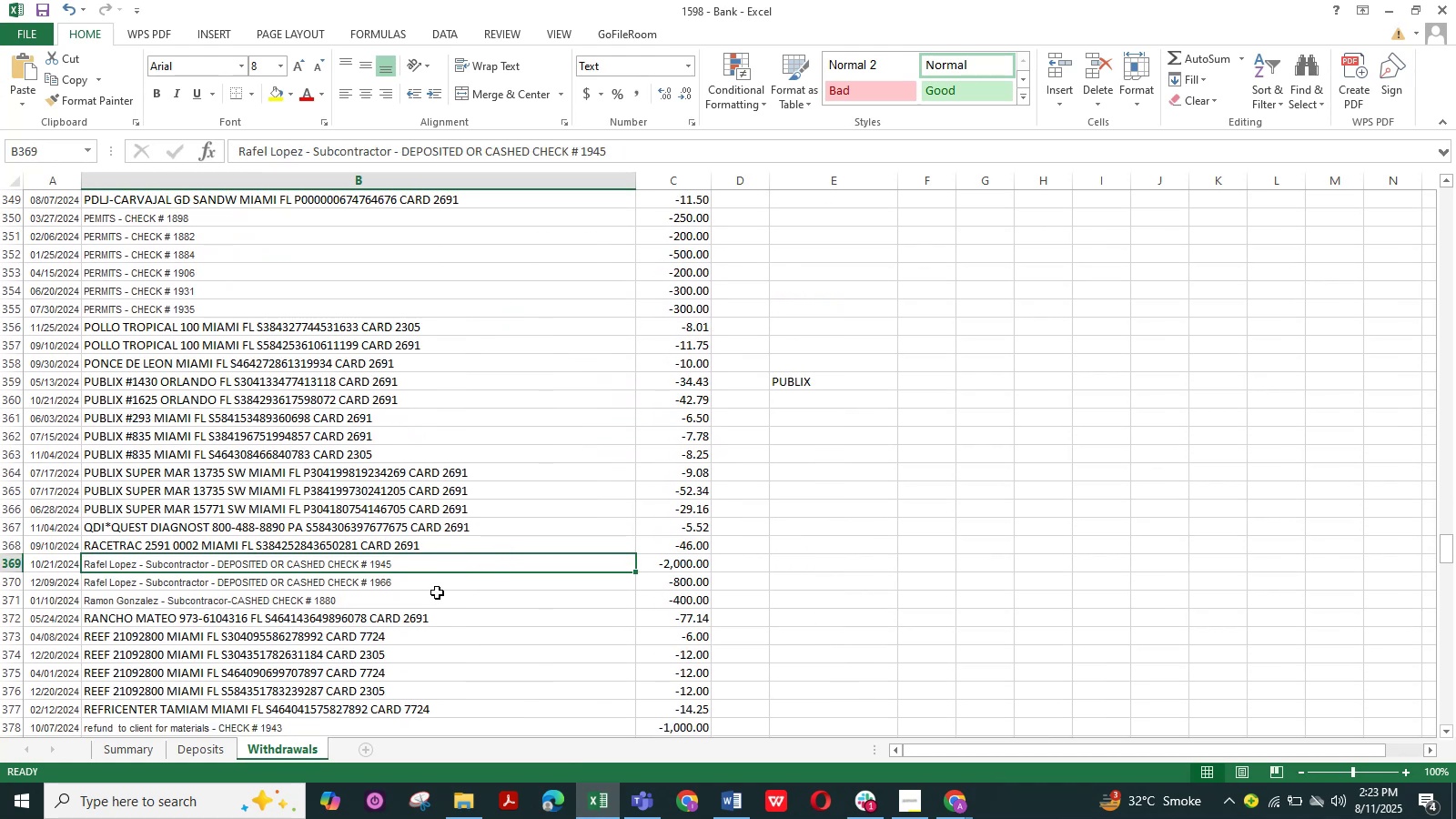 
scroll: coordinate [436, 590], scroll_direction: down, amount: 3.0
 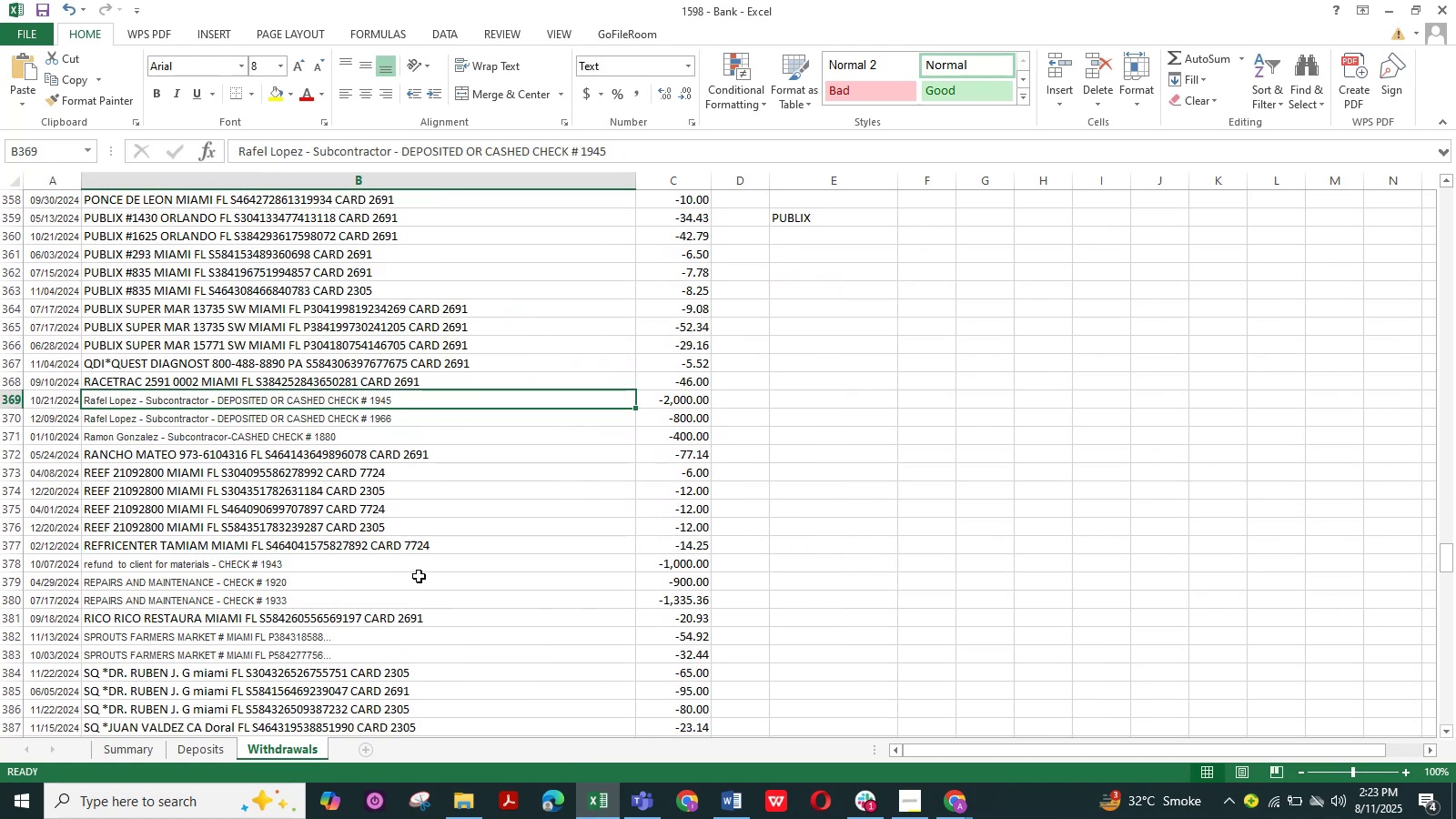 
left_click([398, 565])
 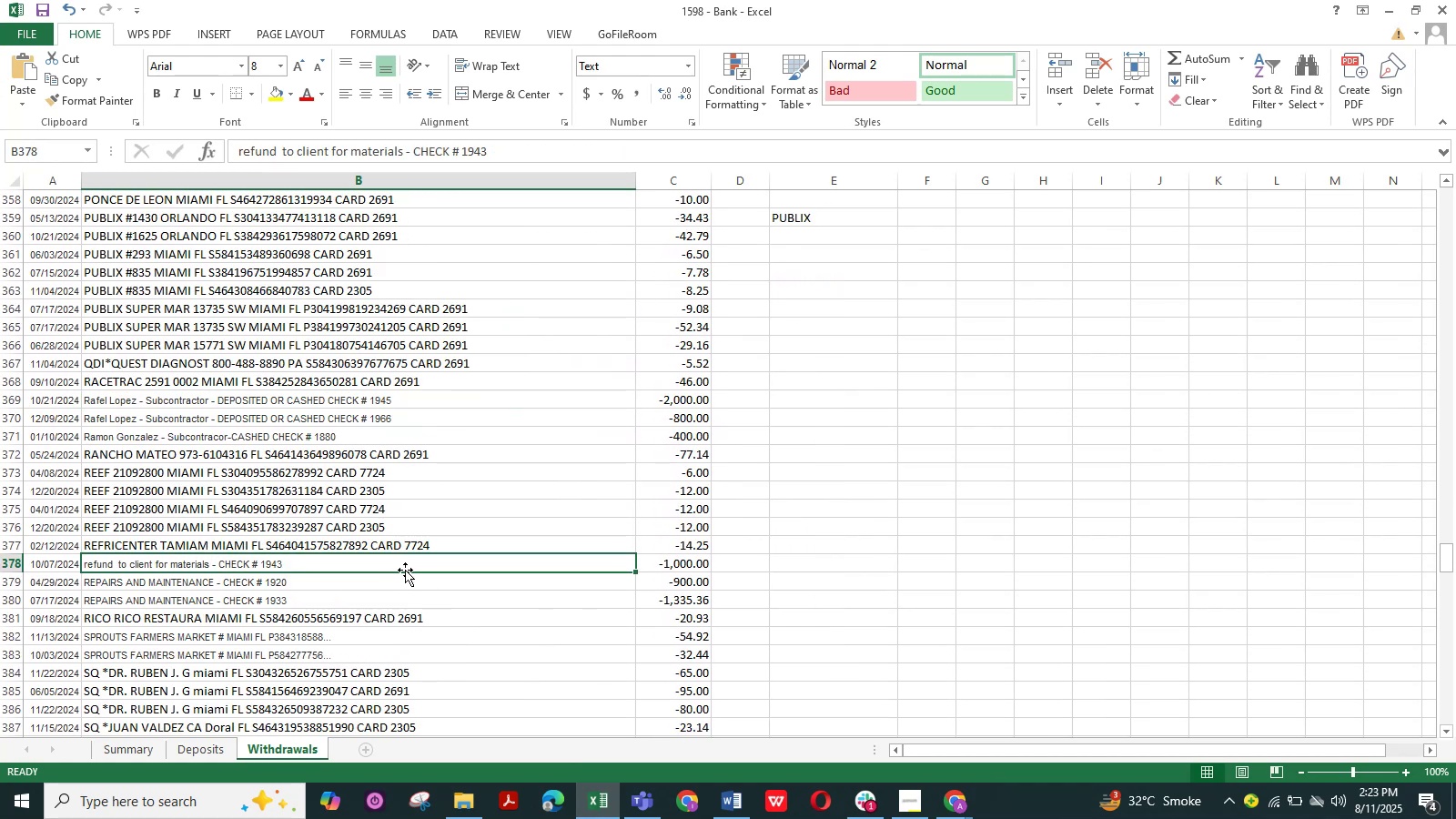 
scroll: coordinate [405, 570], scroll_direction: down, amount: 10.0
 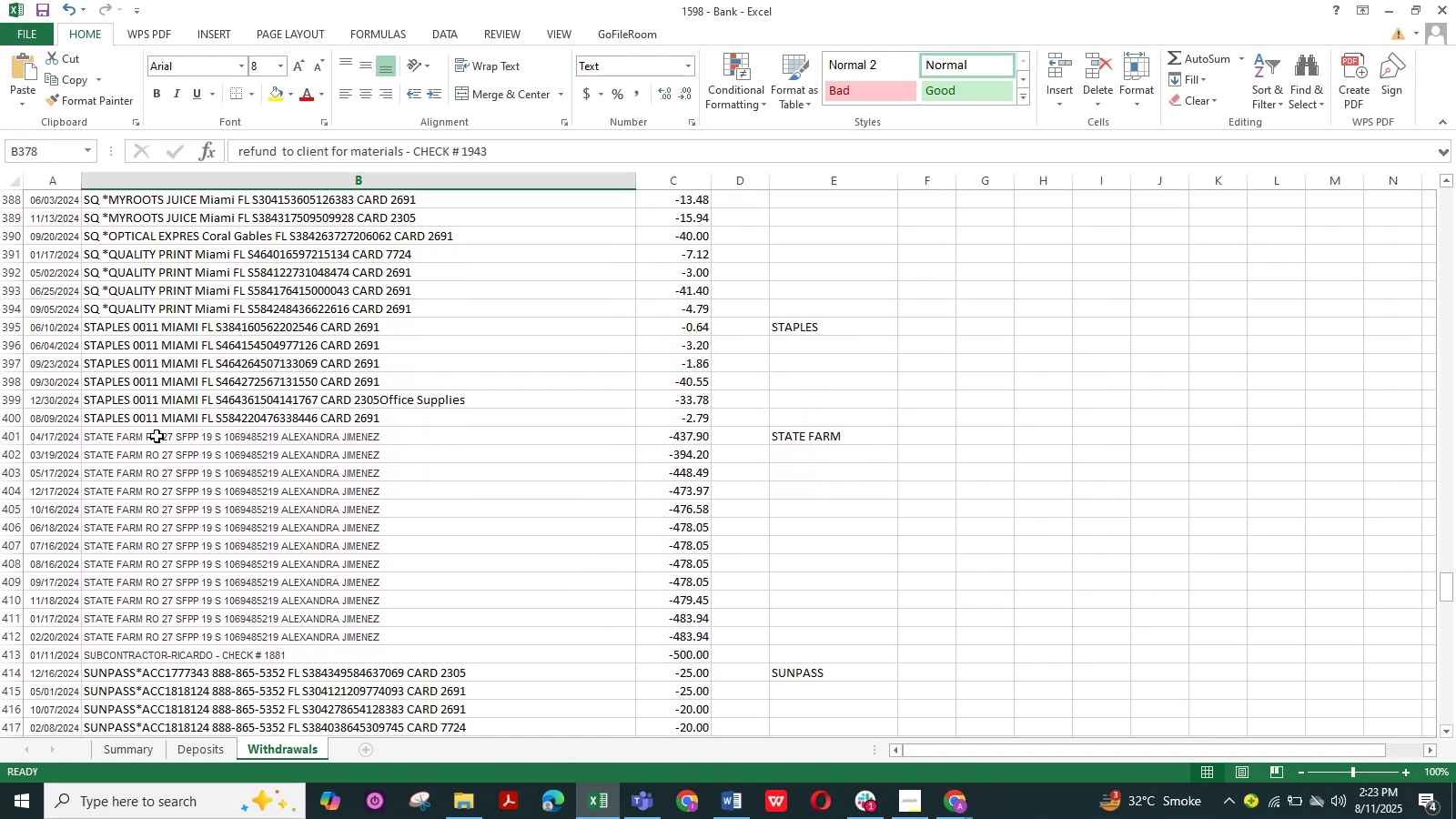 
double_click([157, 436])
 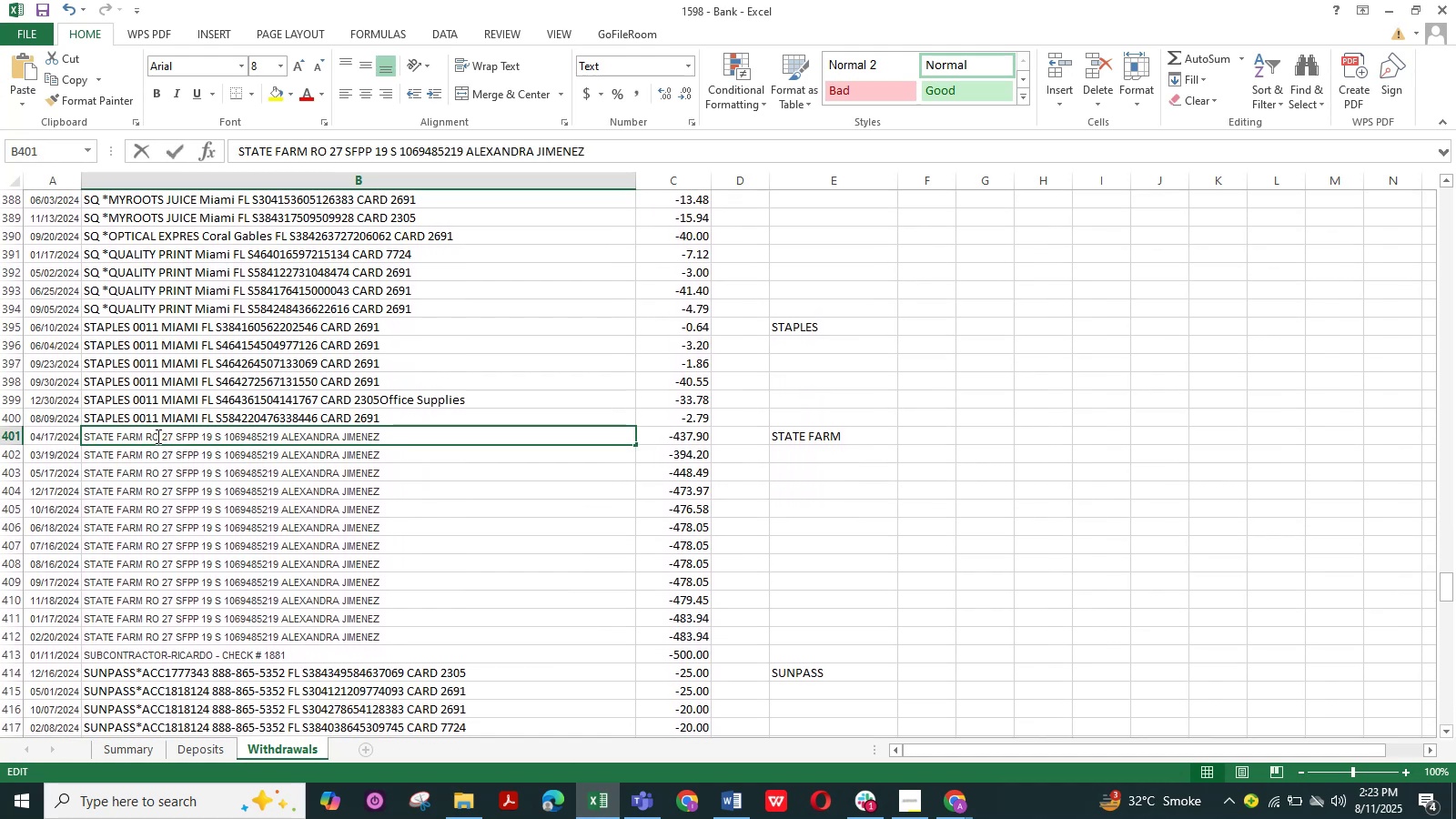 
left_click_drag(start_coordinate=[157, 436], to_coordinate=[17, 436])
 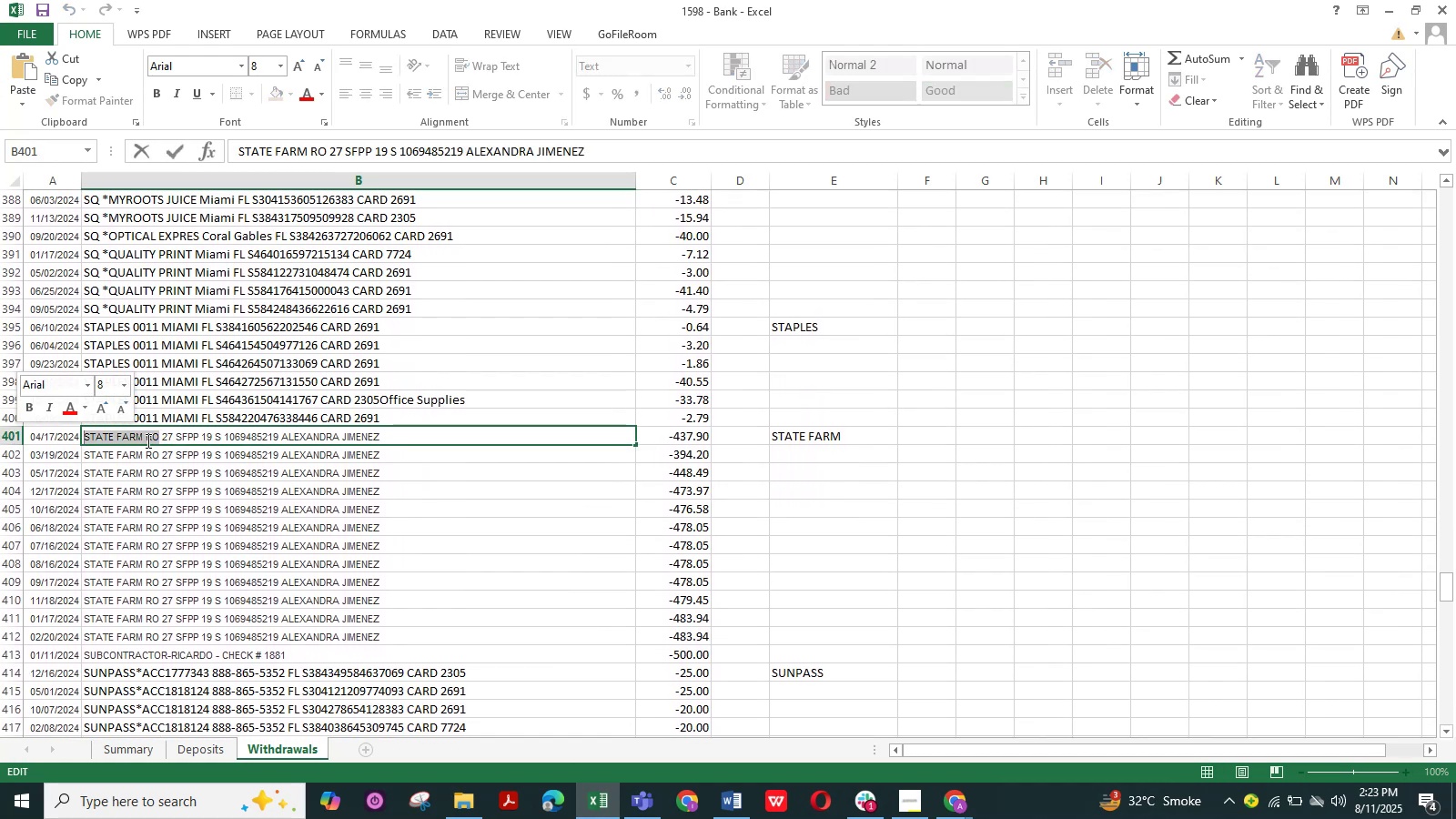 
left_click([147, 440])
 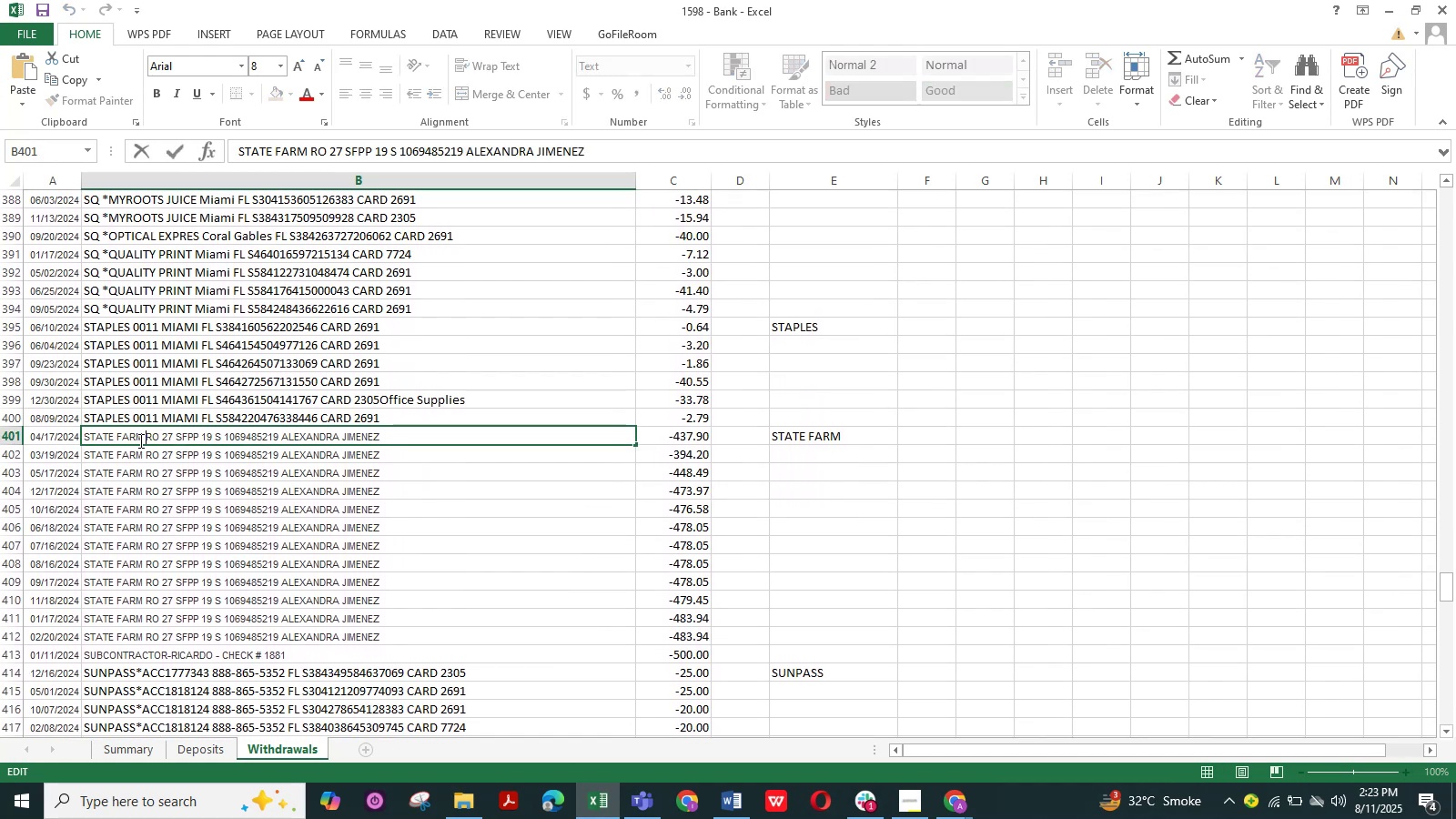 
left_click_drag(start_coordinate=[139, 440], to_coordinate=[35, 439])
 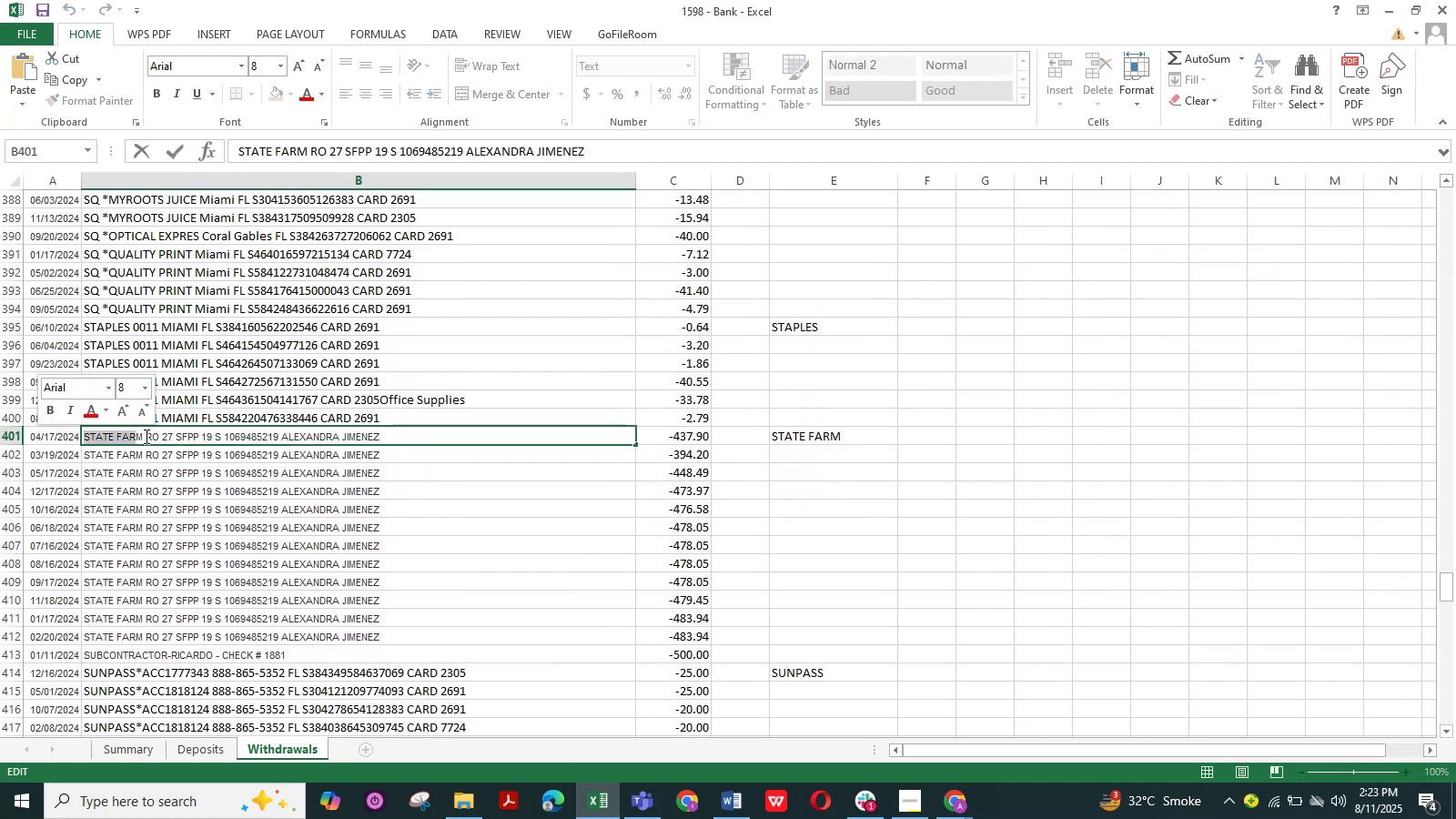 
left_click_drag(start_coordinate=[141, 437], to_coordinate=[56, 436])
 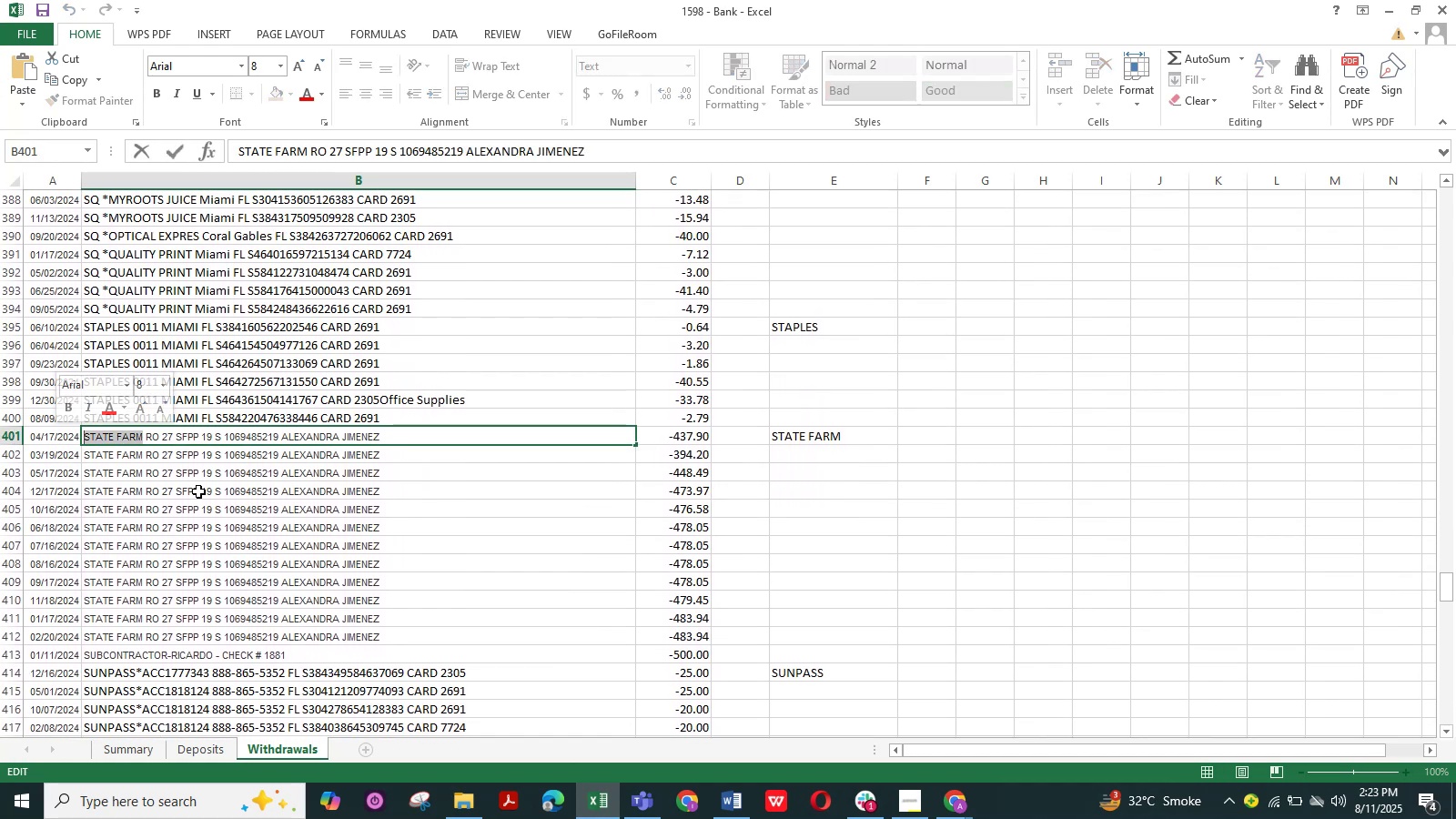 
key(Control+C)
 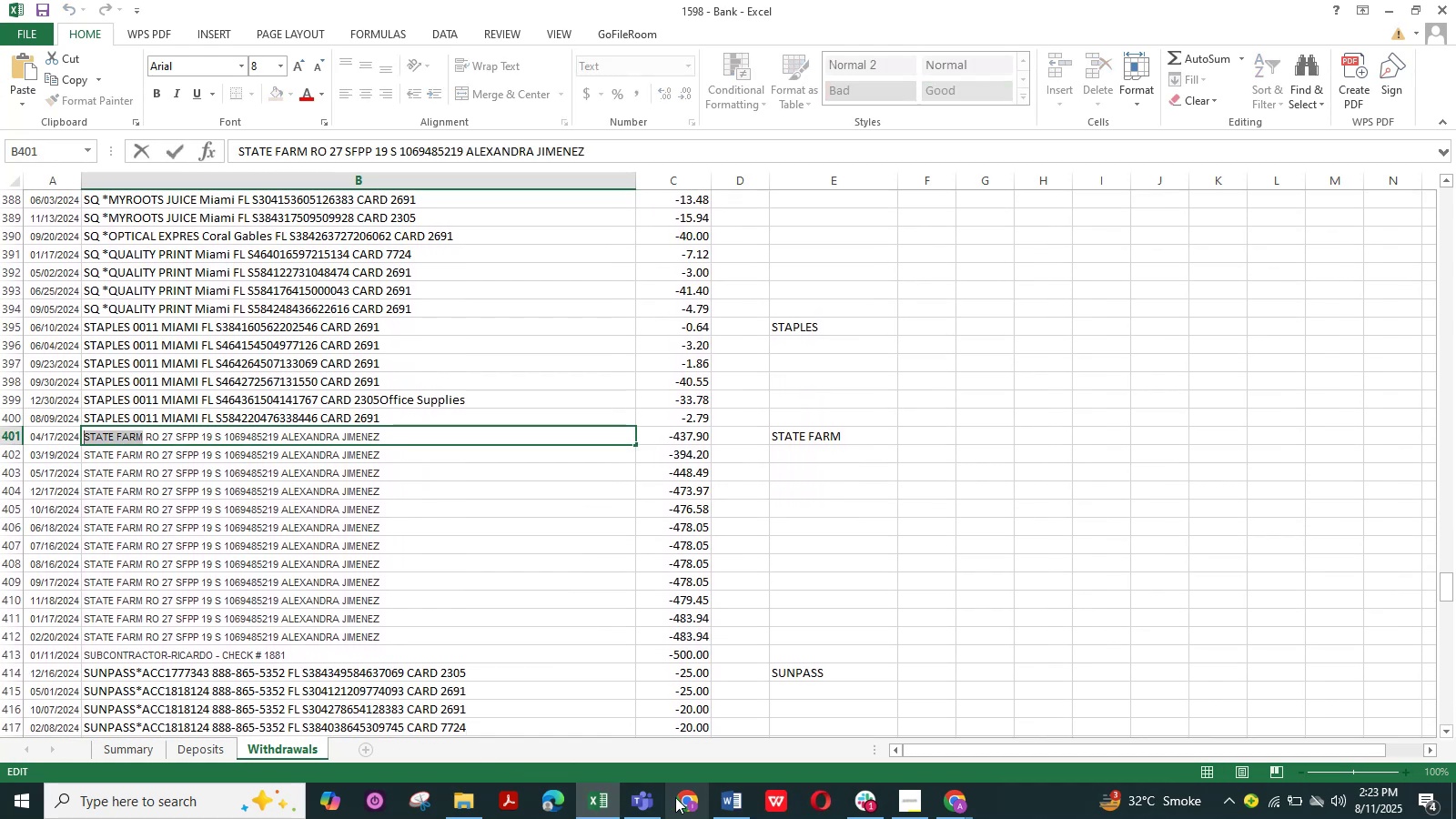 
left_click([638, 796])
 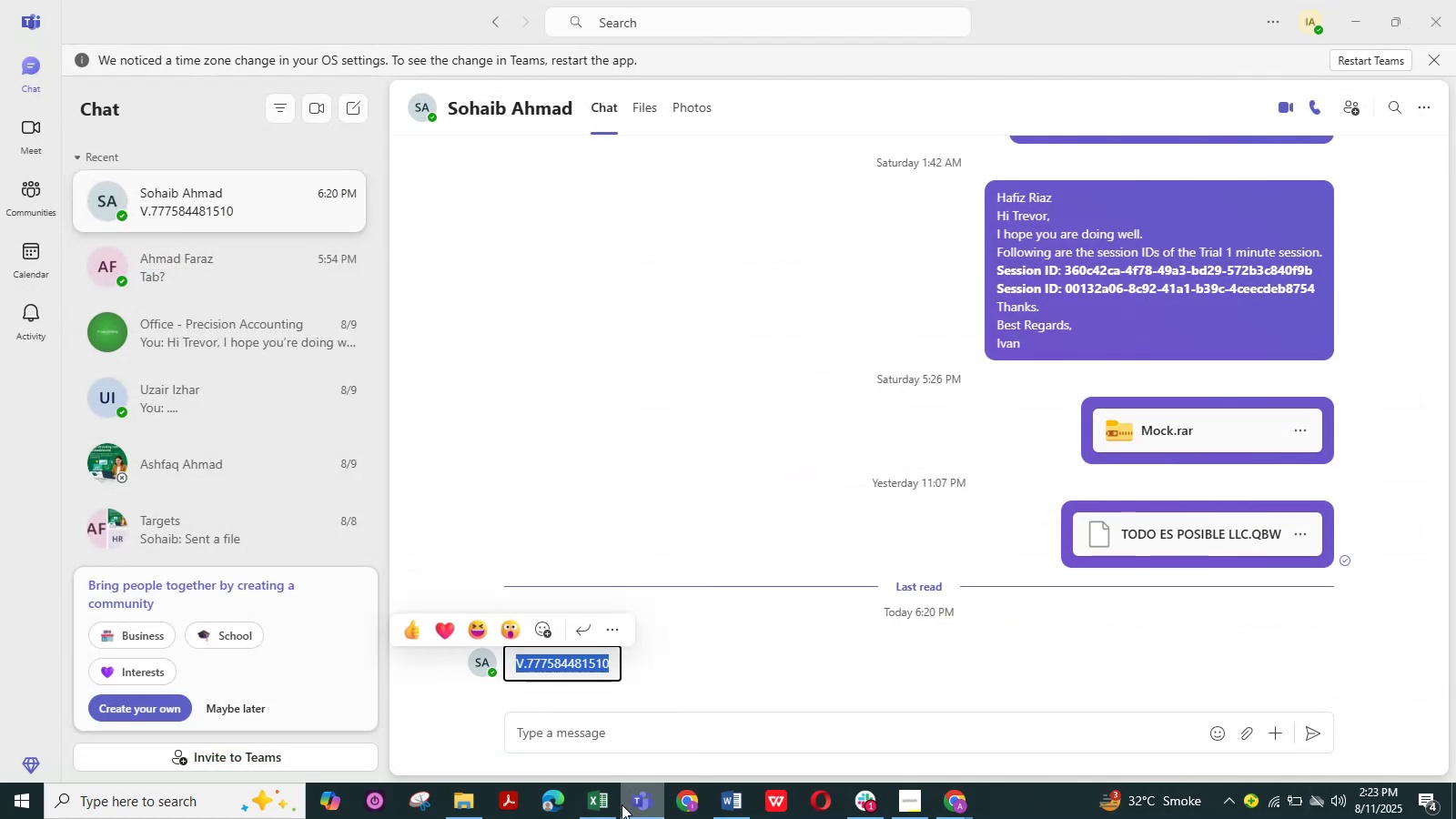 
left_click([636, 809])
 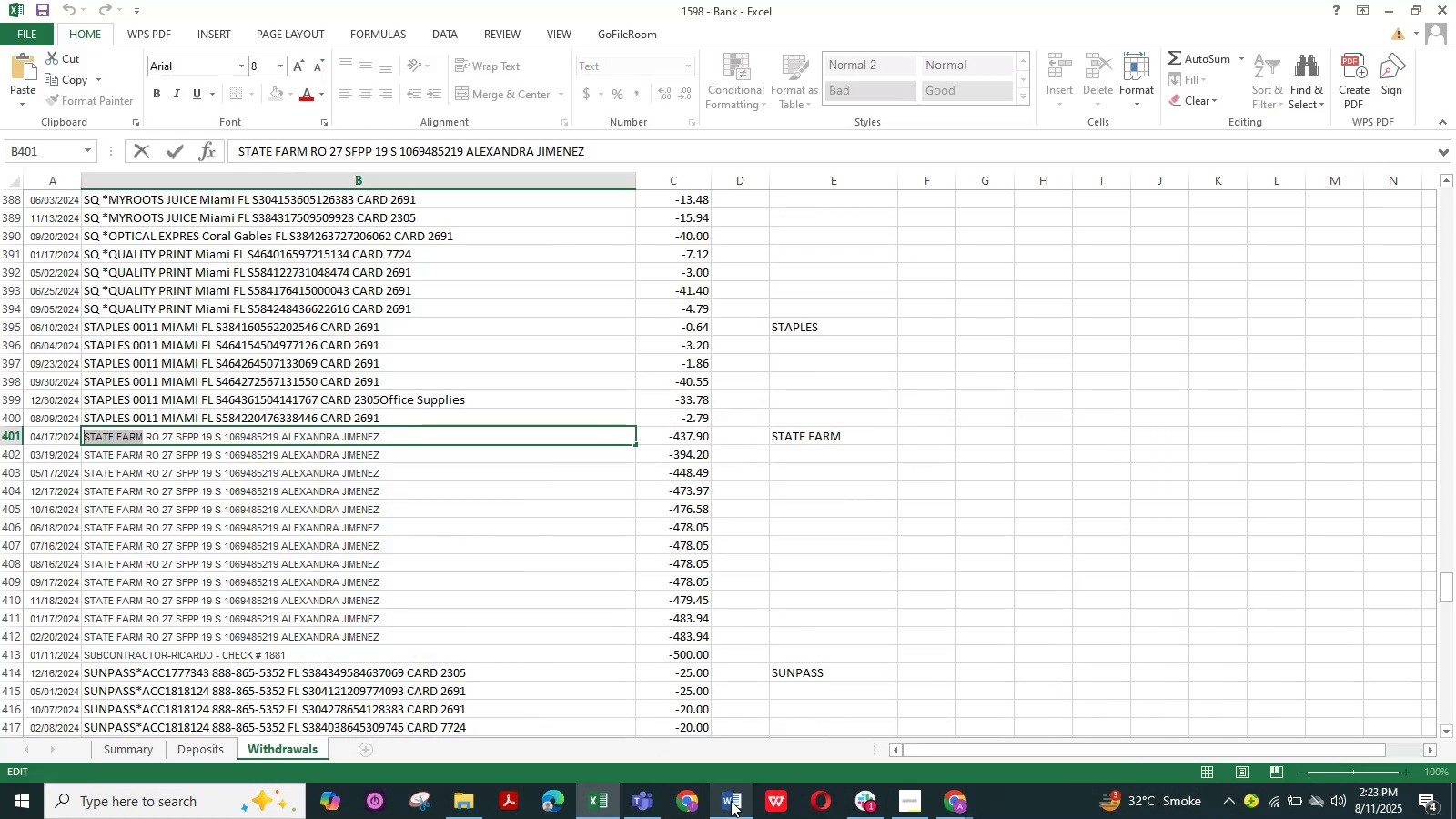 
double_click([731, 801])
 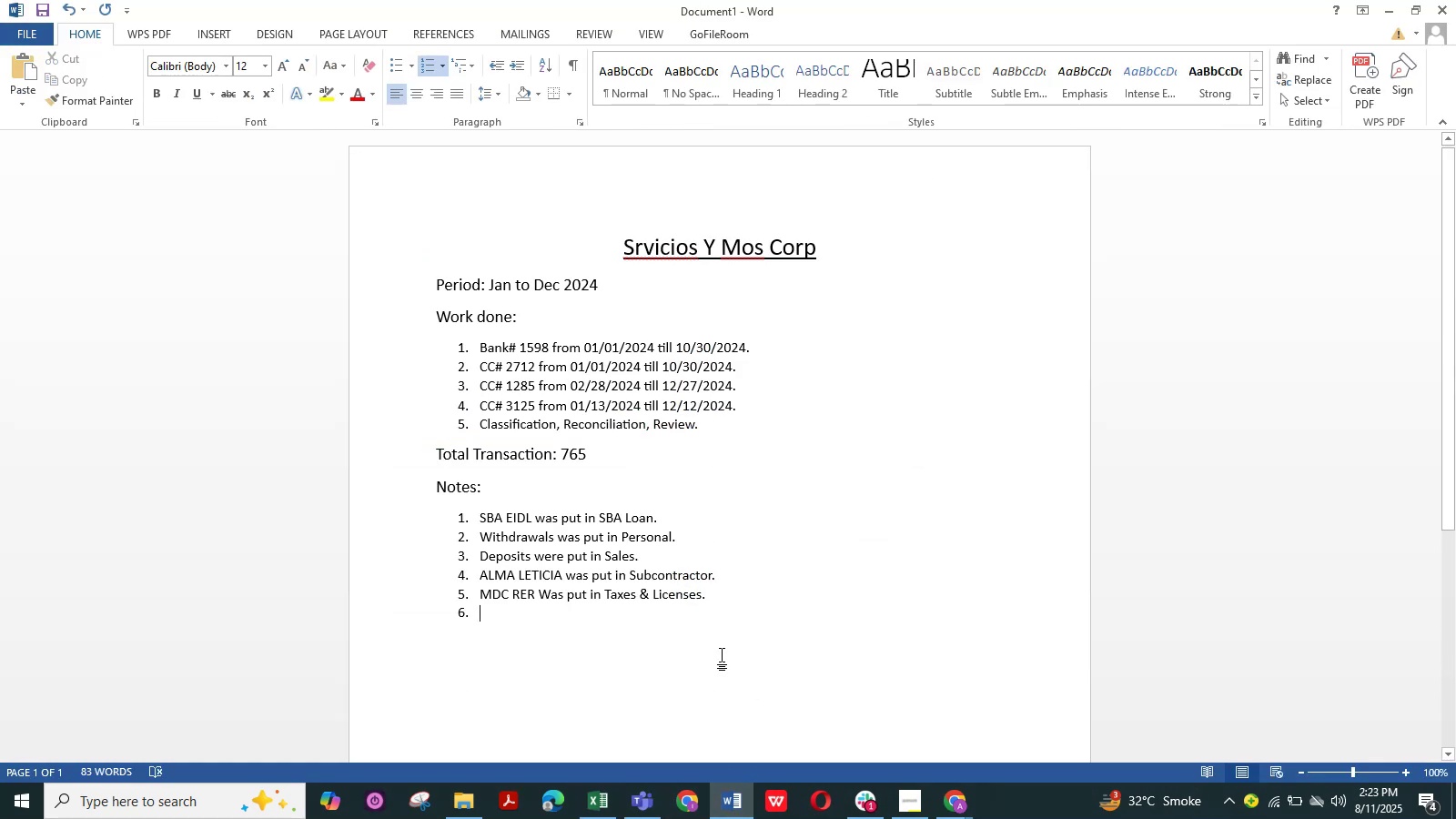 
key(Control+ControlLeft)
 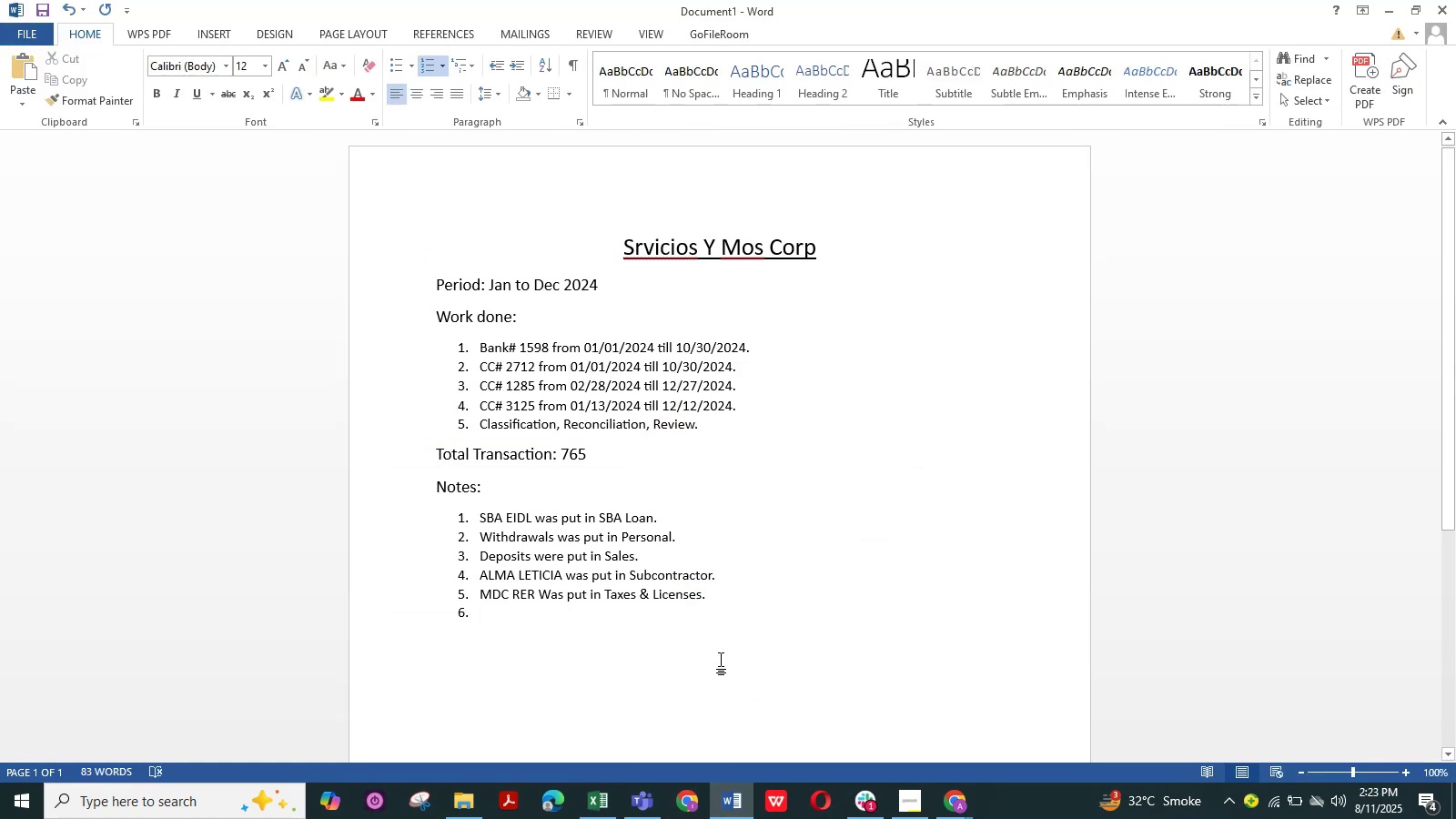 
key(Control+V)
 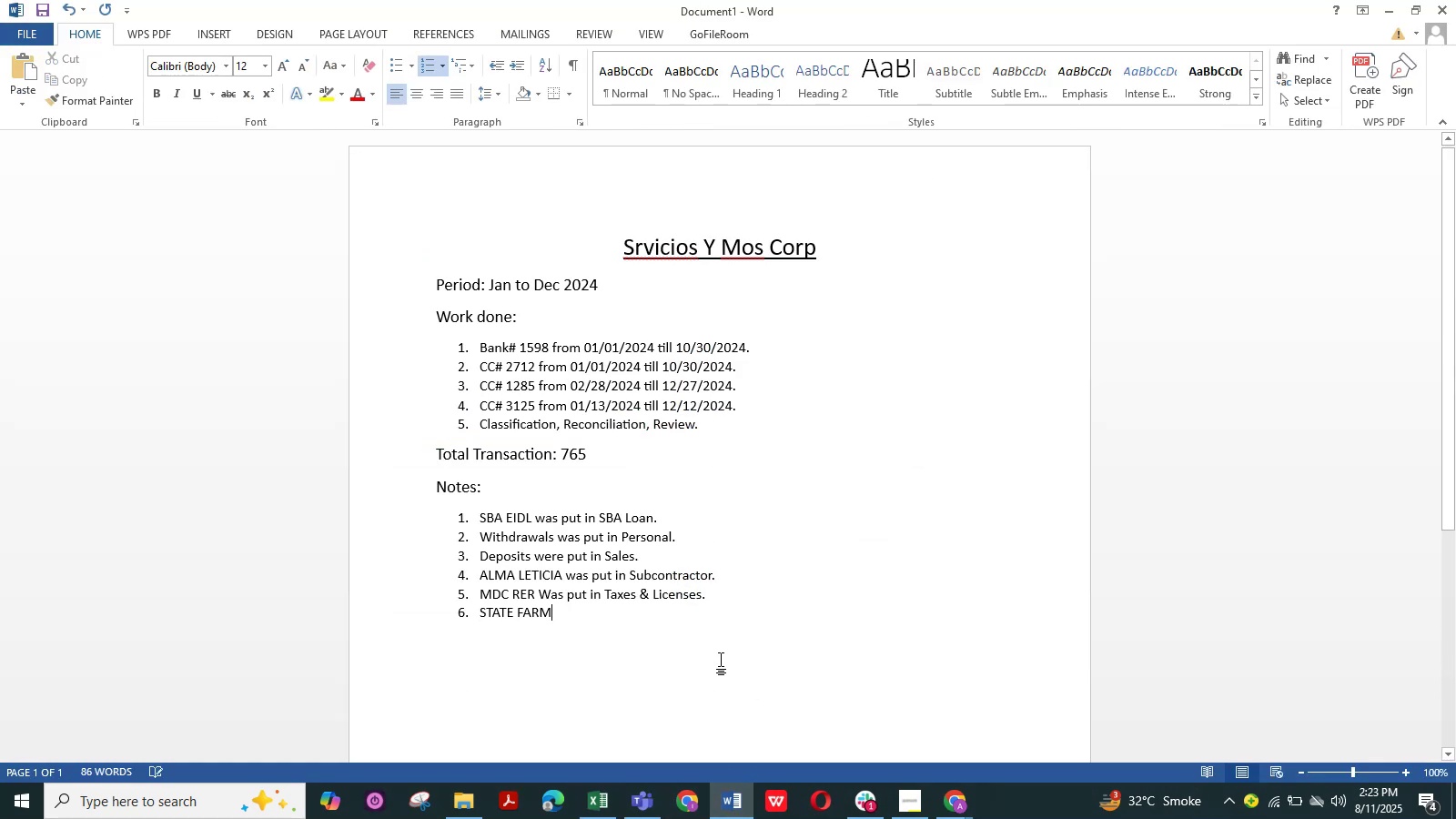 
key(Space)
 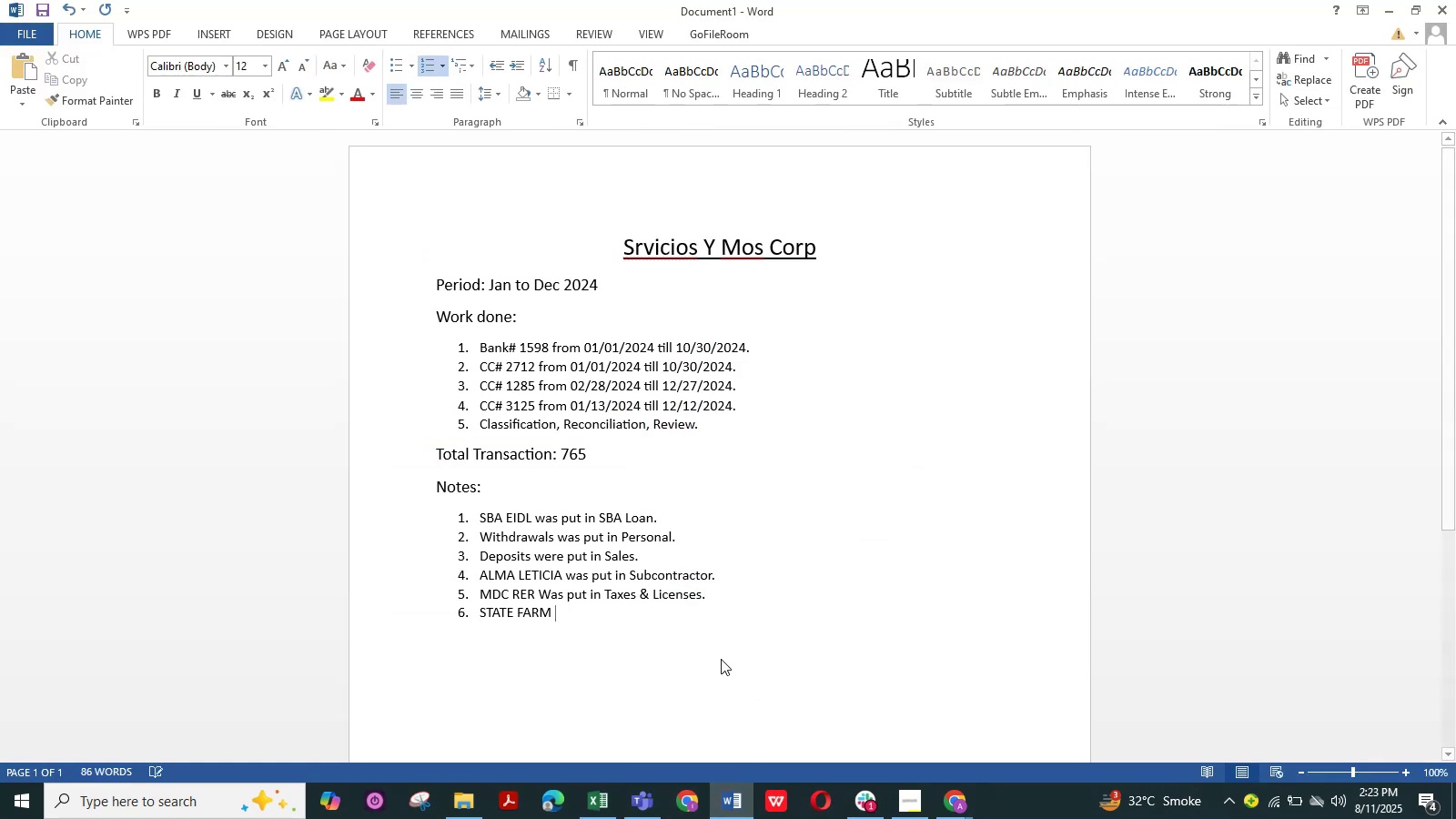 
hold_key(key=A, duration=0.39)
 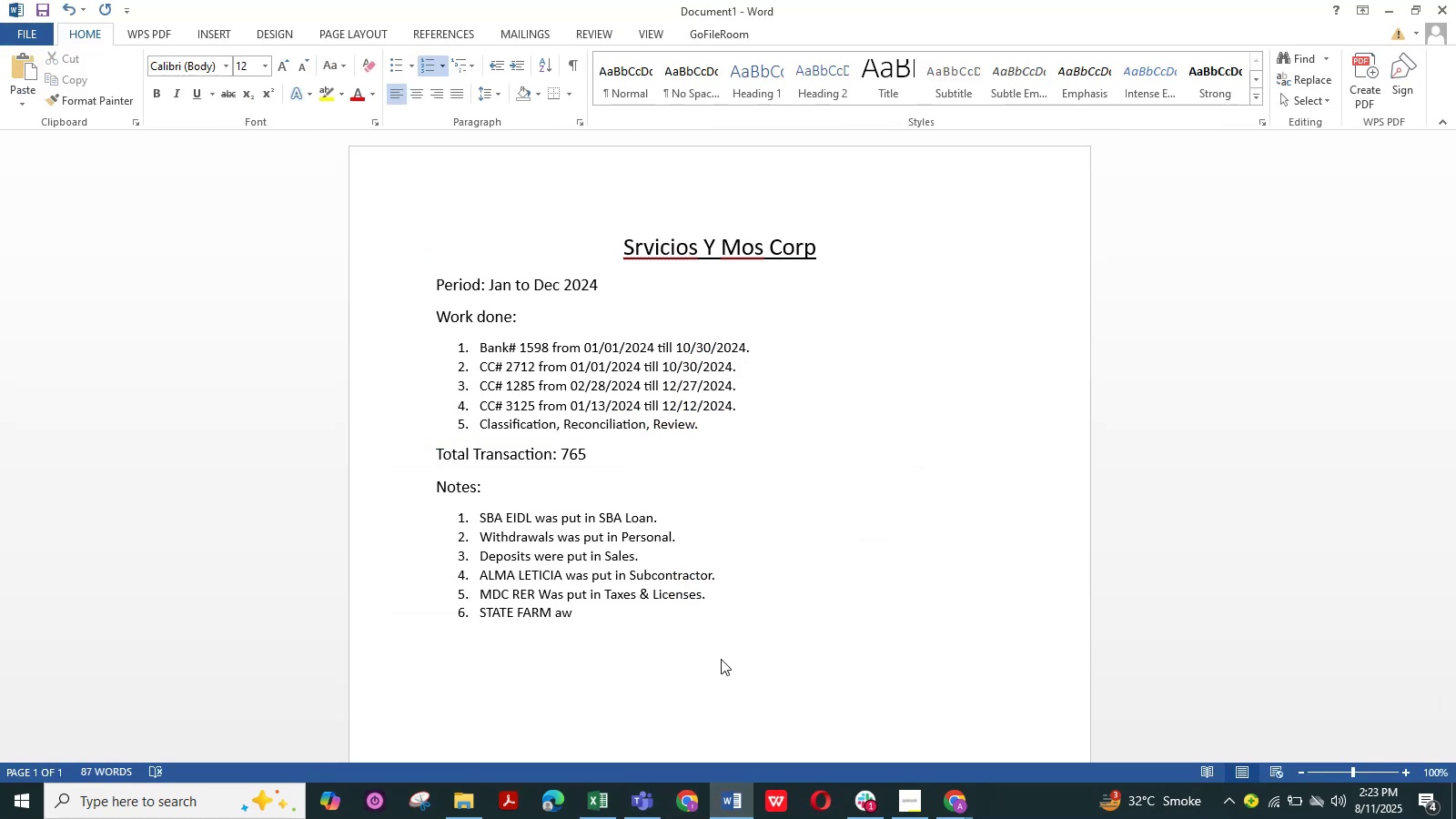 
key(W)
 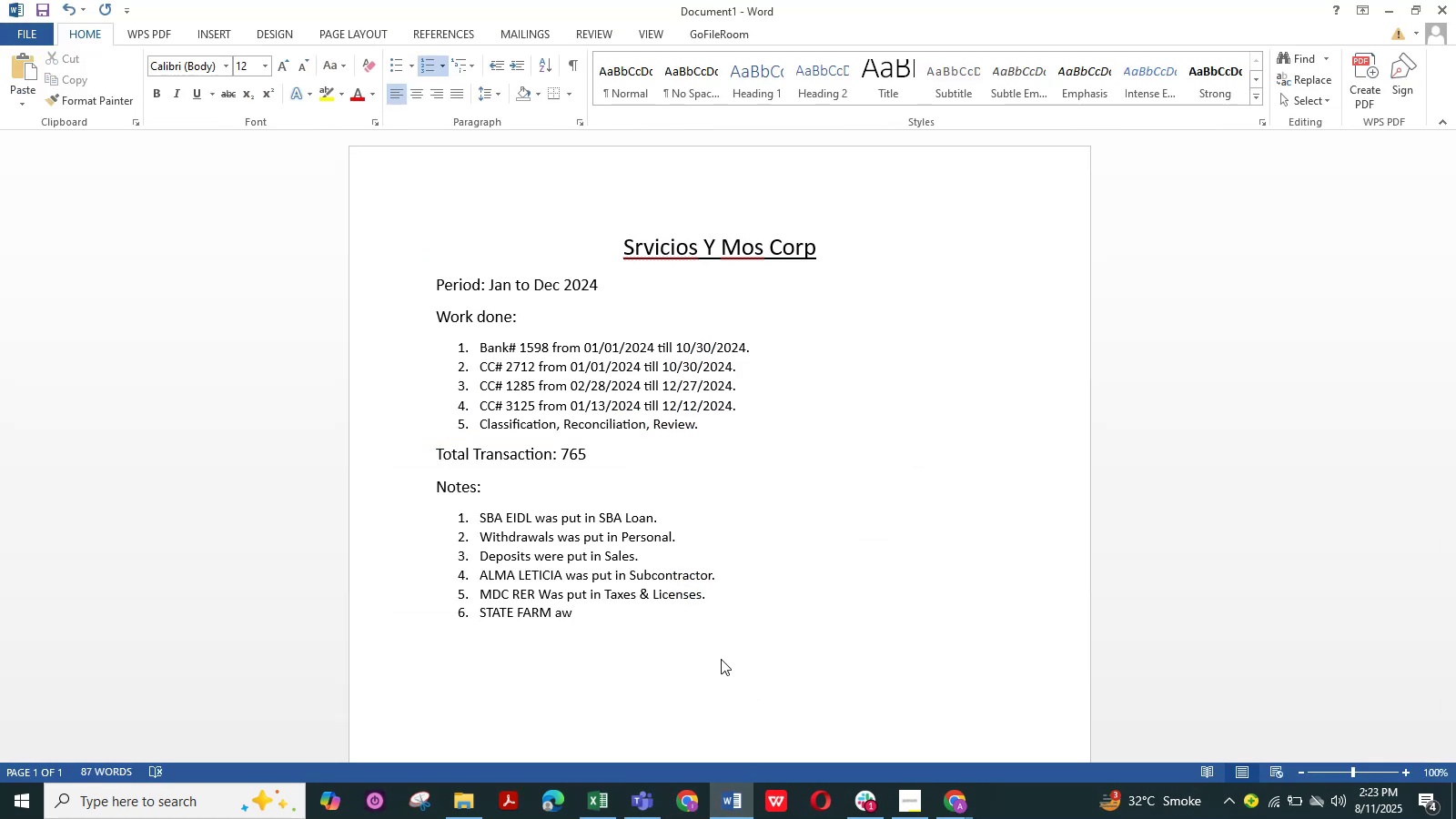 
wait(5.33)
 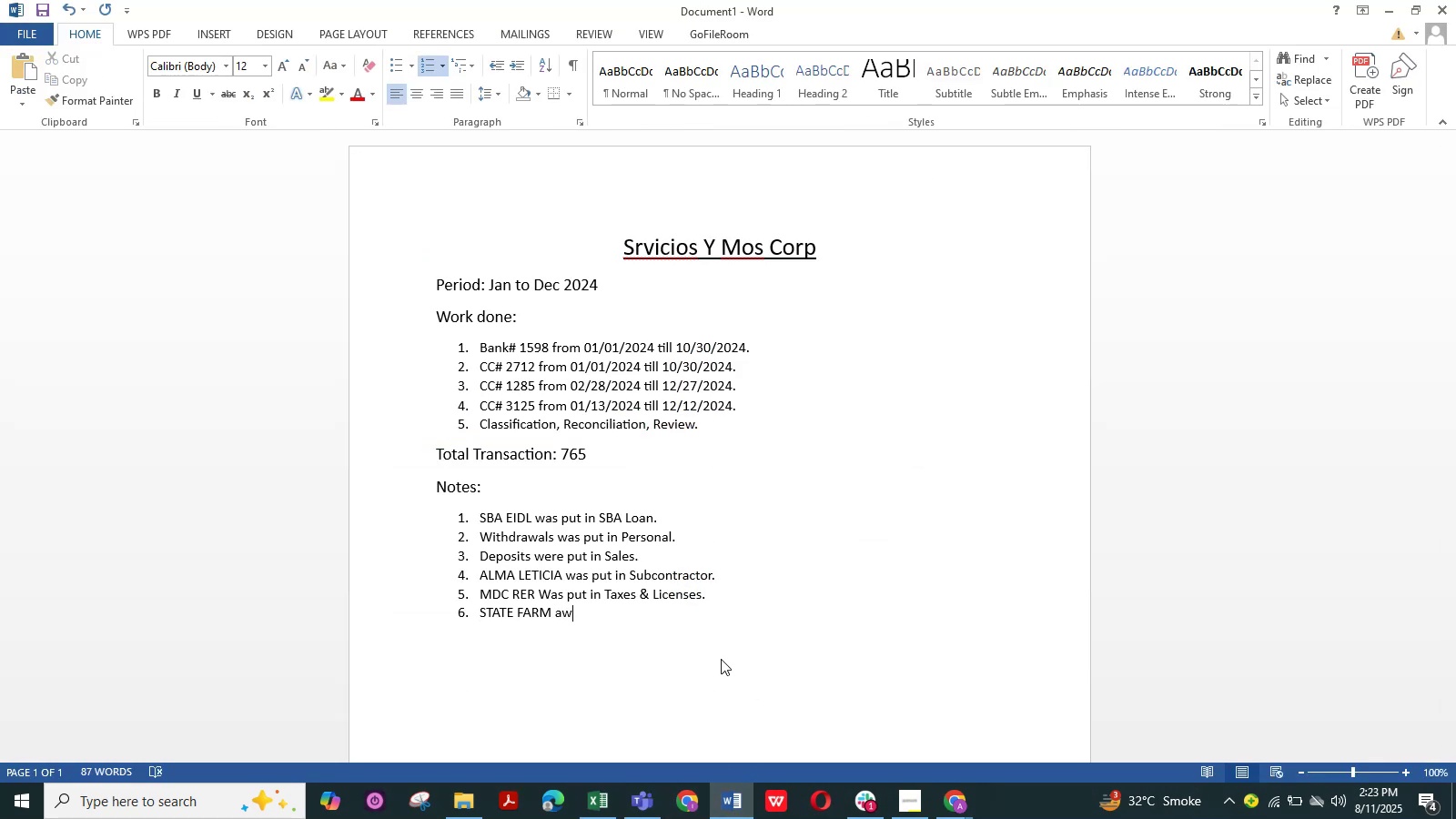 
left_click_drag(start_coordinate=[613, 631], to_coordinate=[480, 621])
 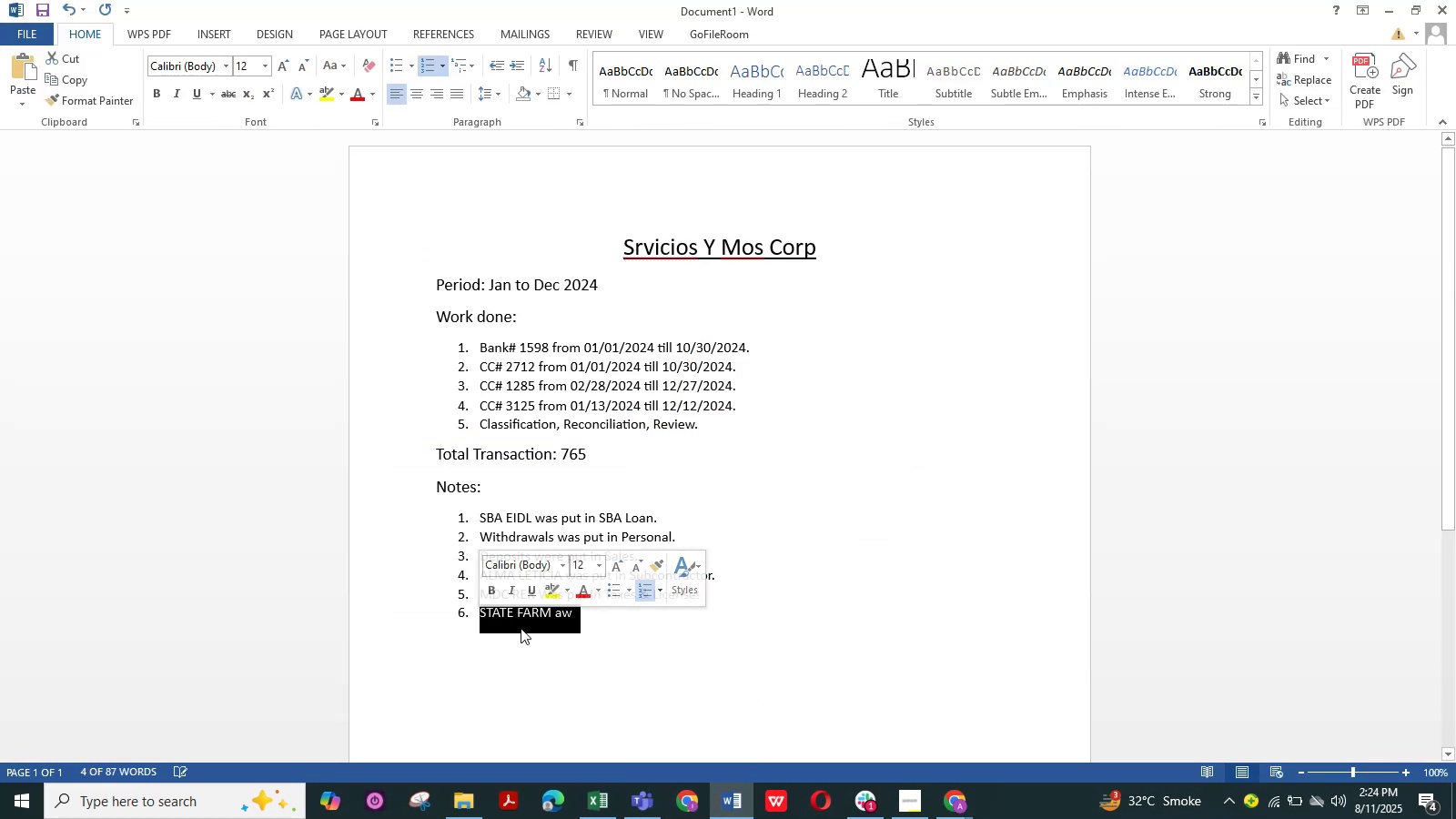 
key(Backspace)
 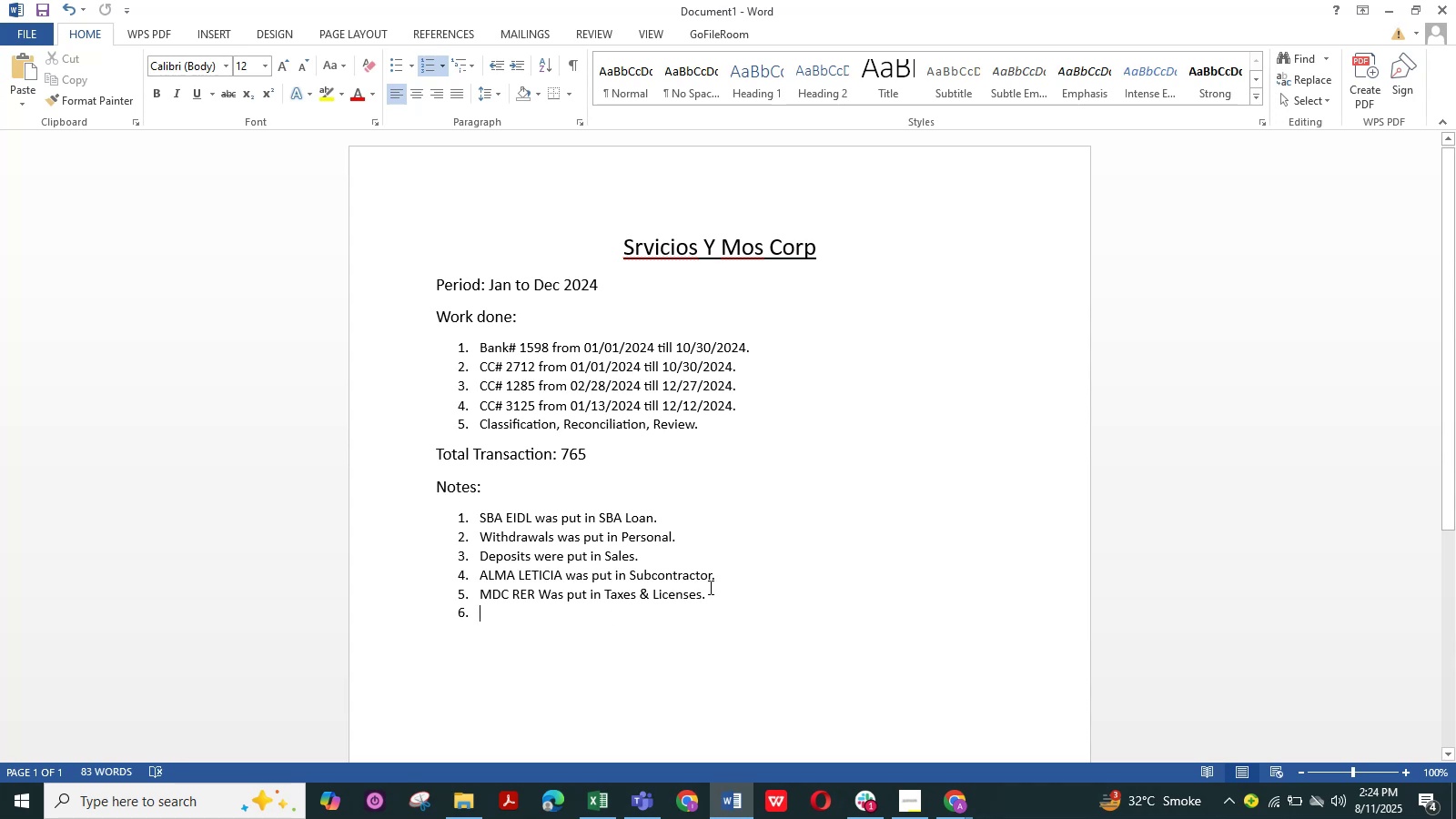 
left_click([672, 556])
 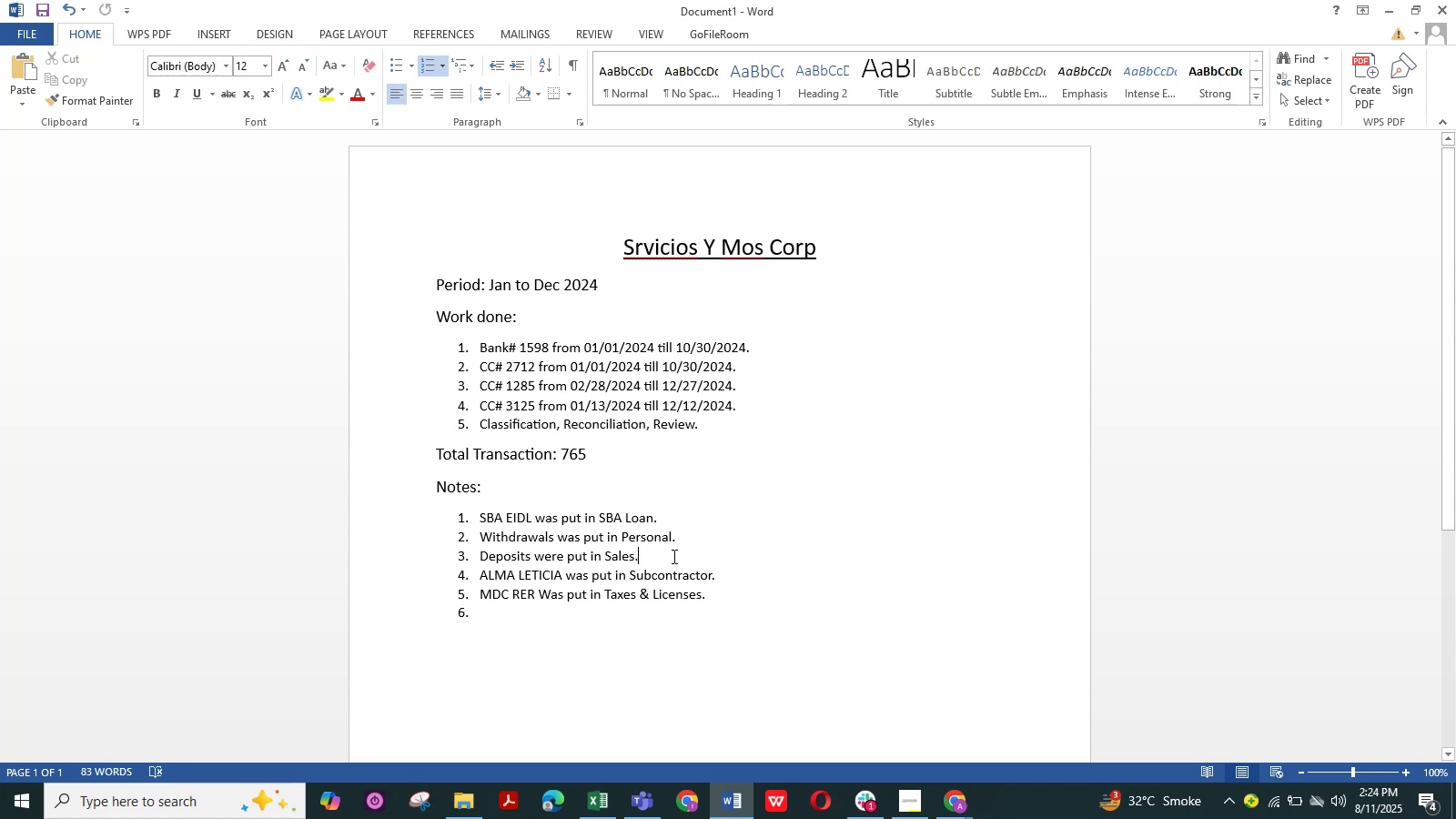 
key(NumpadEnter)
 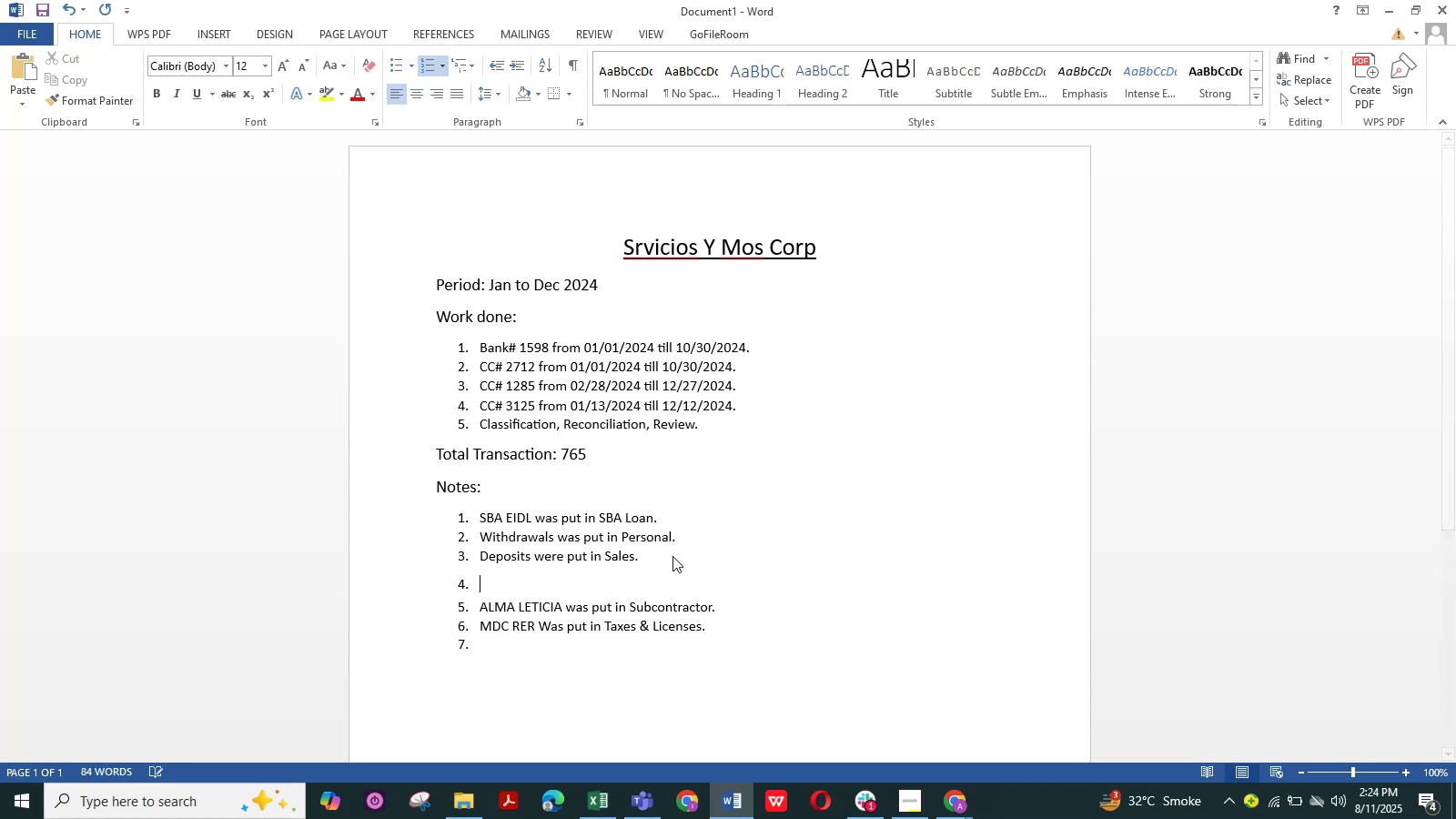 
key(Control+V)
 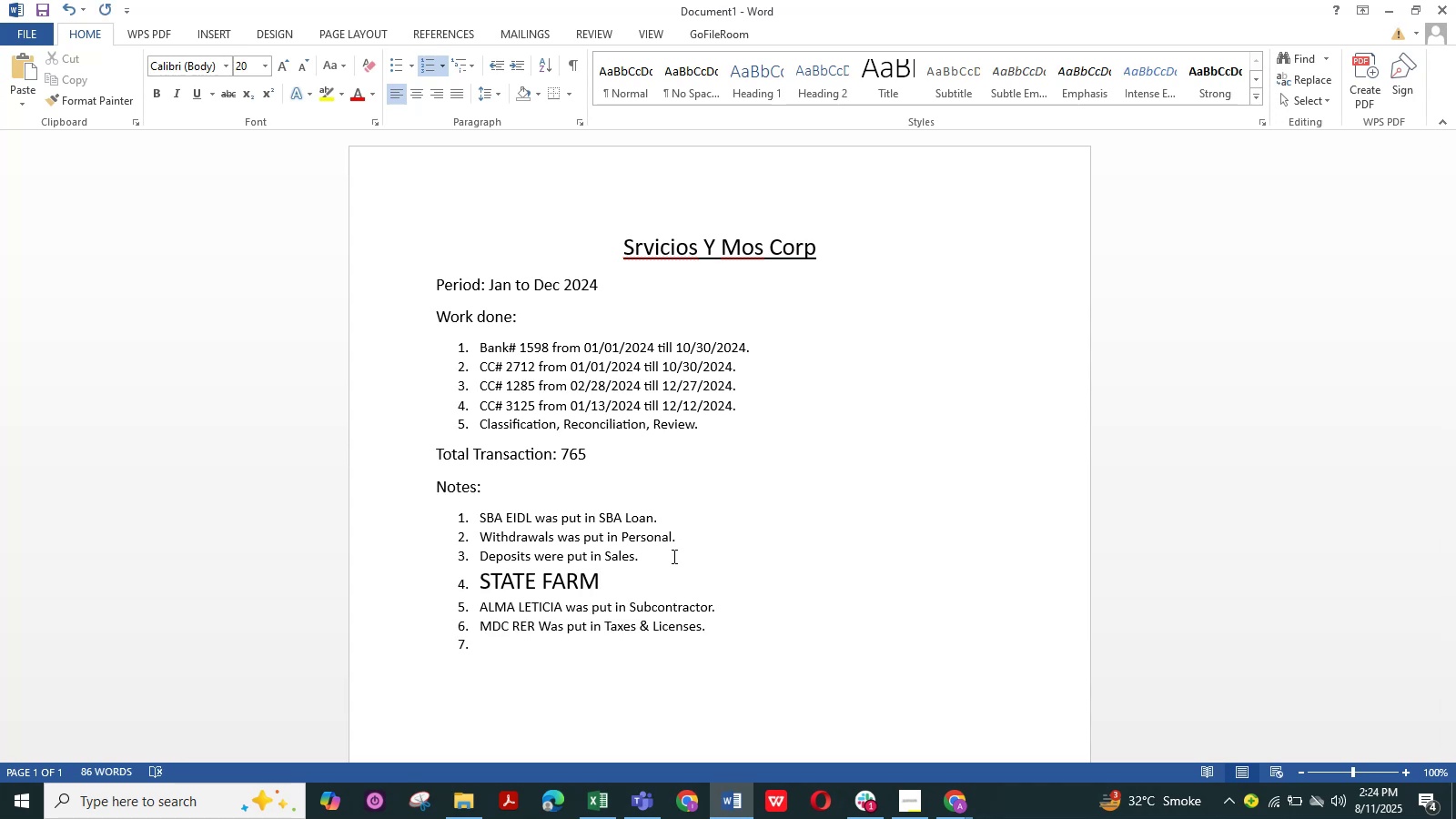 
hold_key(key=ArrowLeft, duration=0.68)
 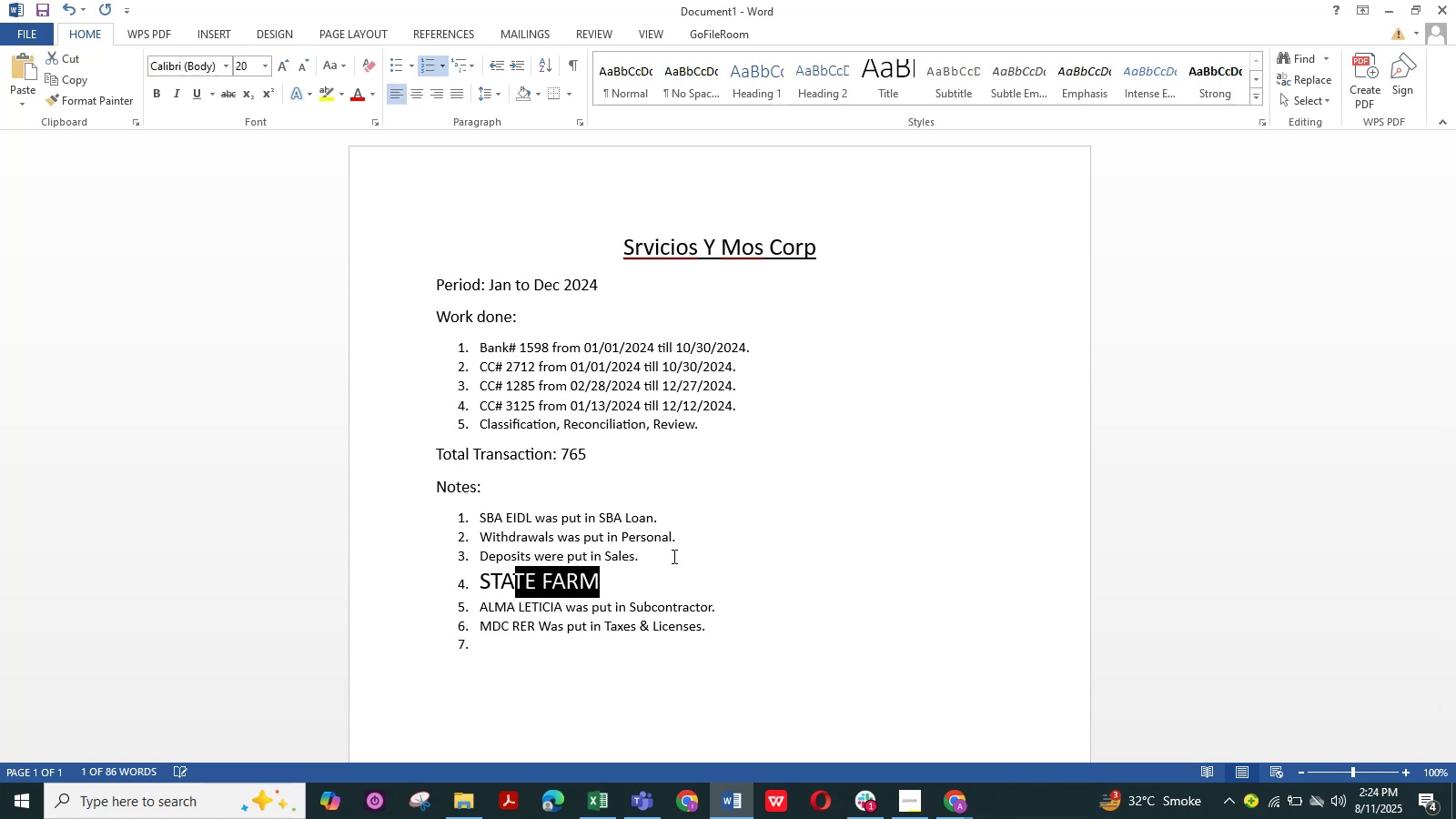 
key(Shift+ArrowLeft)
 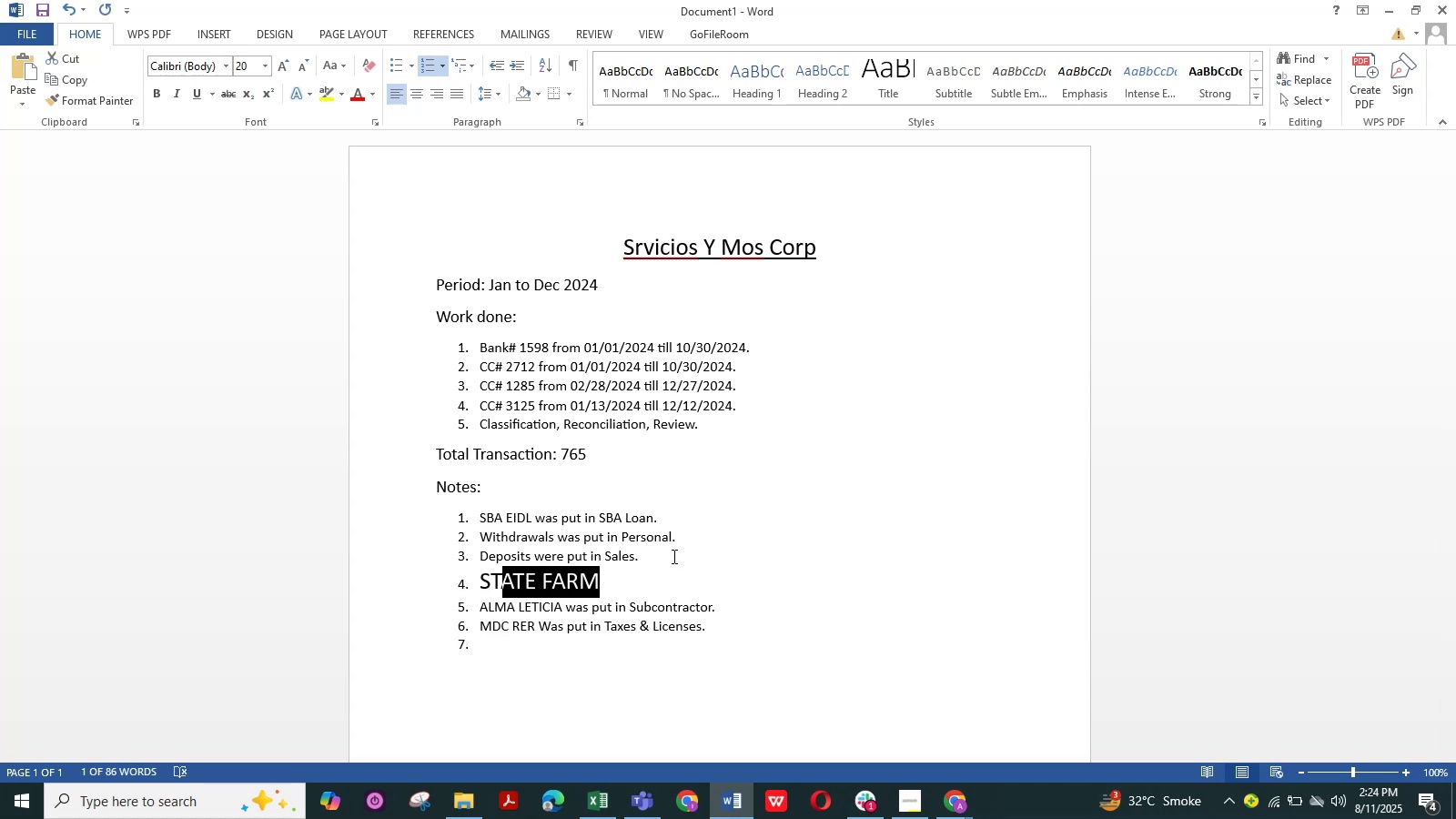 
key(Shift+ArrowLeft)
 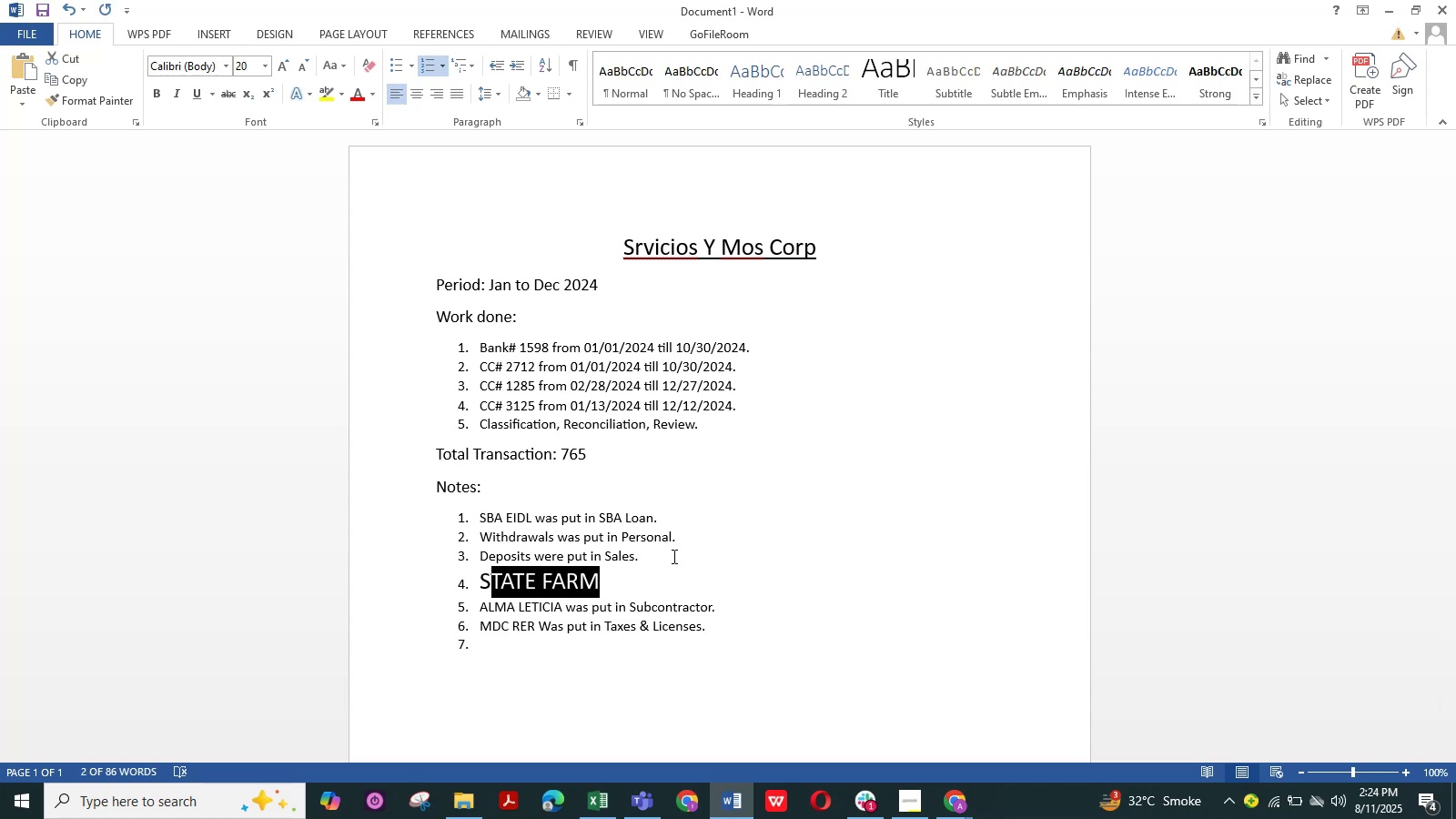 
key(Shift+ArrowLeft)
 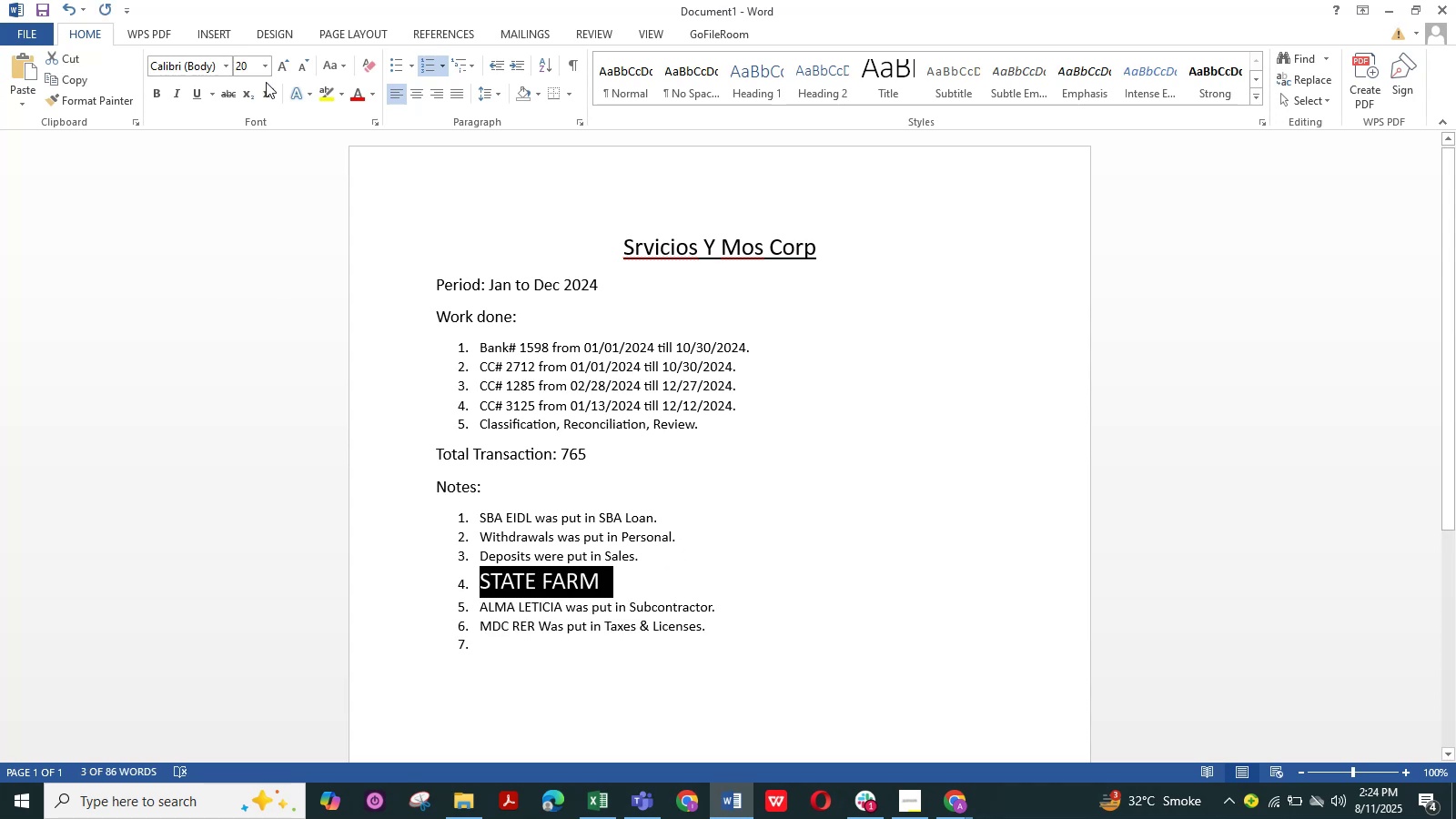 
left_click([253, 66])
 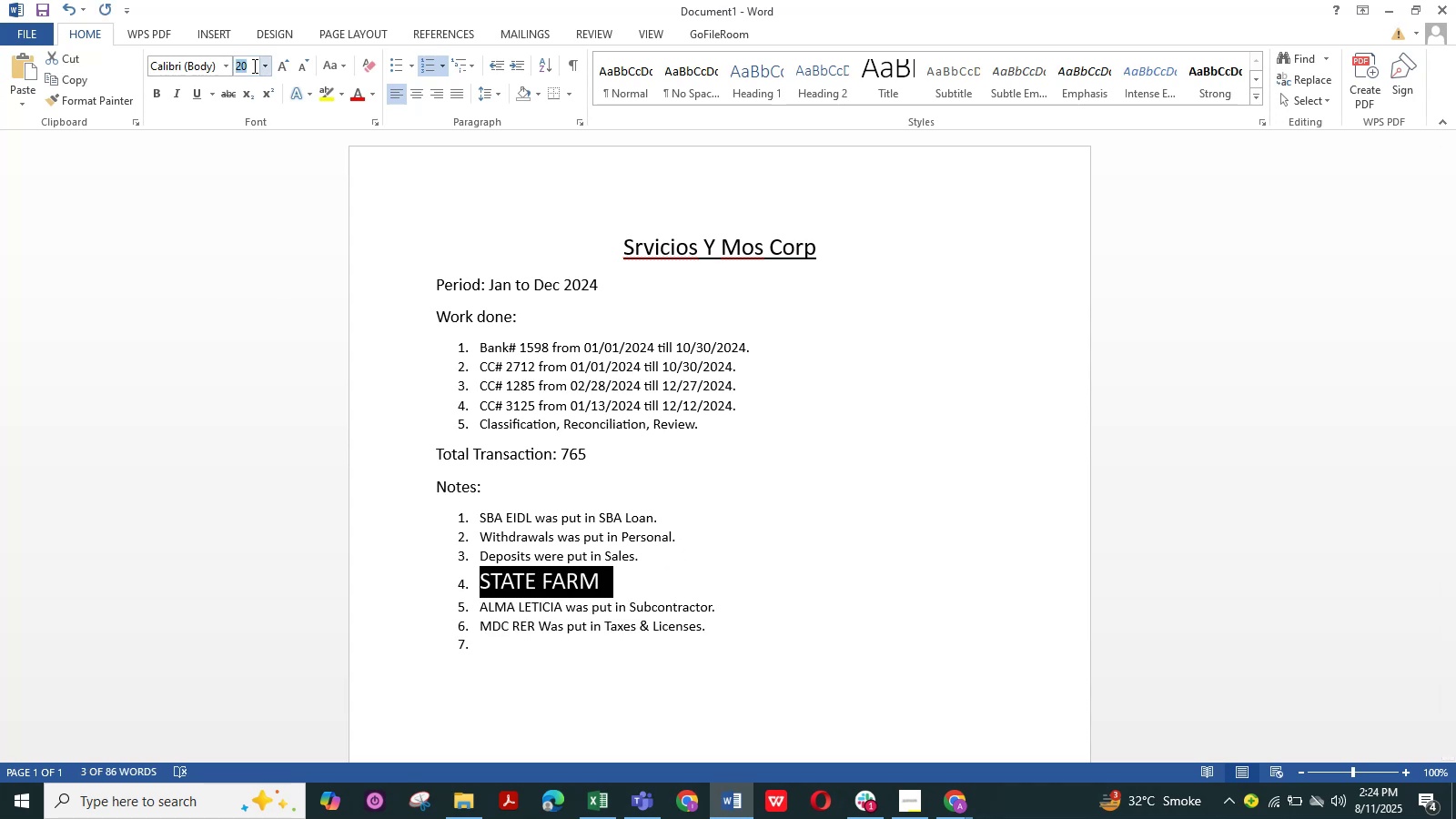 
key(Numpad1)
 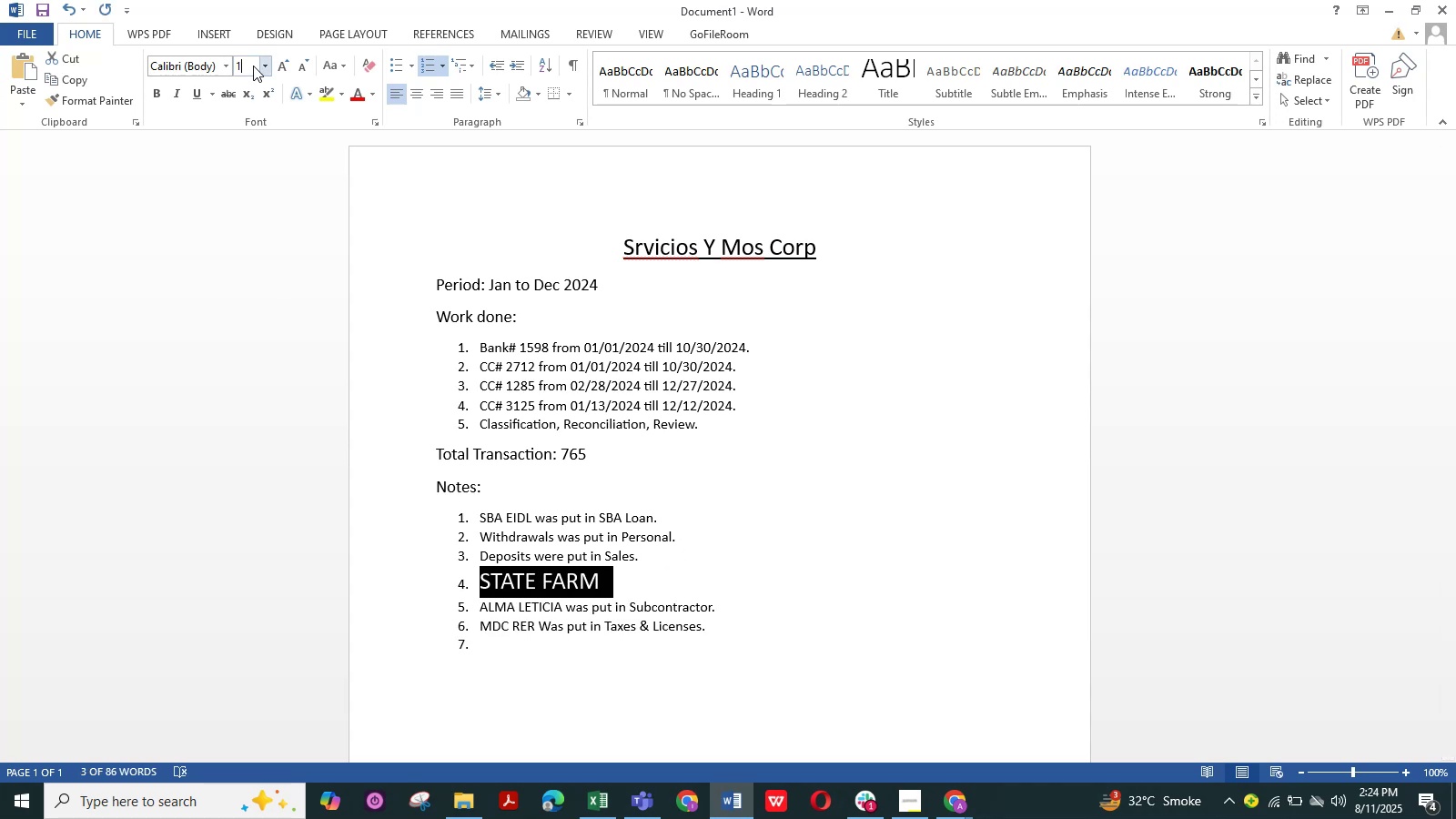 
key(Numpad2)
 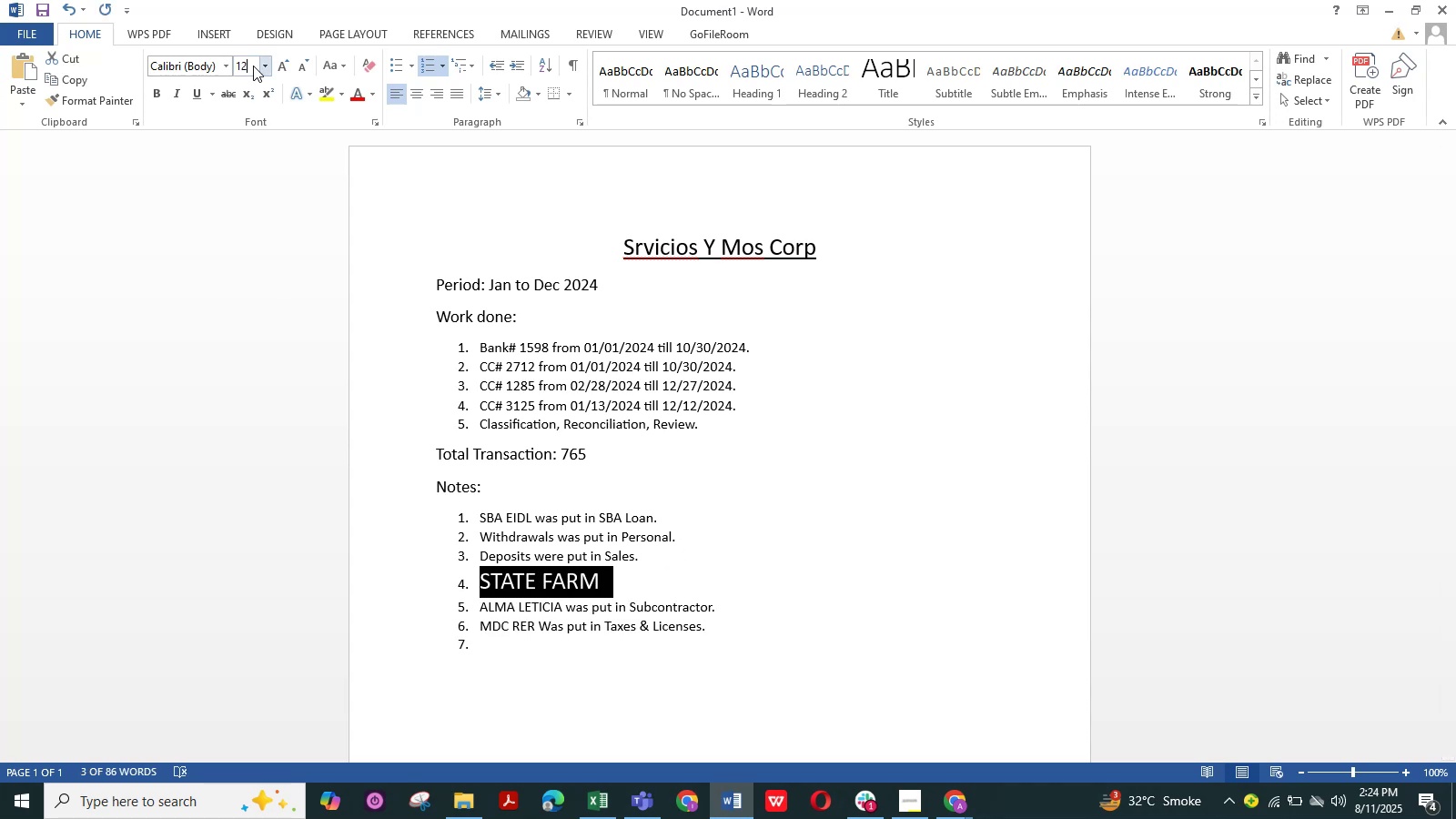 
key(NumpadEnter)
 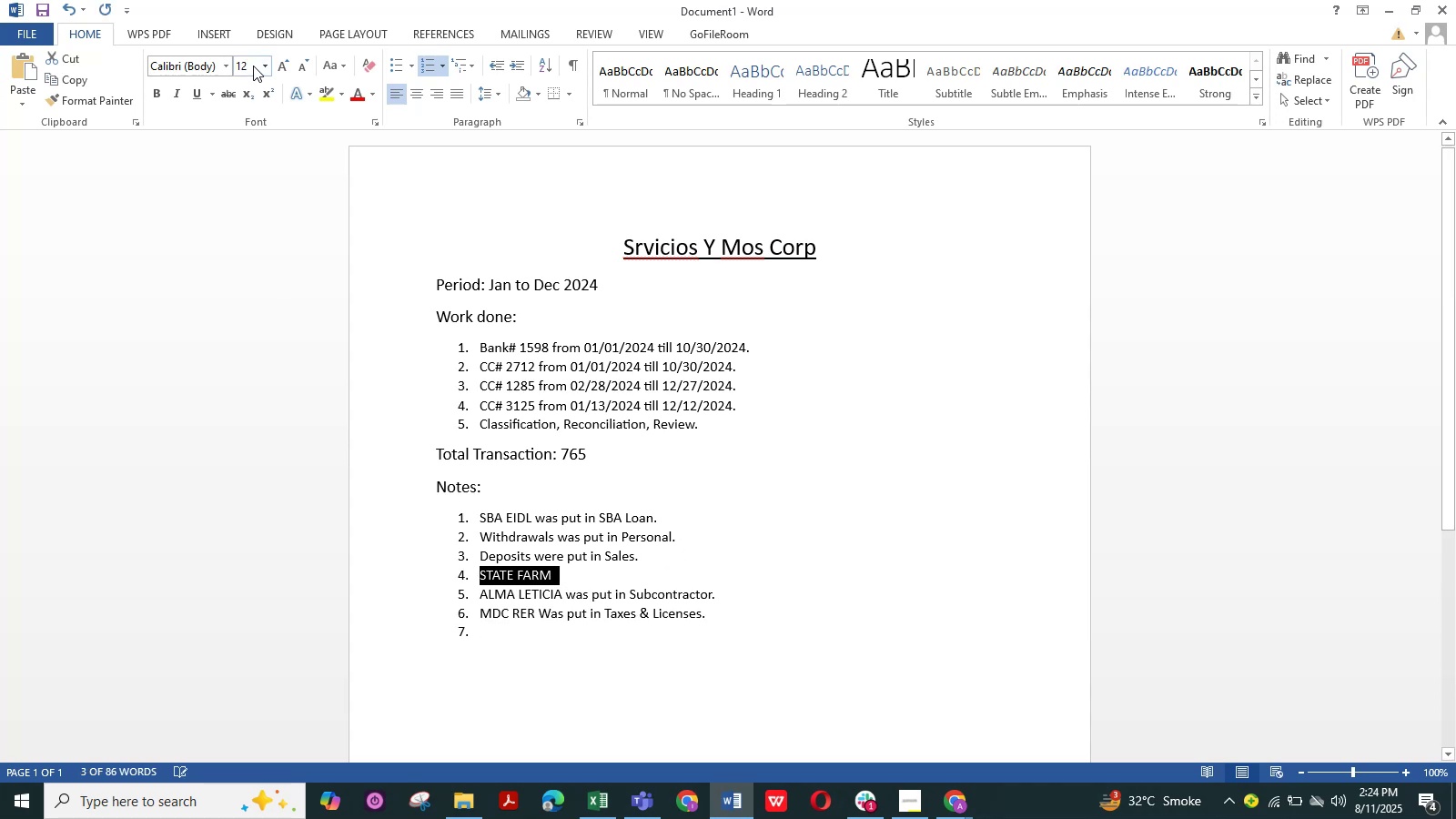 
key(ArrowRight)
 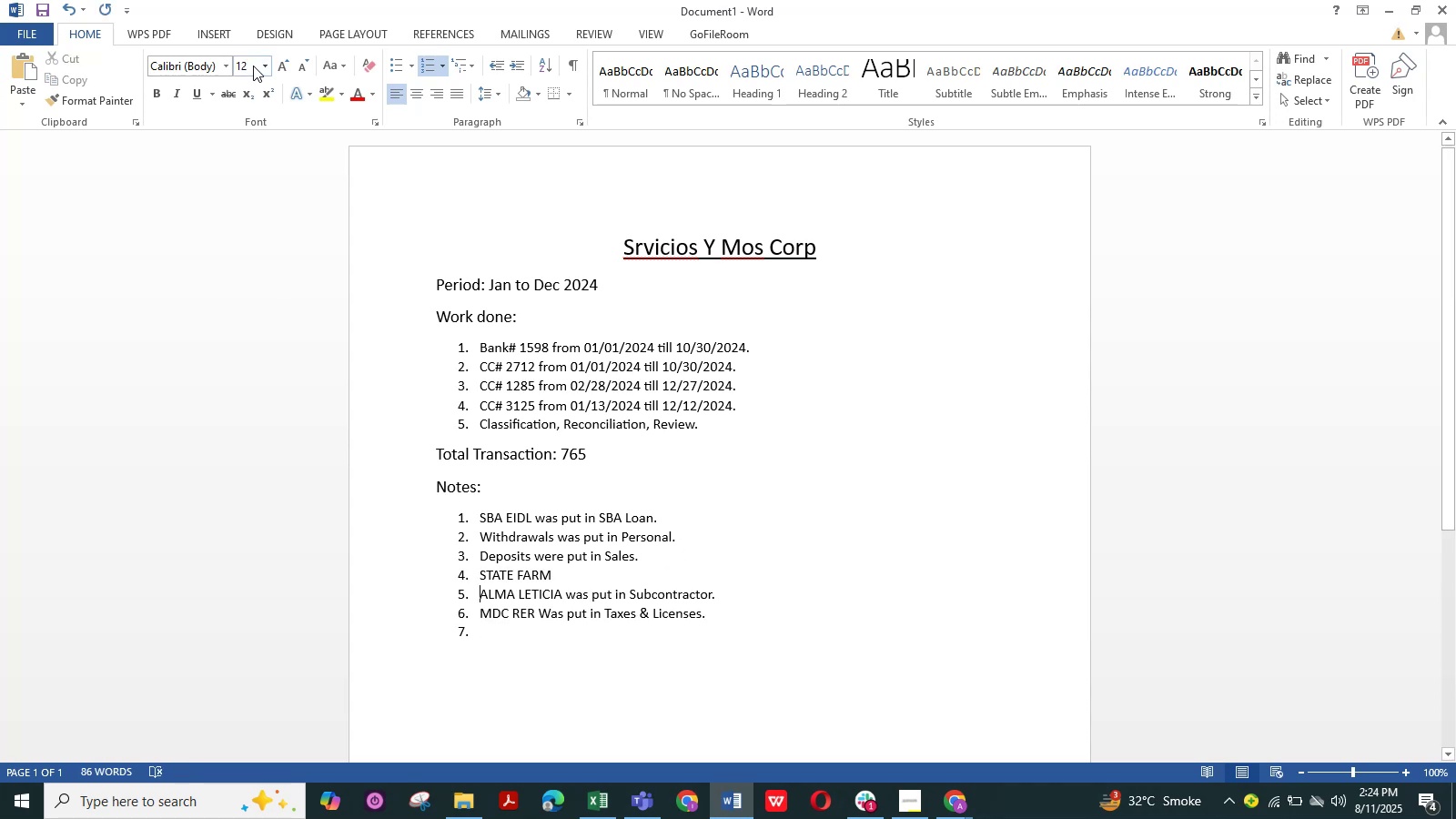 
key(ArrowLeft)
 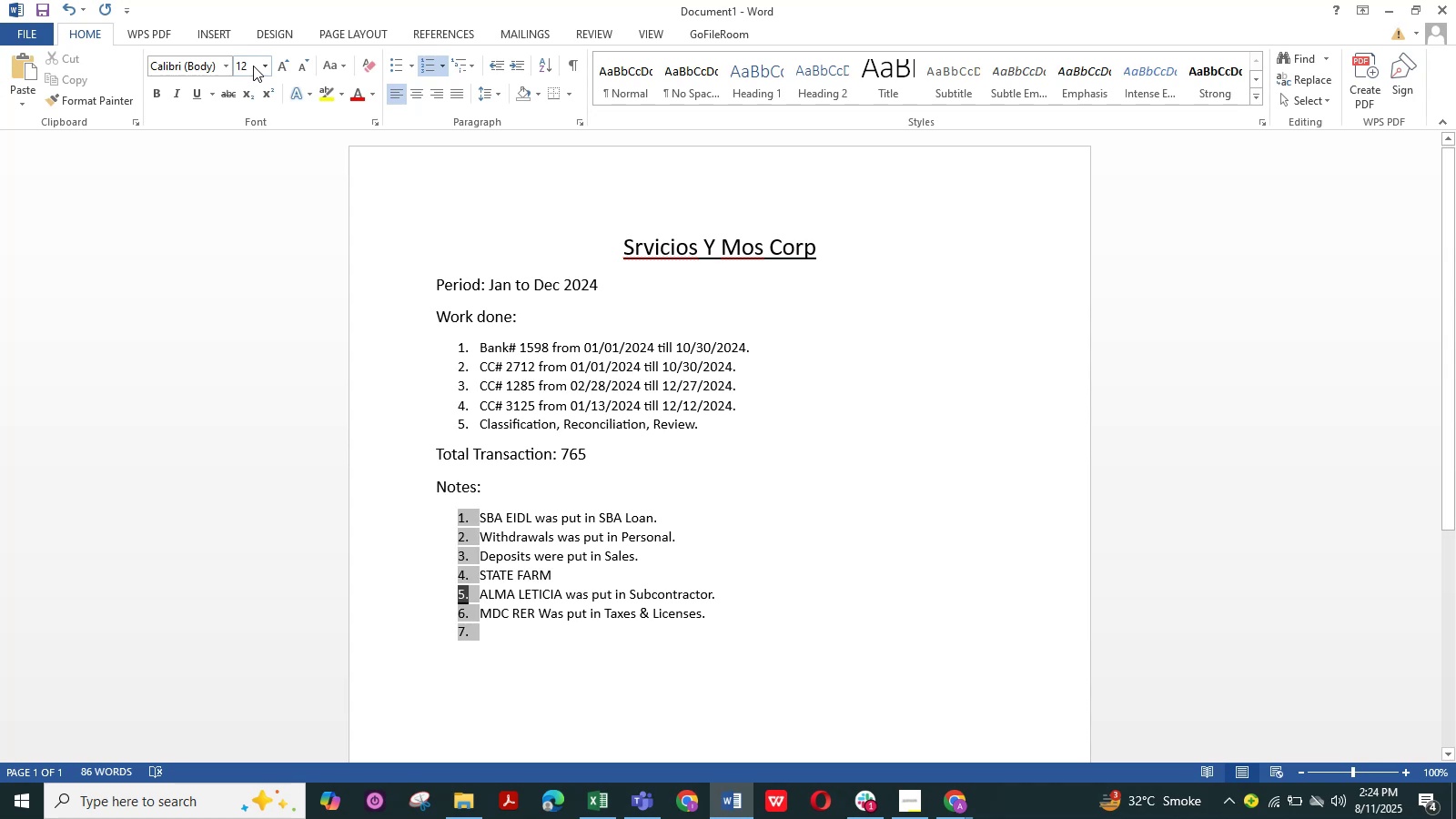 
key(ArrowLeft)
 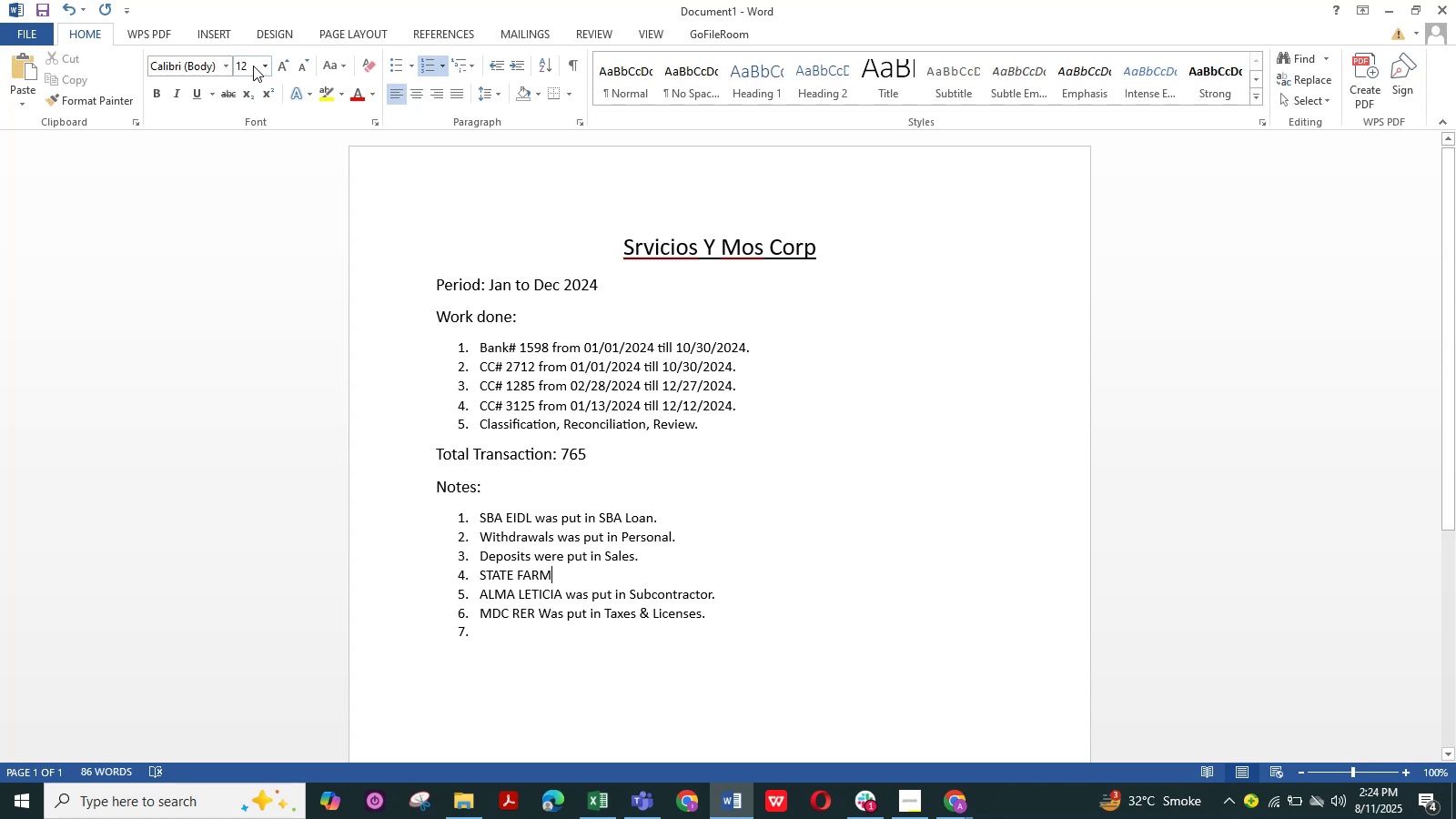 
type( was put in Insurance.)
 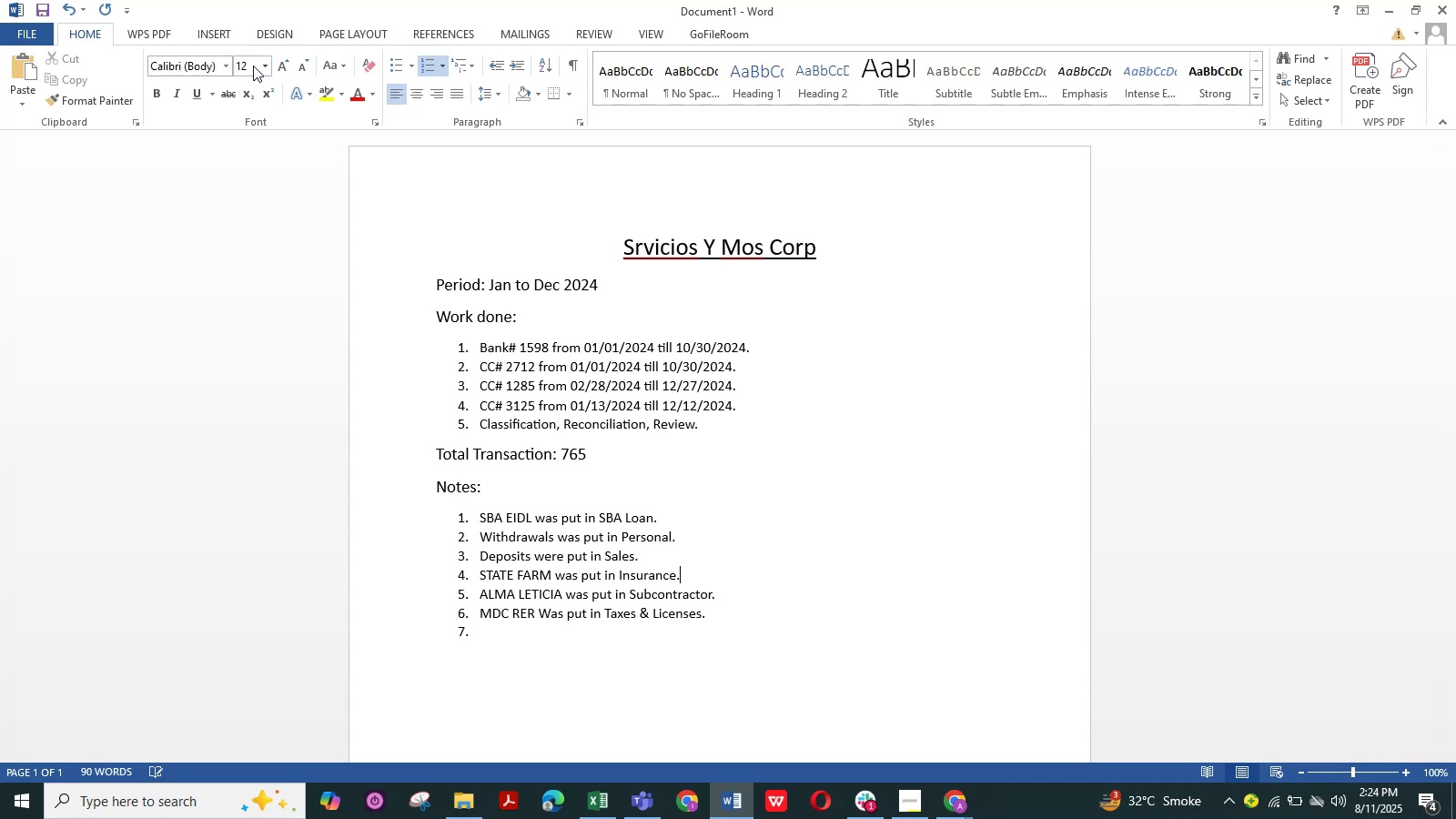 
left_click([609, 804])
 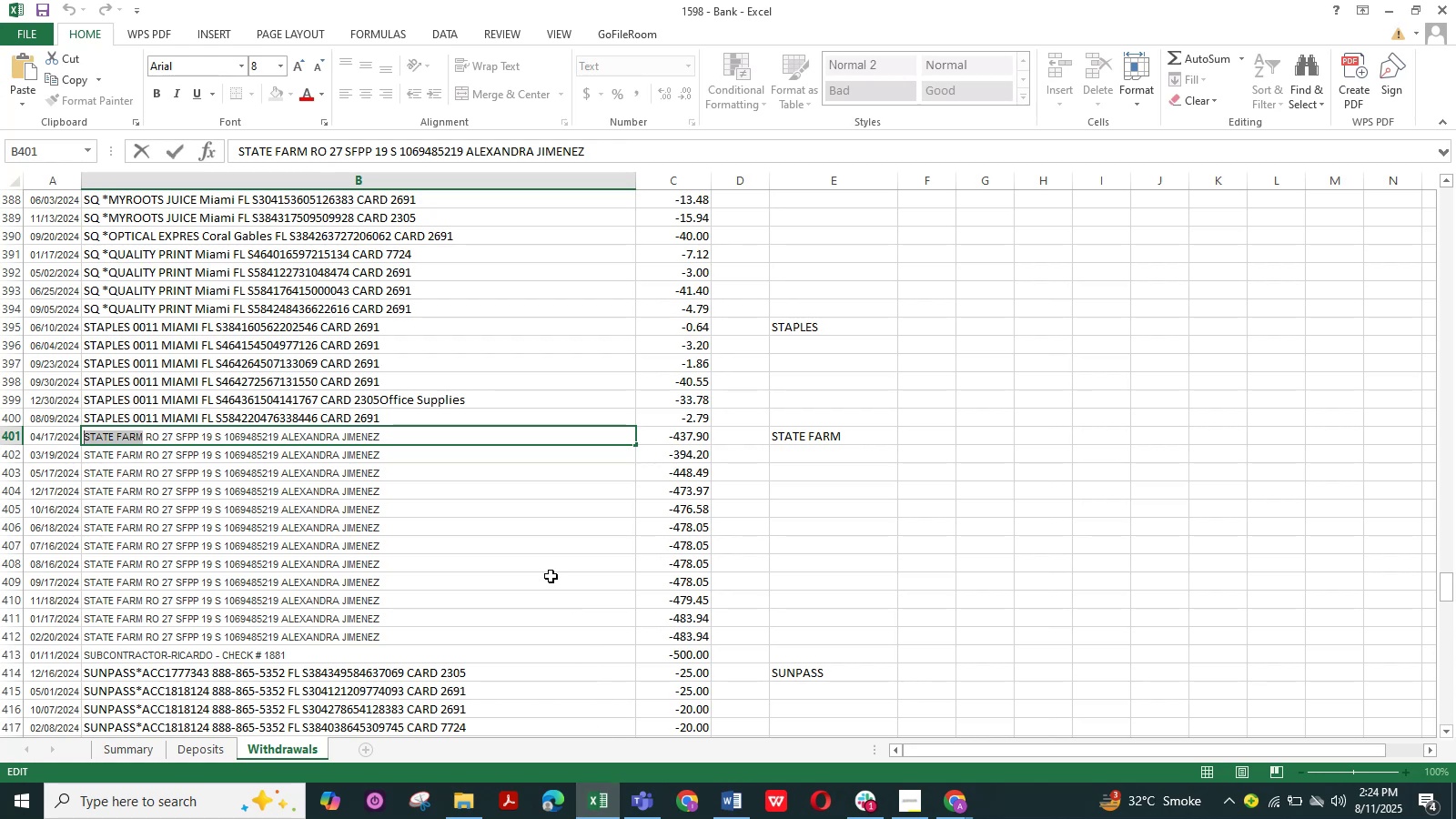 
scroll: coordinate [537, 576], scroll_direction: down, amount: 4.0
 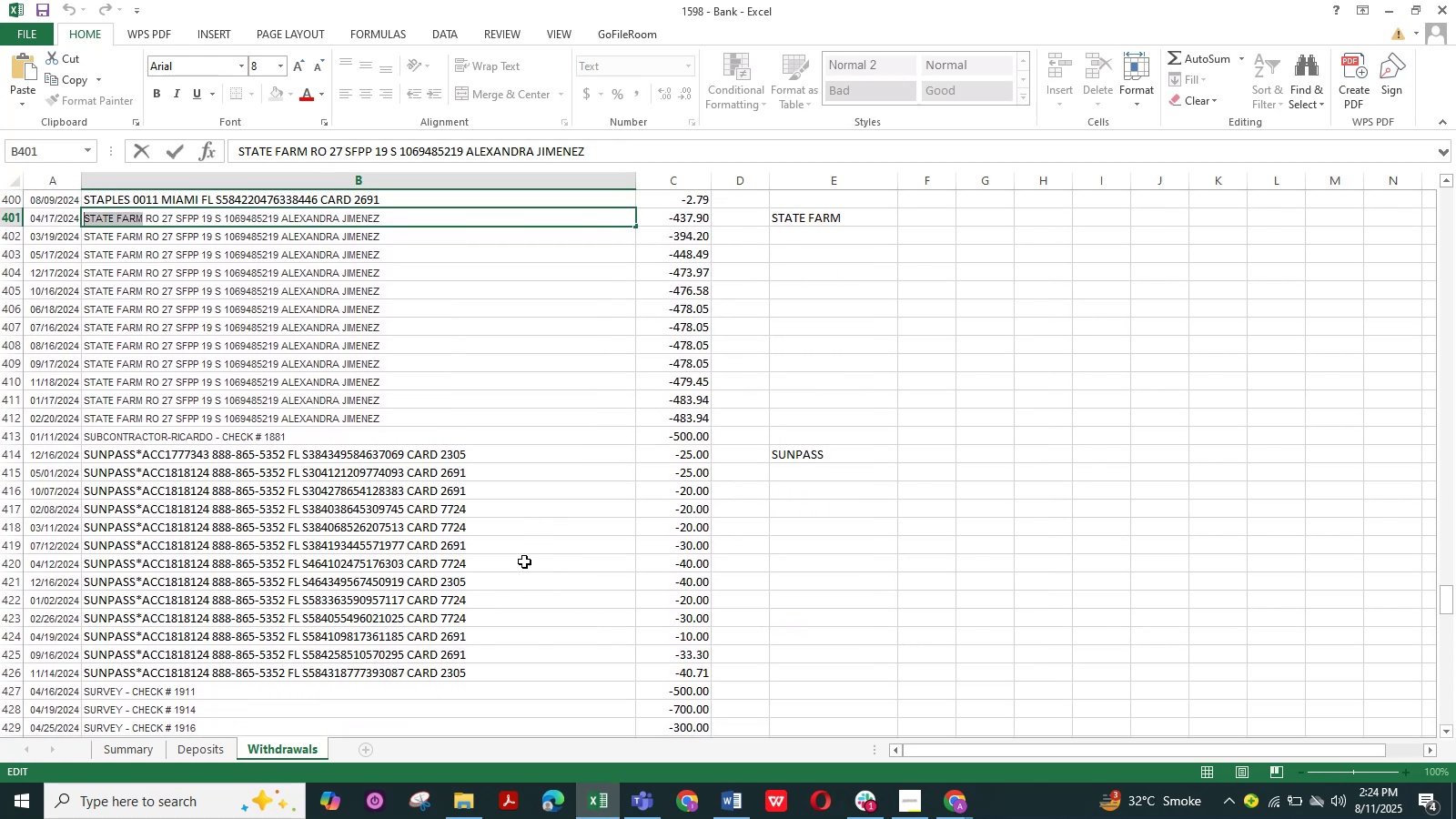 
left_click([509, 541])
 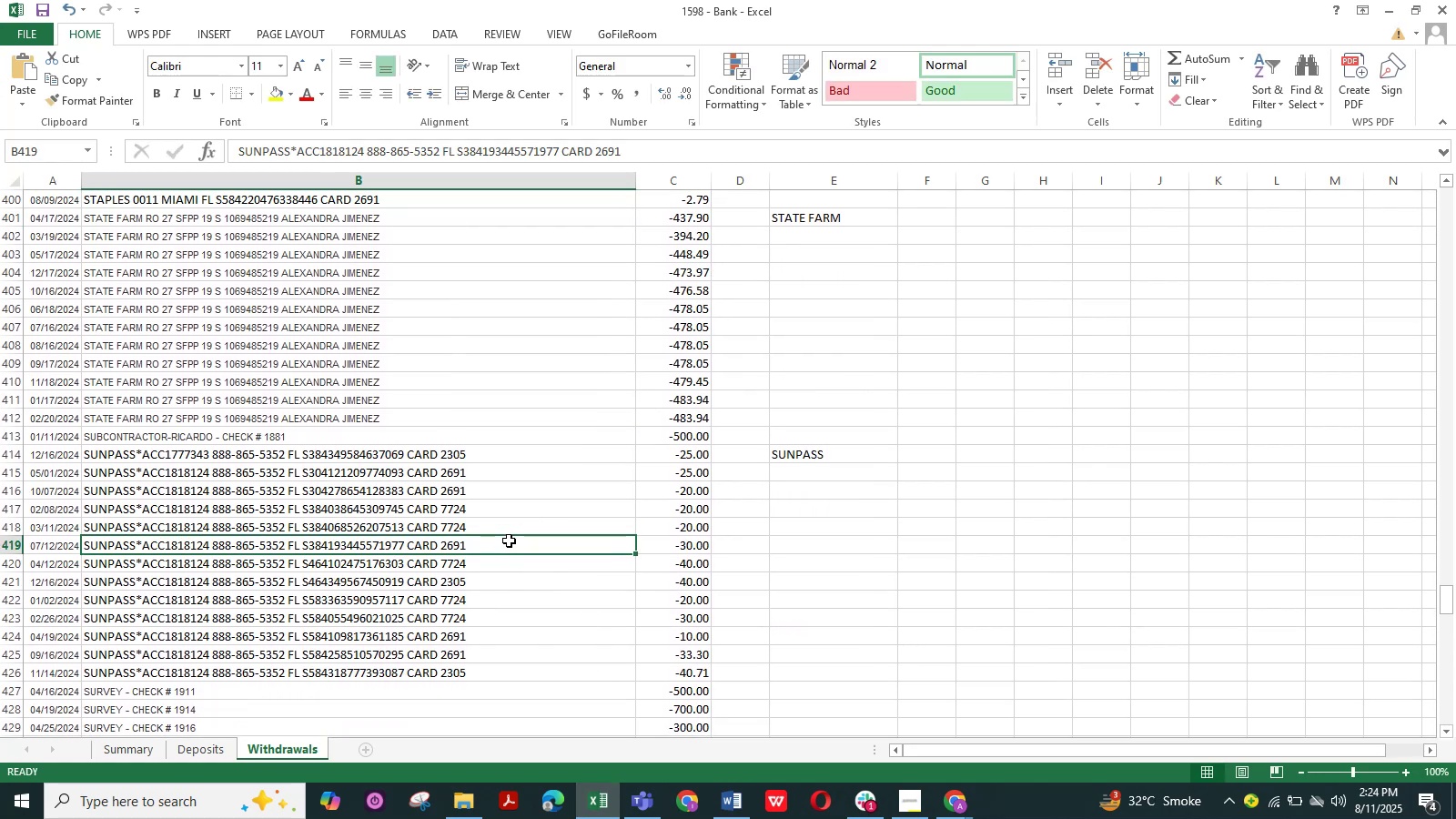 
scroll: coordinate [495, 525], scroll_direction: down, amount: 10.0
 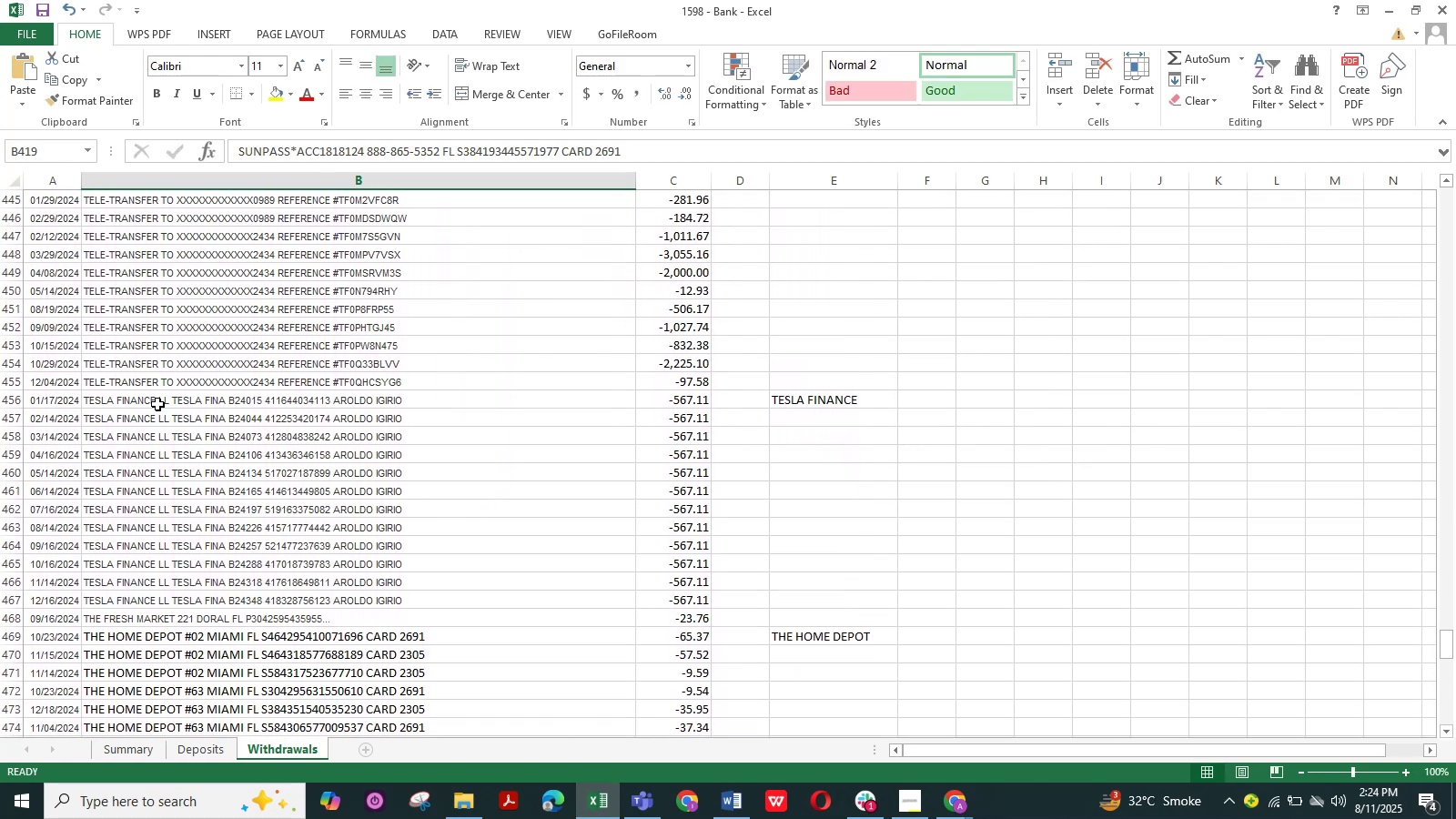 
double_click([157, 402])
 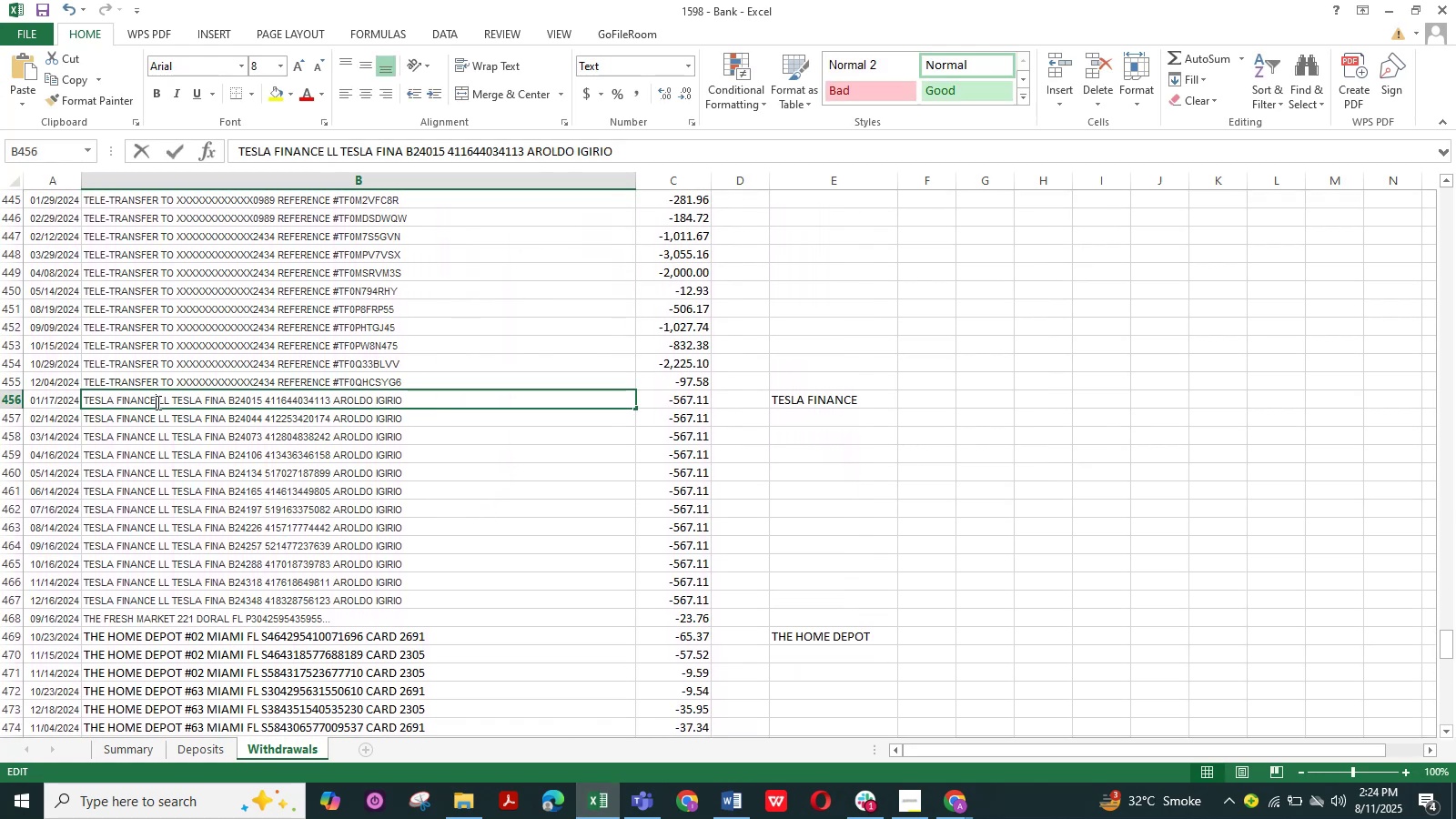 
left_click_drag(start_coordinate=[157, 402], to_coordinate=[42, 399])
 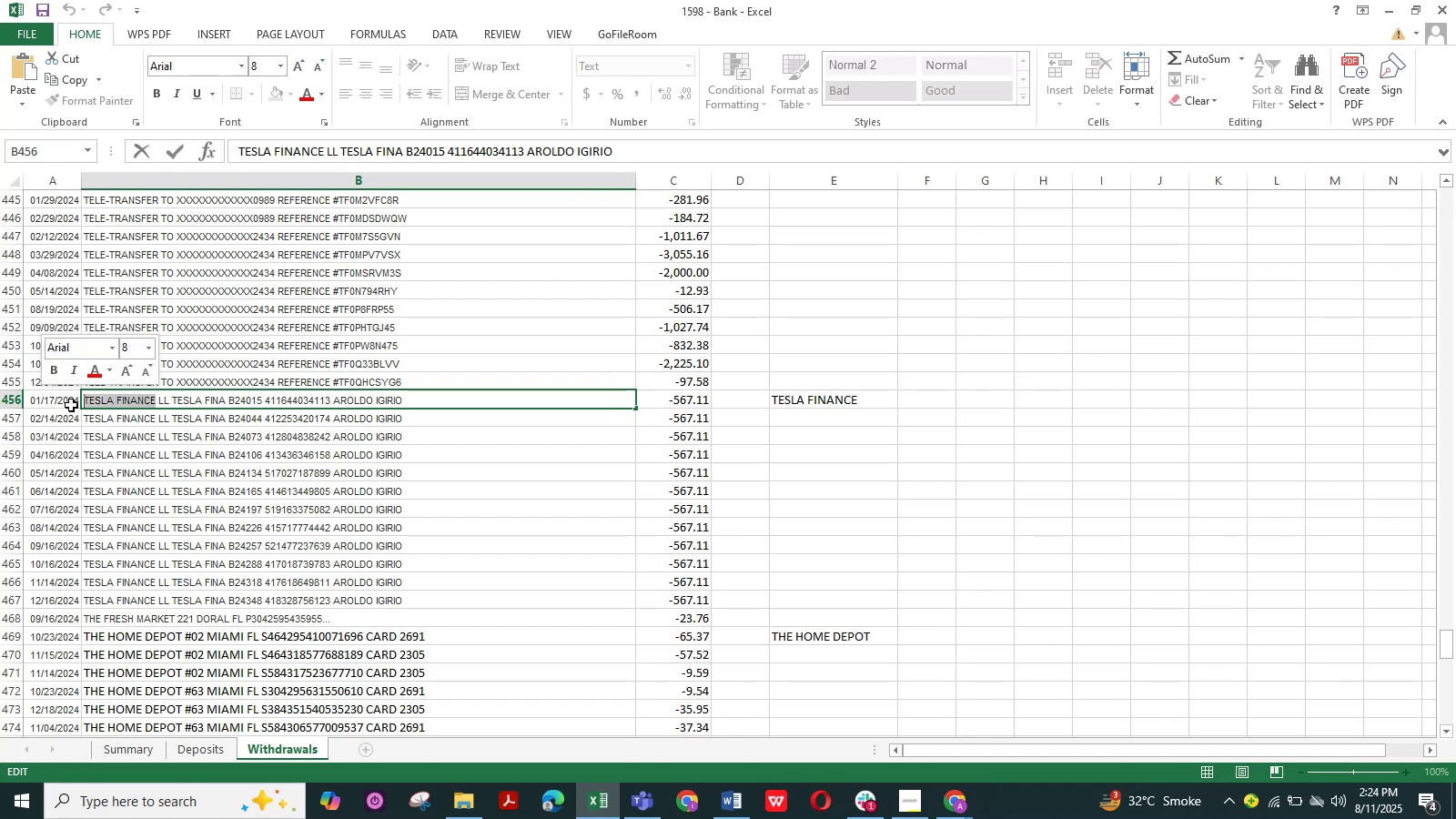 
key(Control+C)
 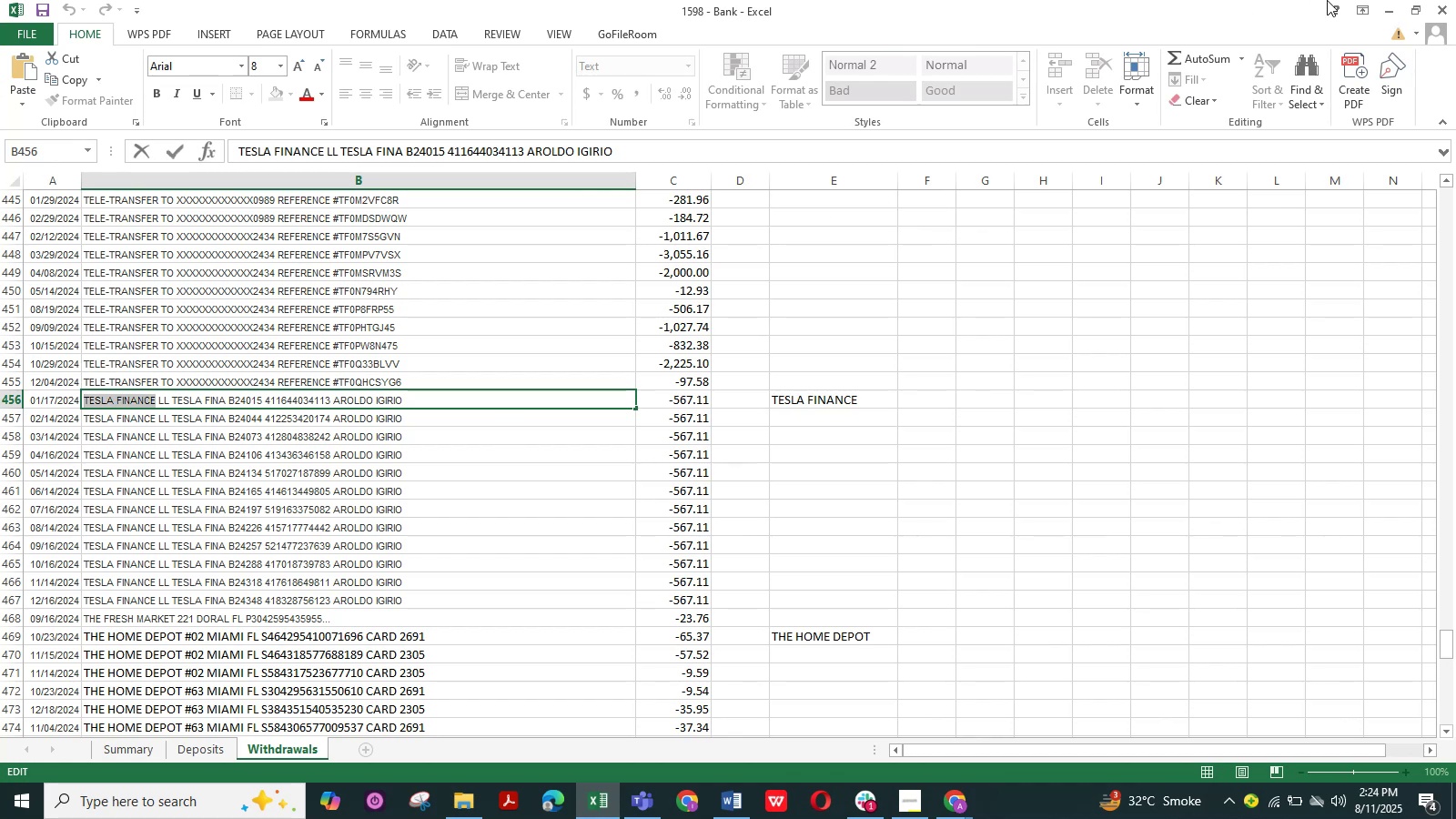 
left_click([1387, 12])
 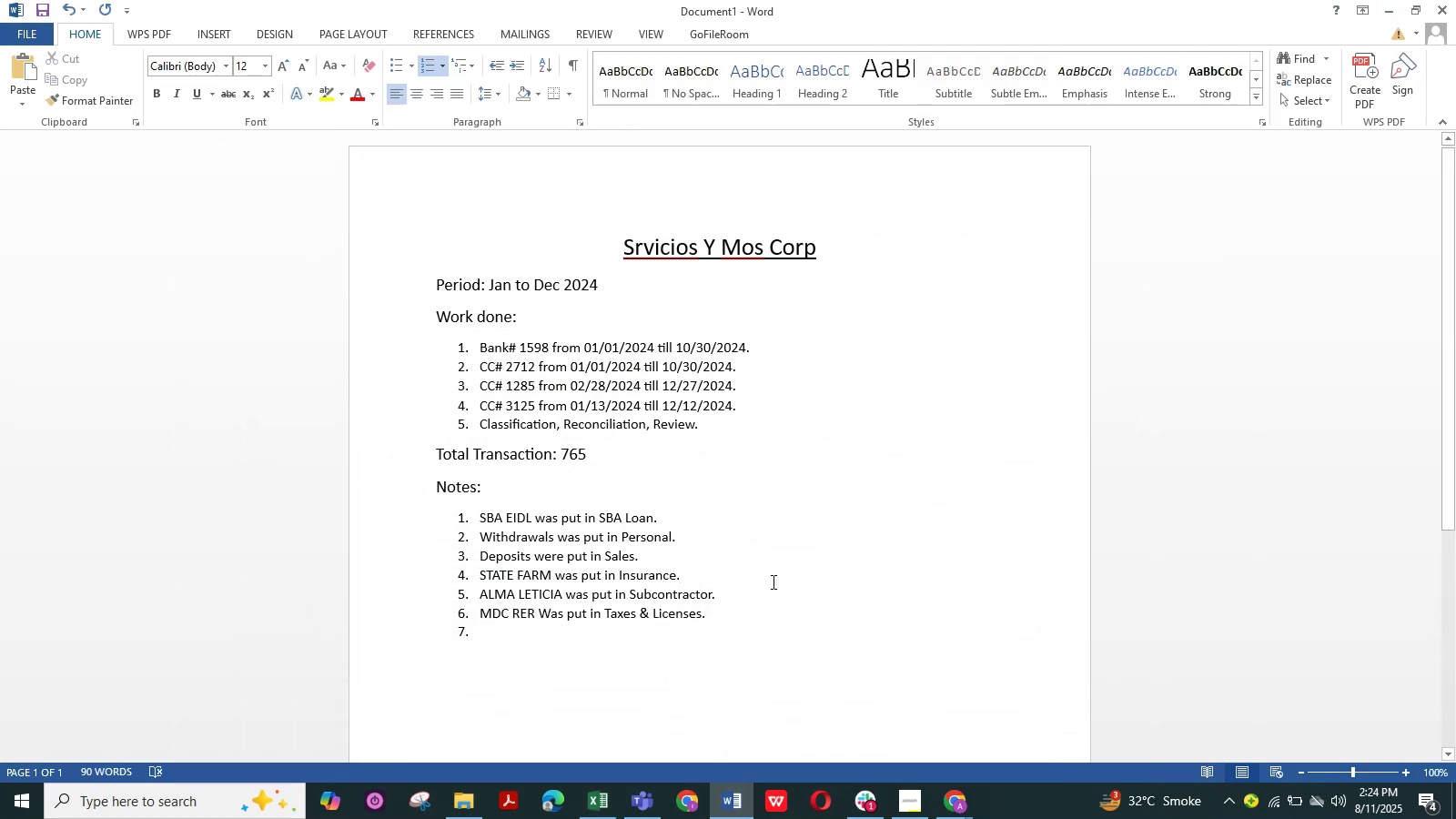 
left_click([765, 602])
 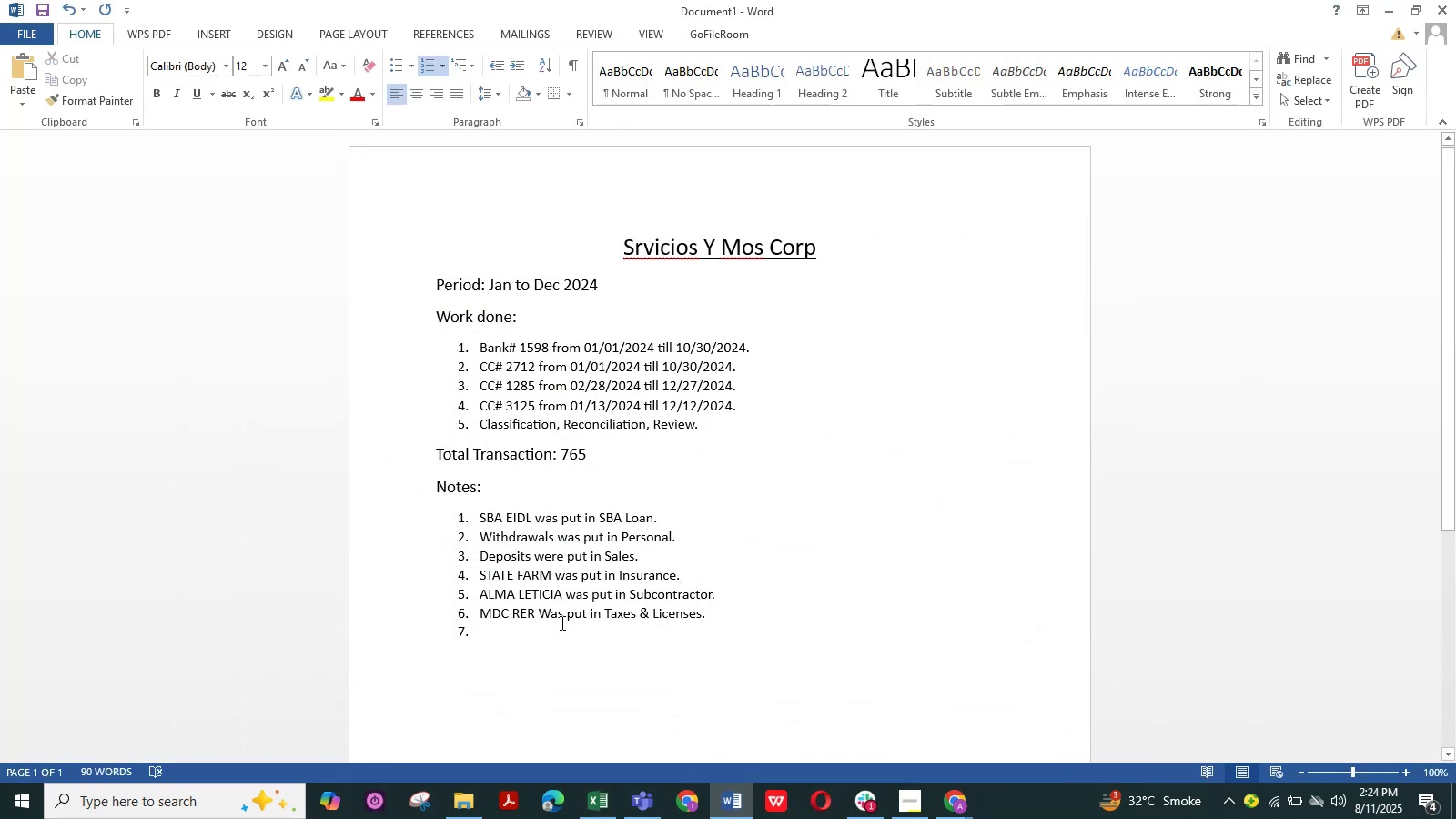 
left_click([551, 639])
 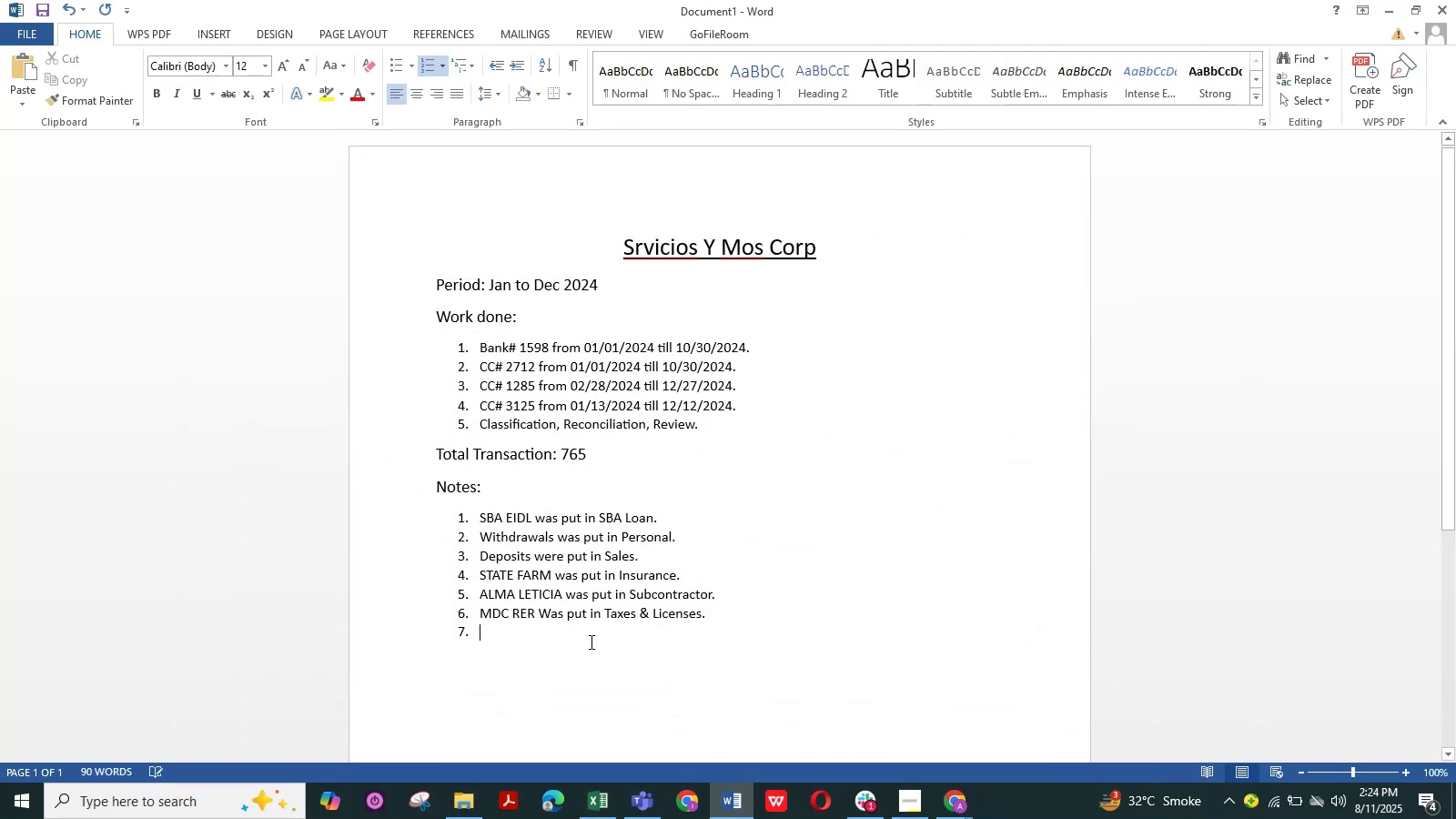 
key(Control+ControlLeft)
 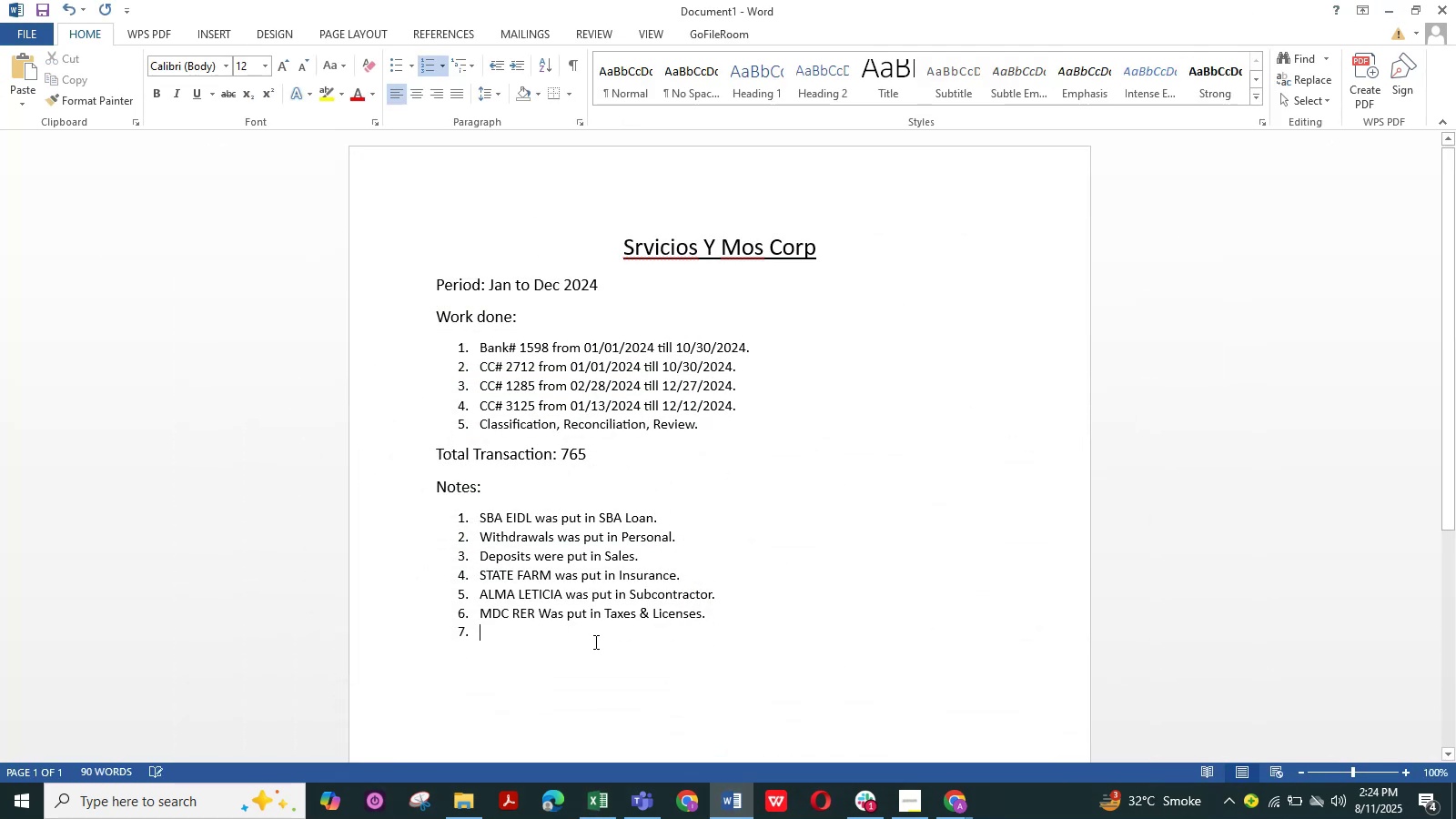 
key(Control+V)
 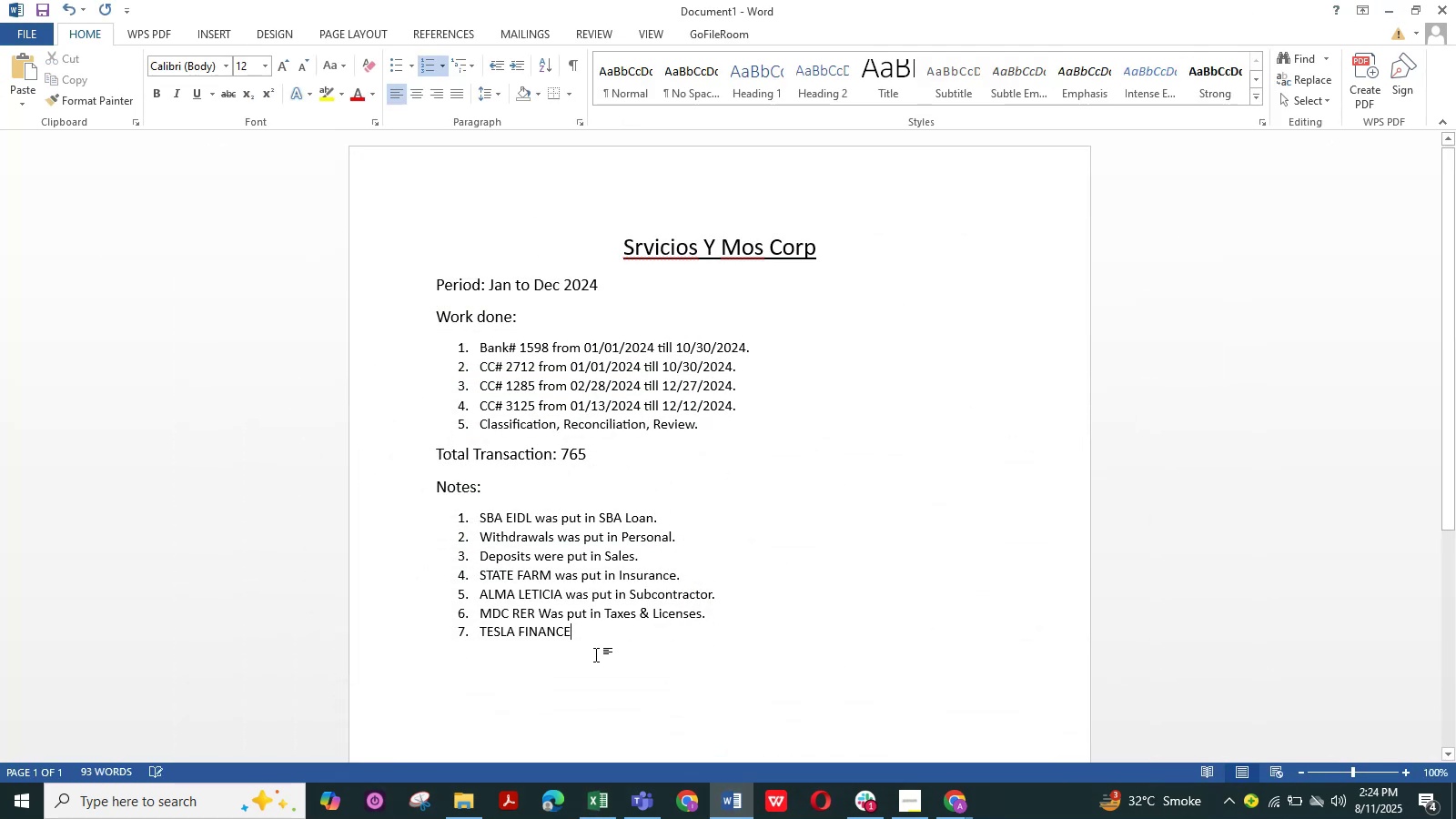 
key(W)
 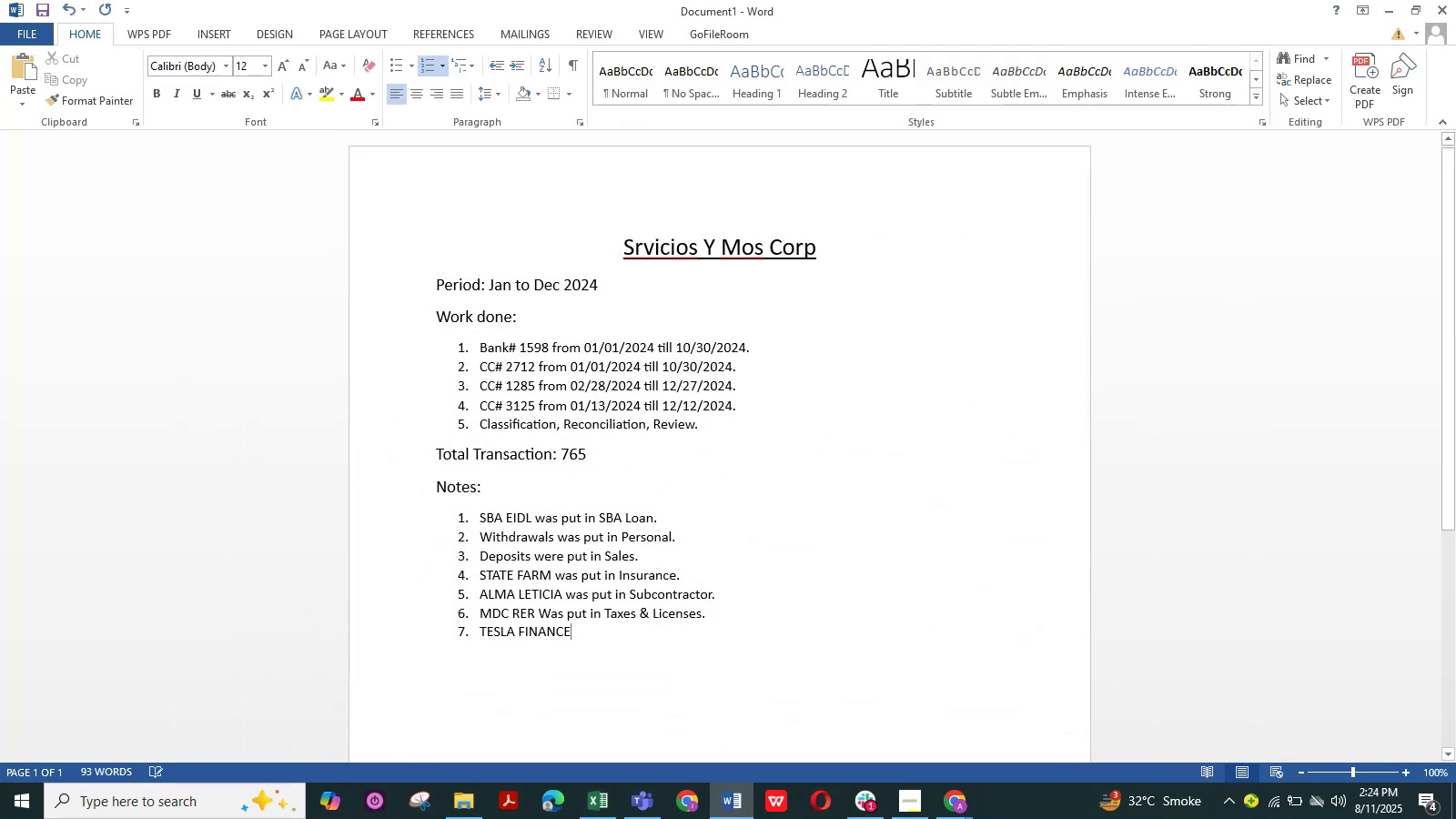 
key(Space)
 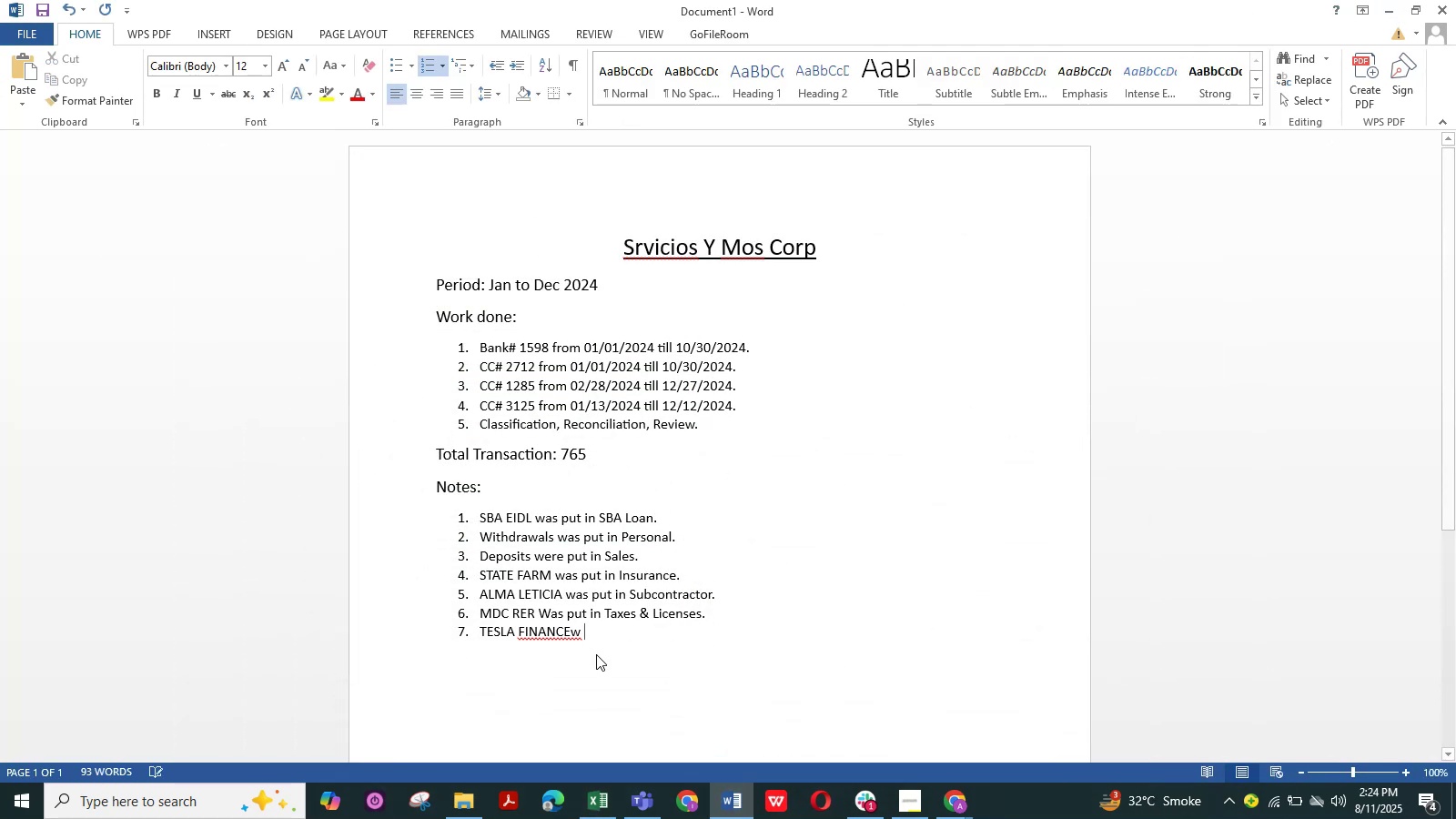 
hold_key(key=A, duration=0.36)
 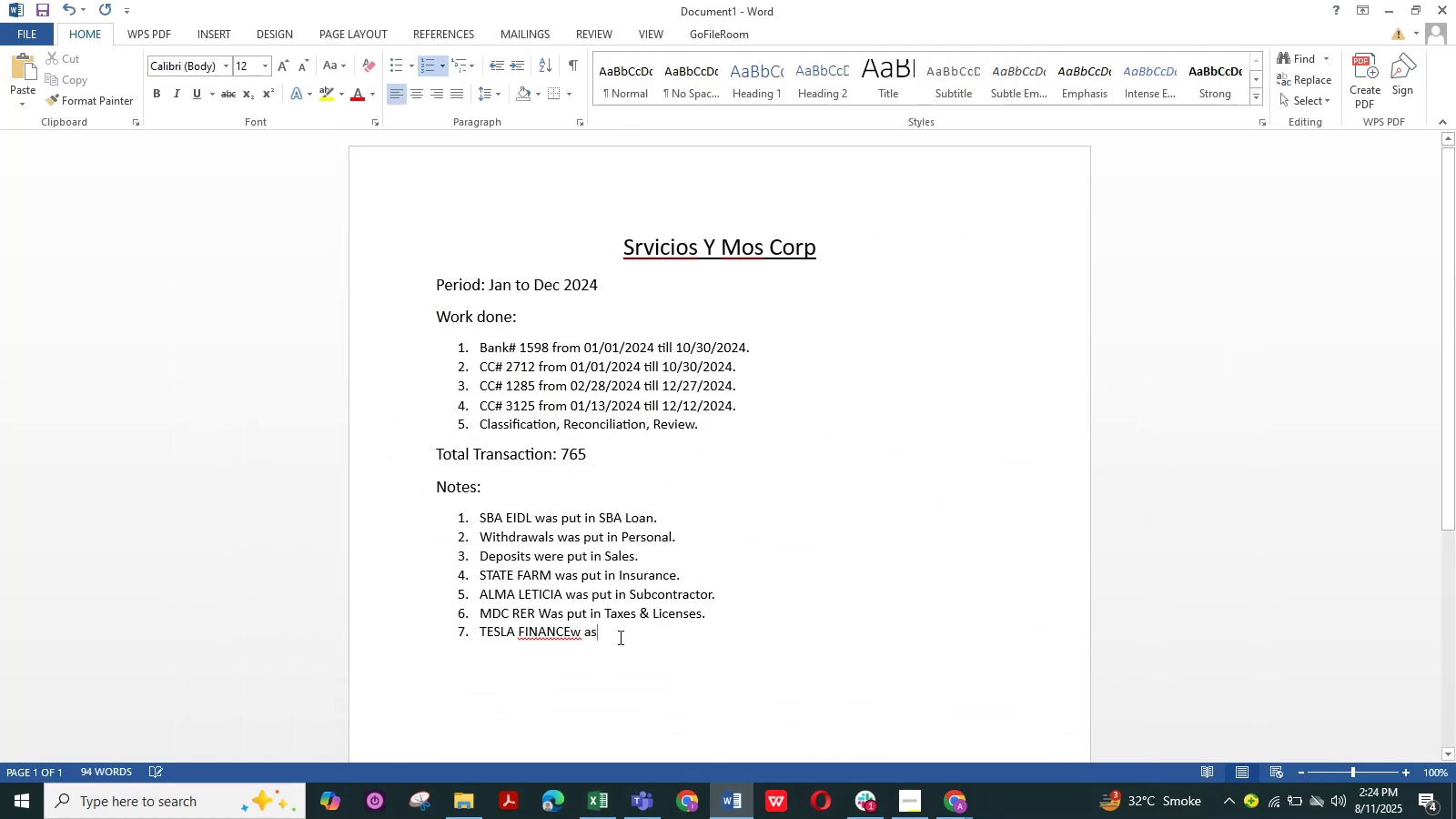 
key(S)
 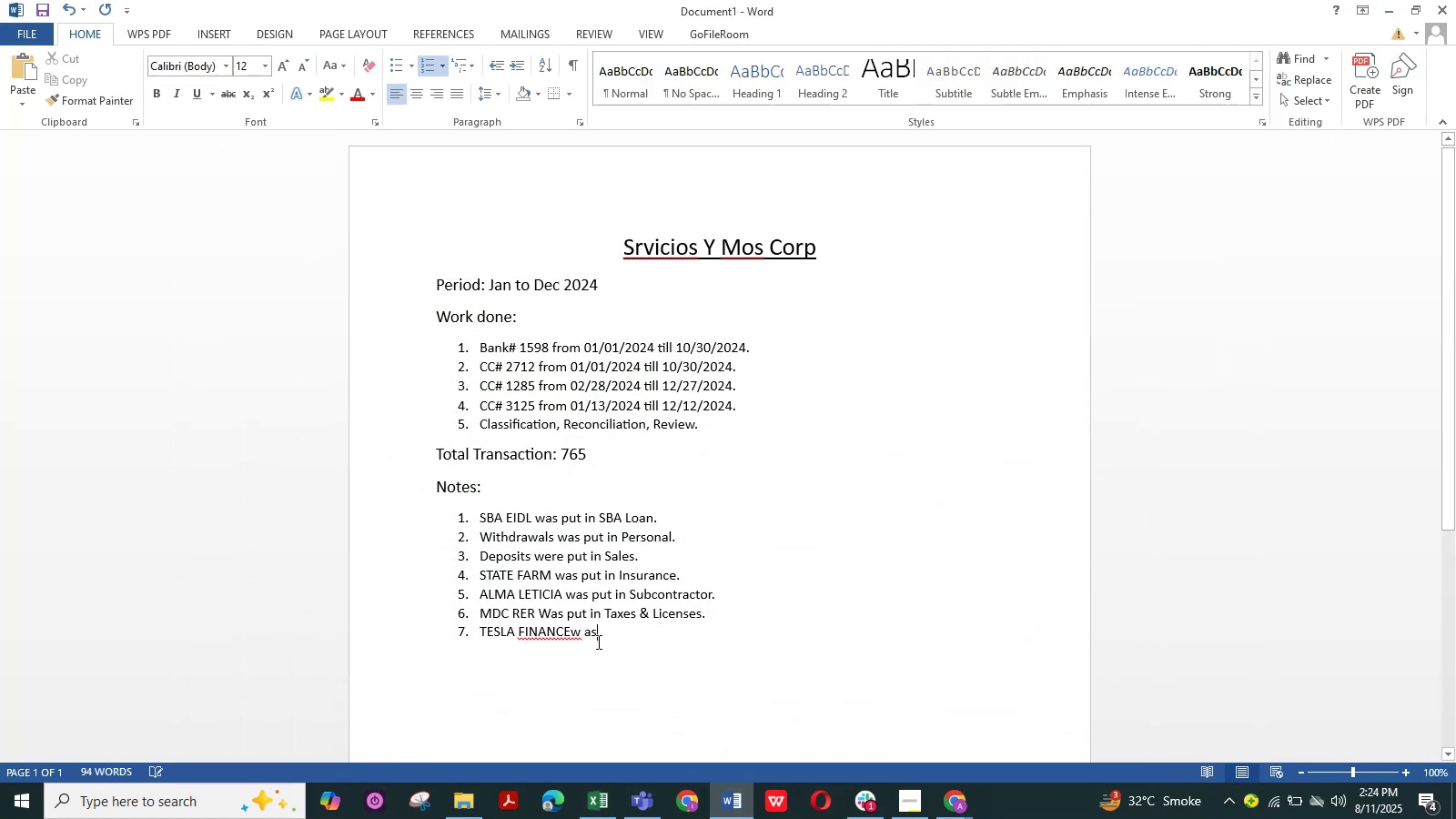 
left_click_drag(start_coordinate=[619, 637], to_coordinate=[474, 632])
 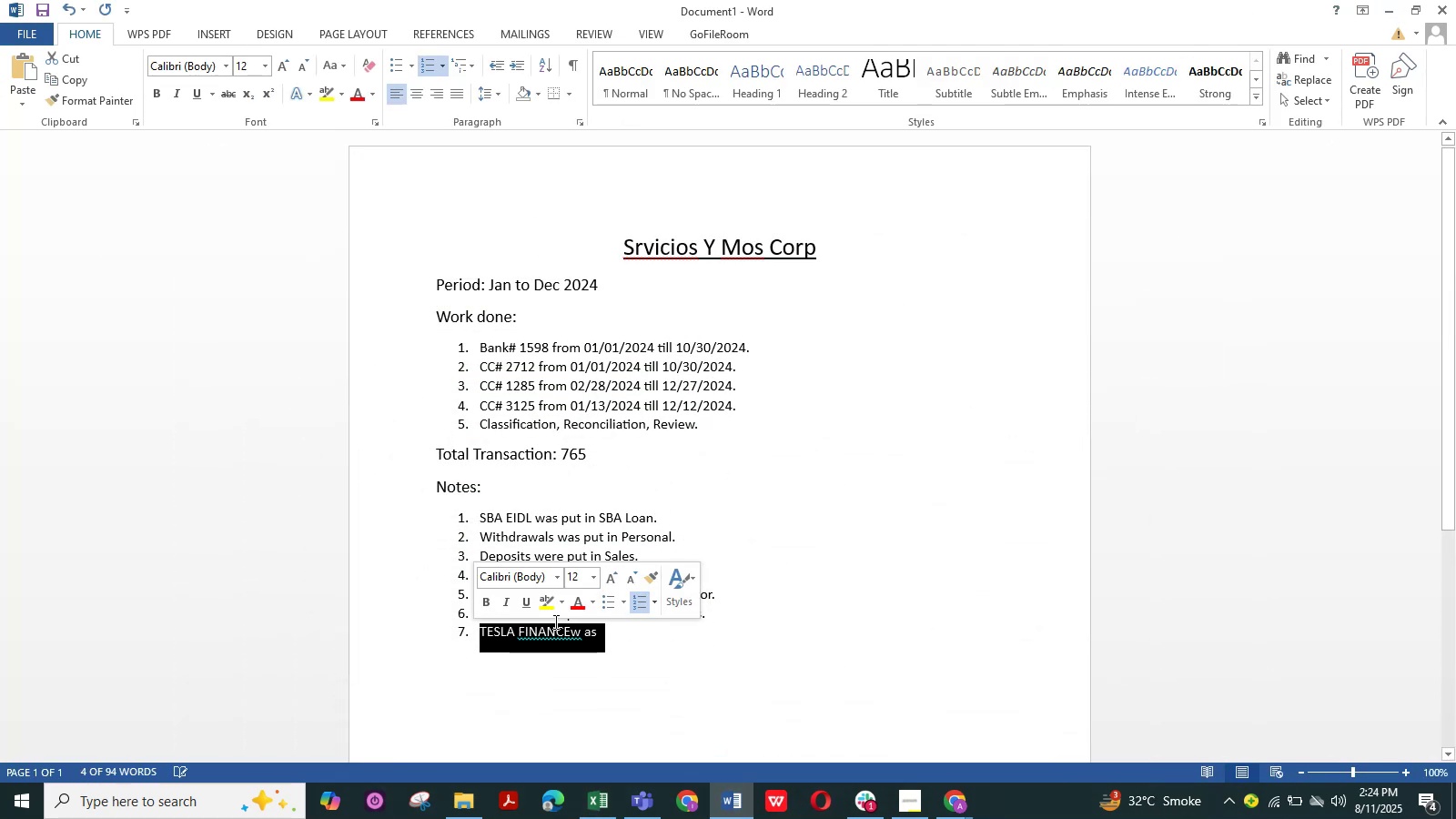 
key(Backspace)
 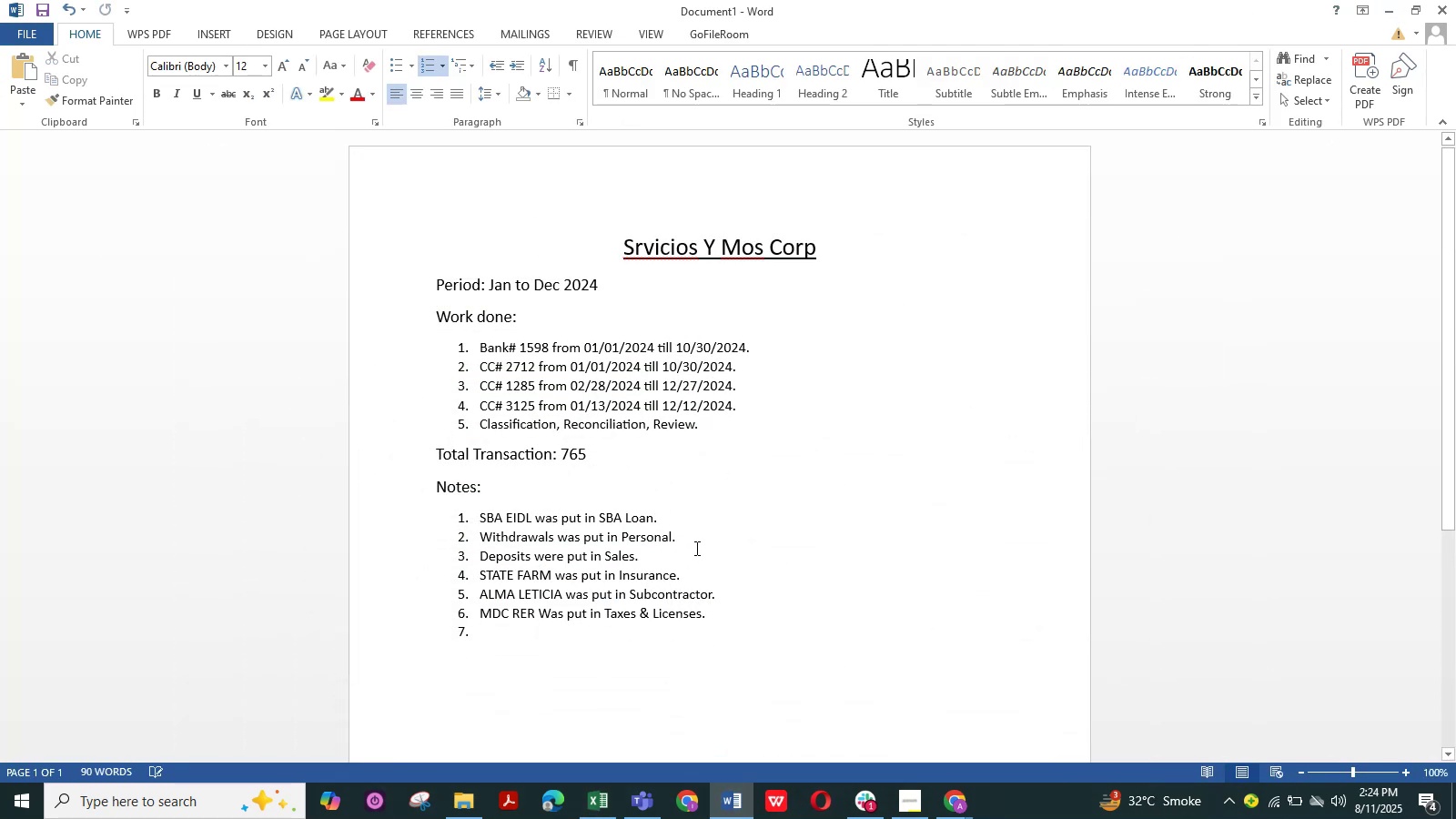 
left_click([687, 554])
 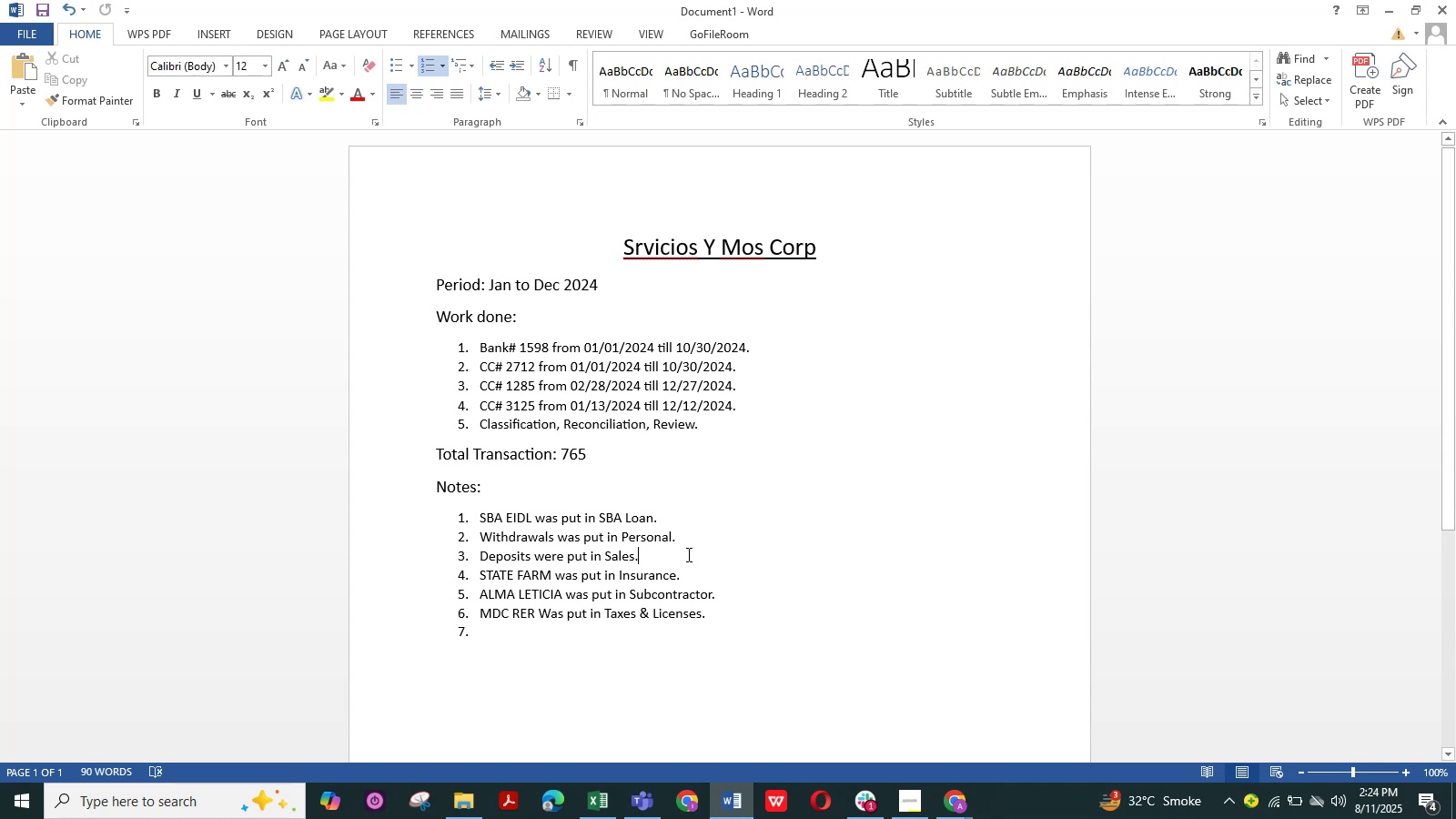 
key(NumpadEnter)
 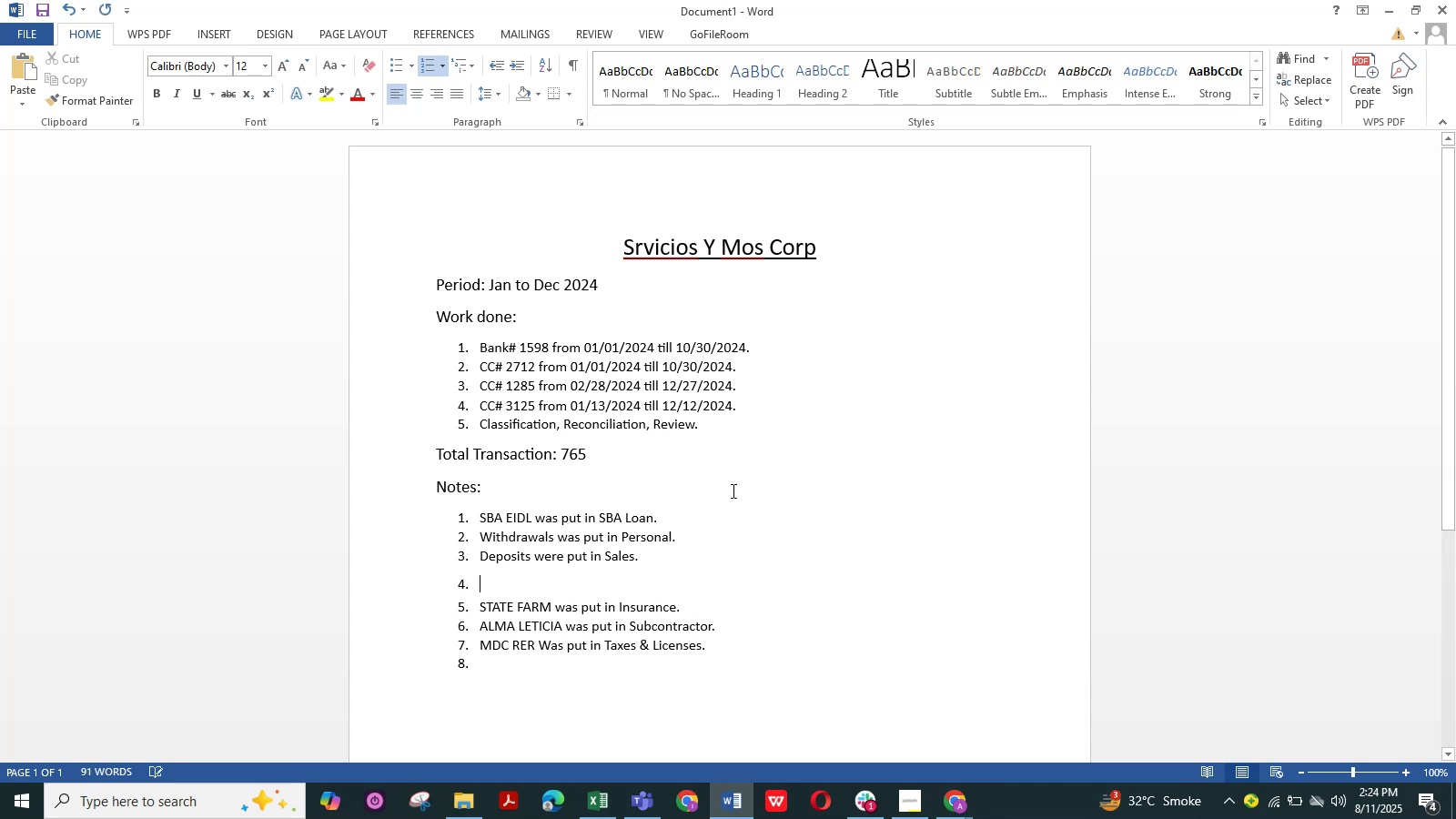 
key(Control+V)
 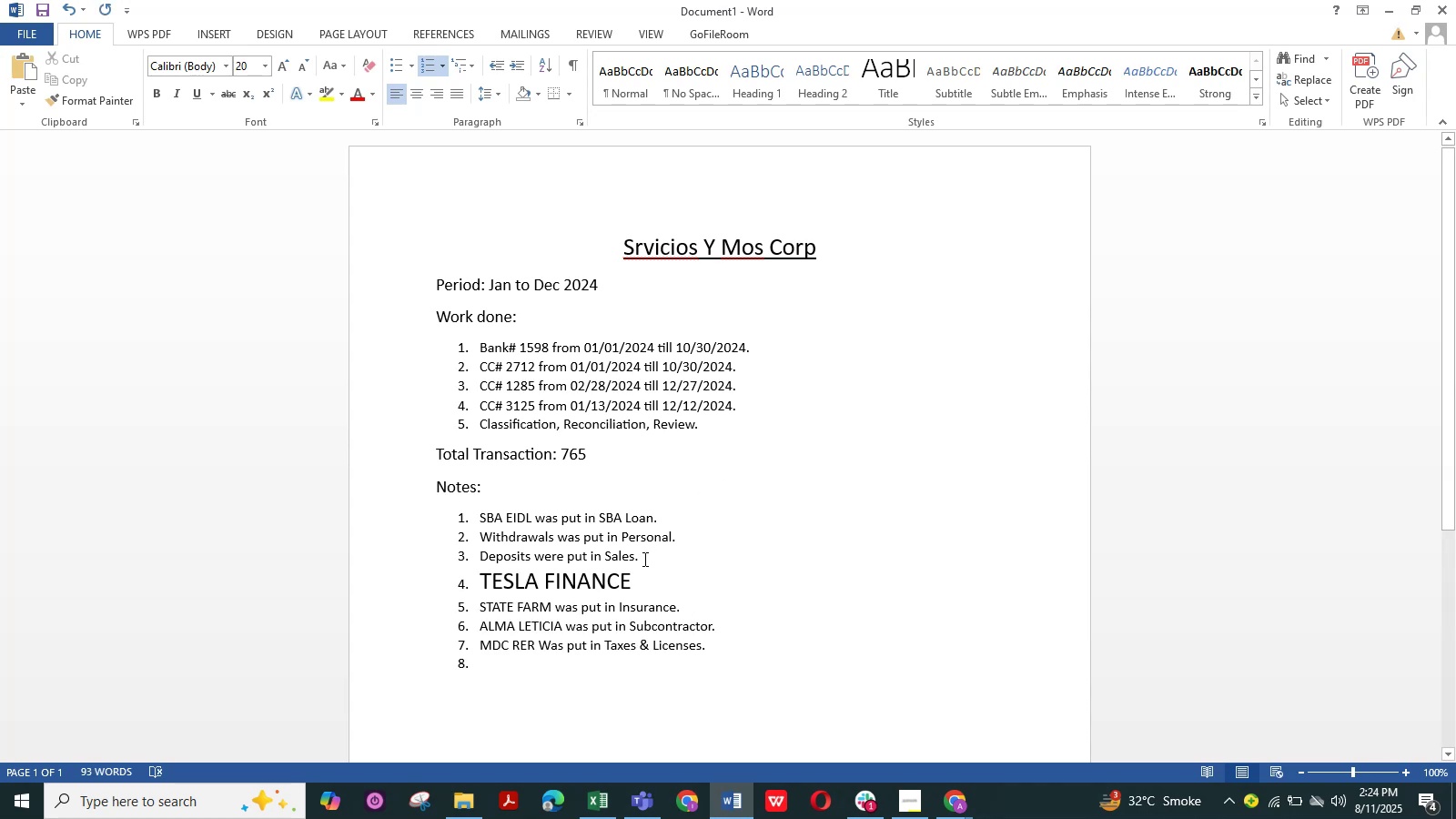 
left_click_drag(start_coordinate=[655, 587], to_coordinate=[482, 578])
 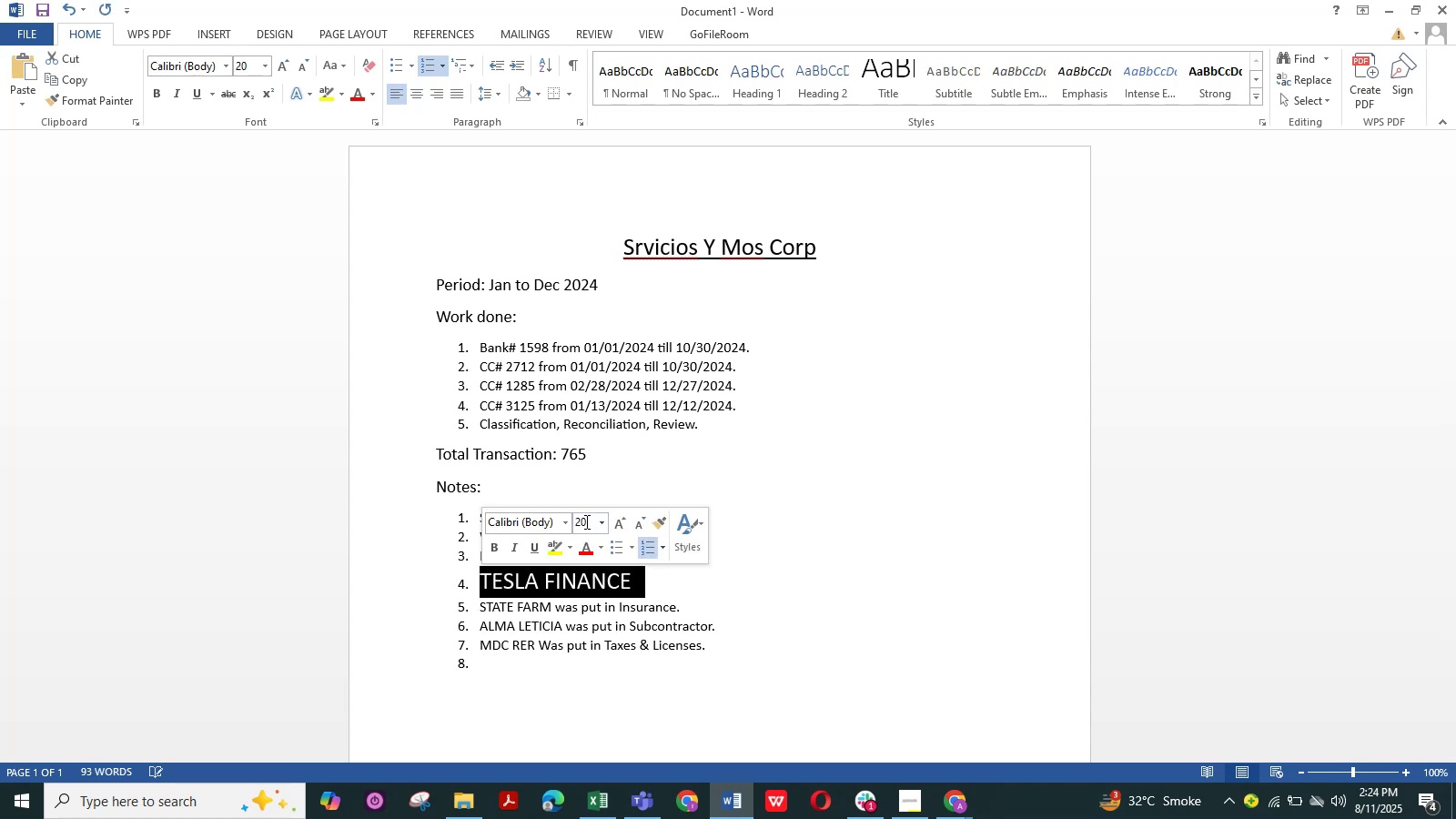 
left_click([585, 521])
 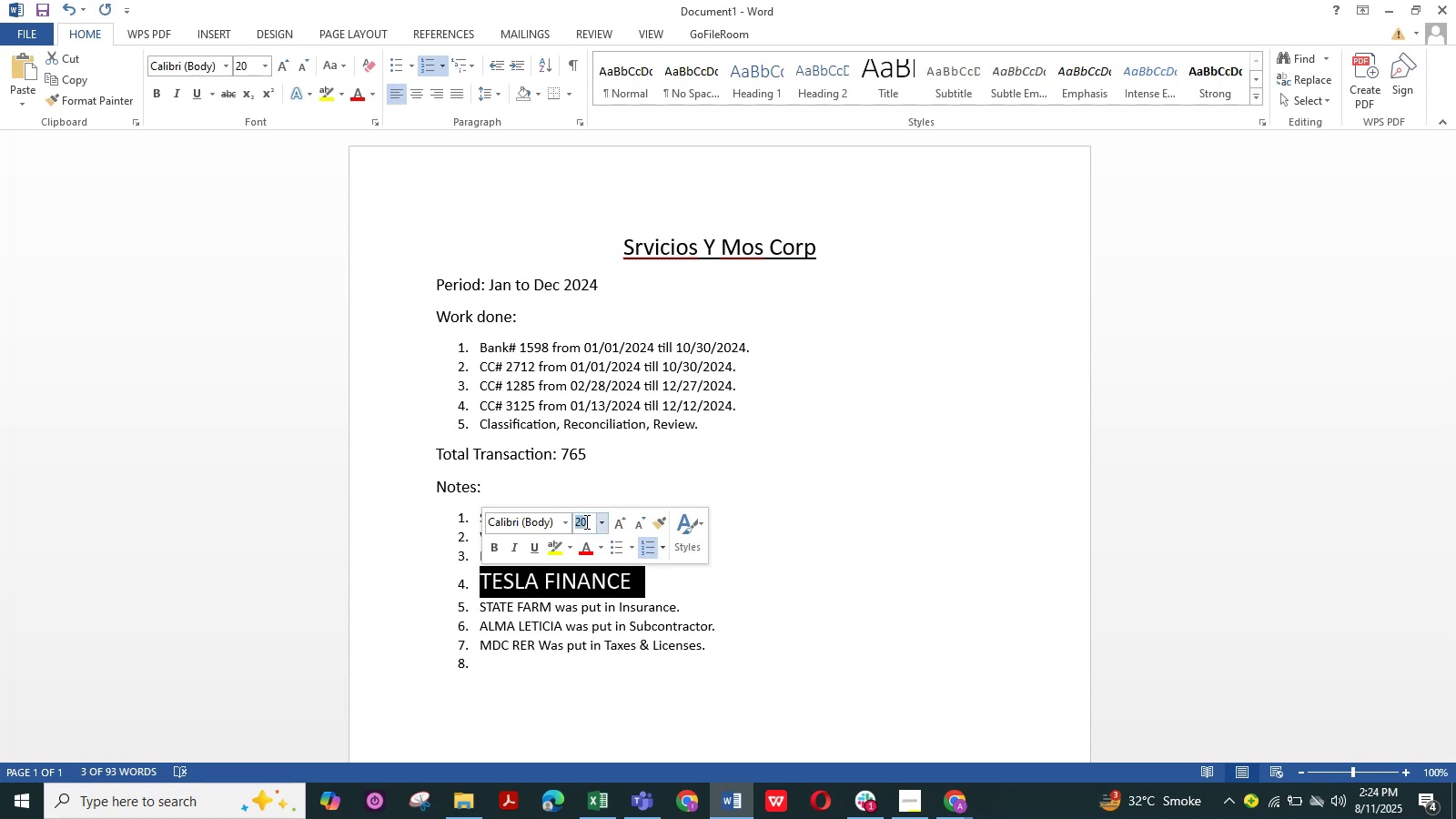 
key(Numpad1)
 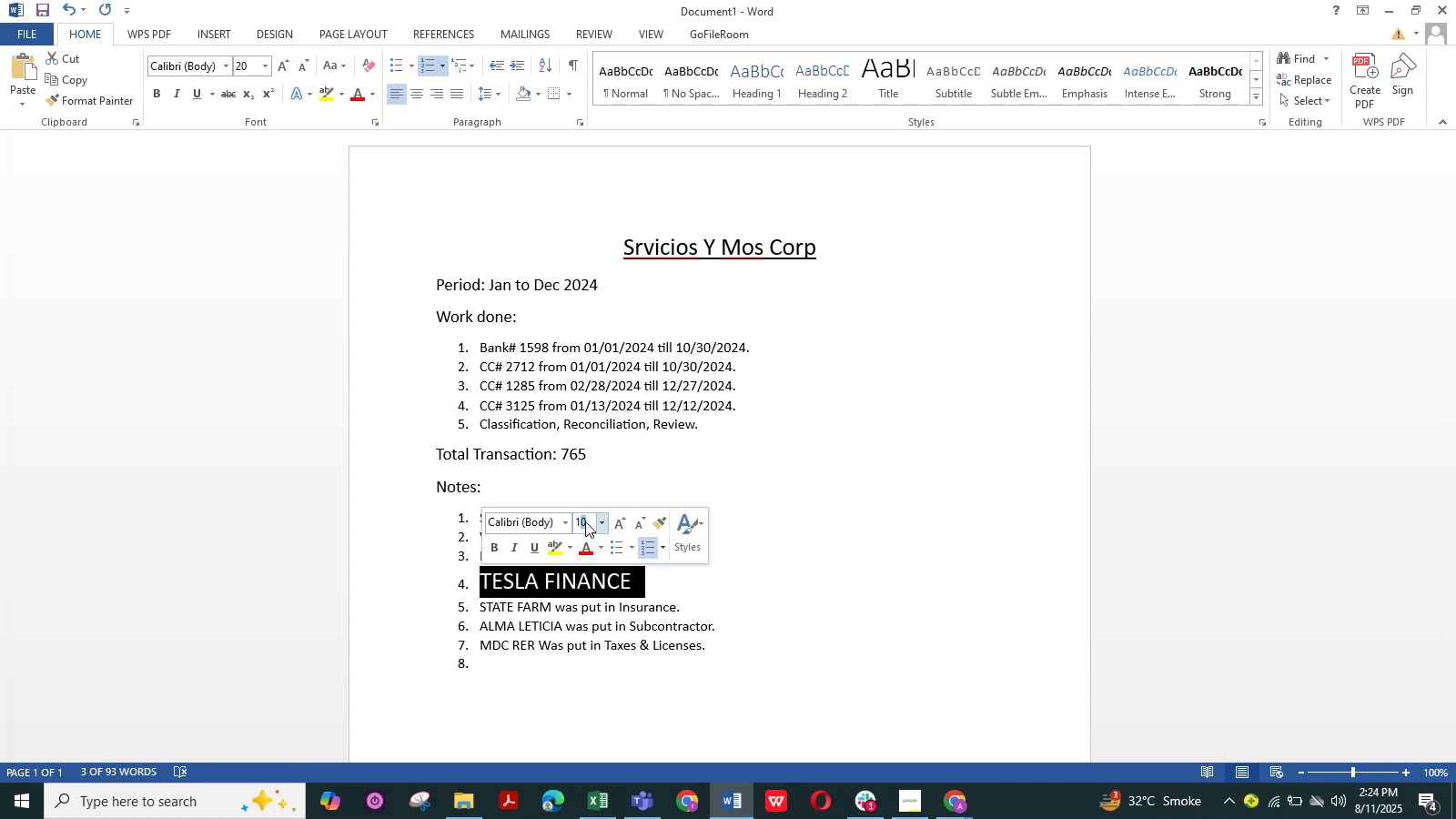 
key(Numpad2)
 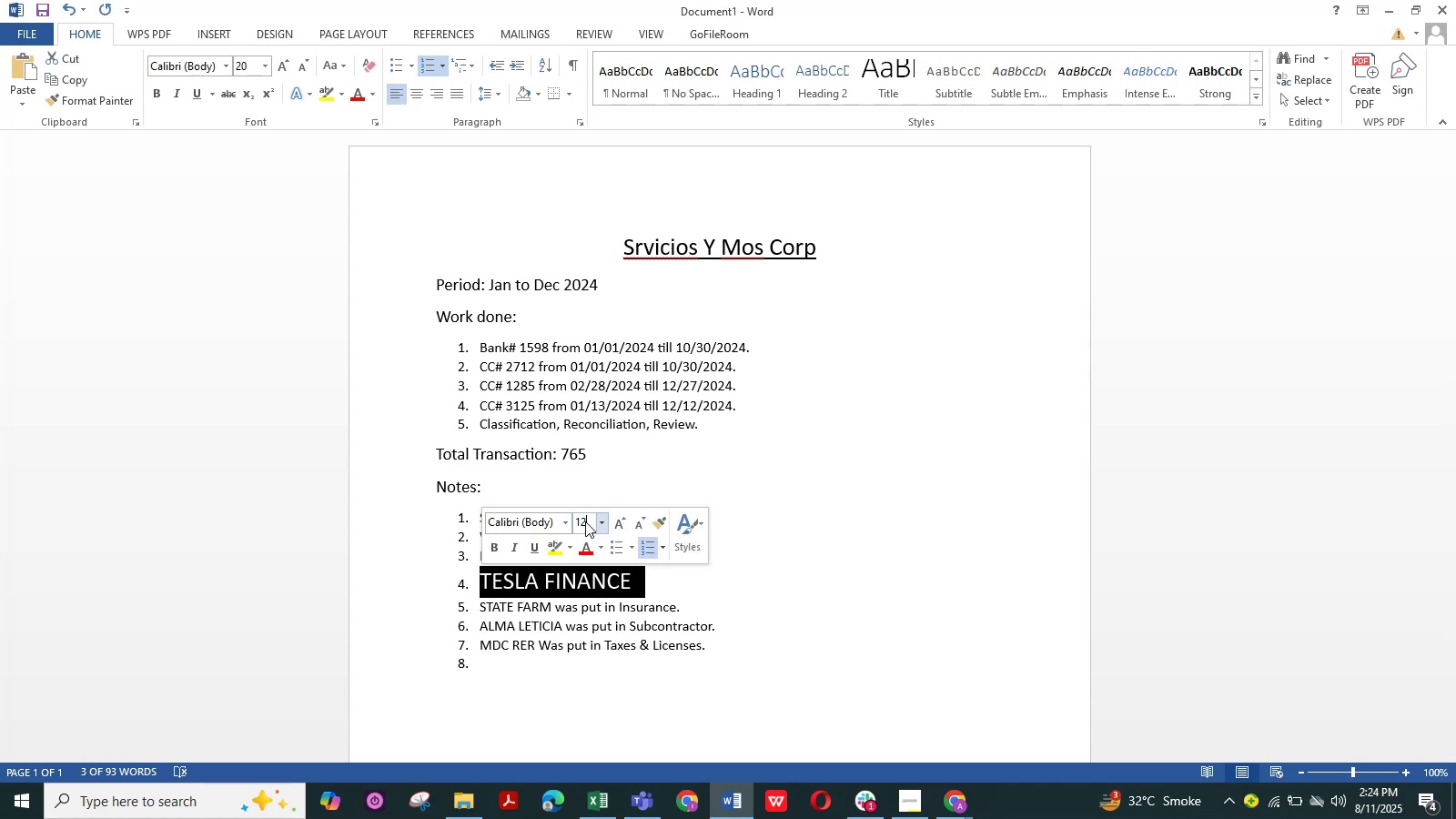 
key(NumpadEnter)
 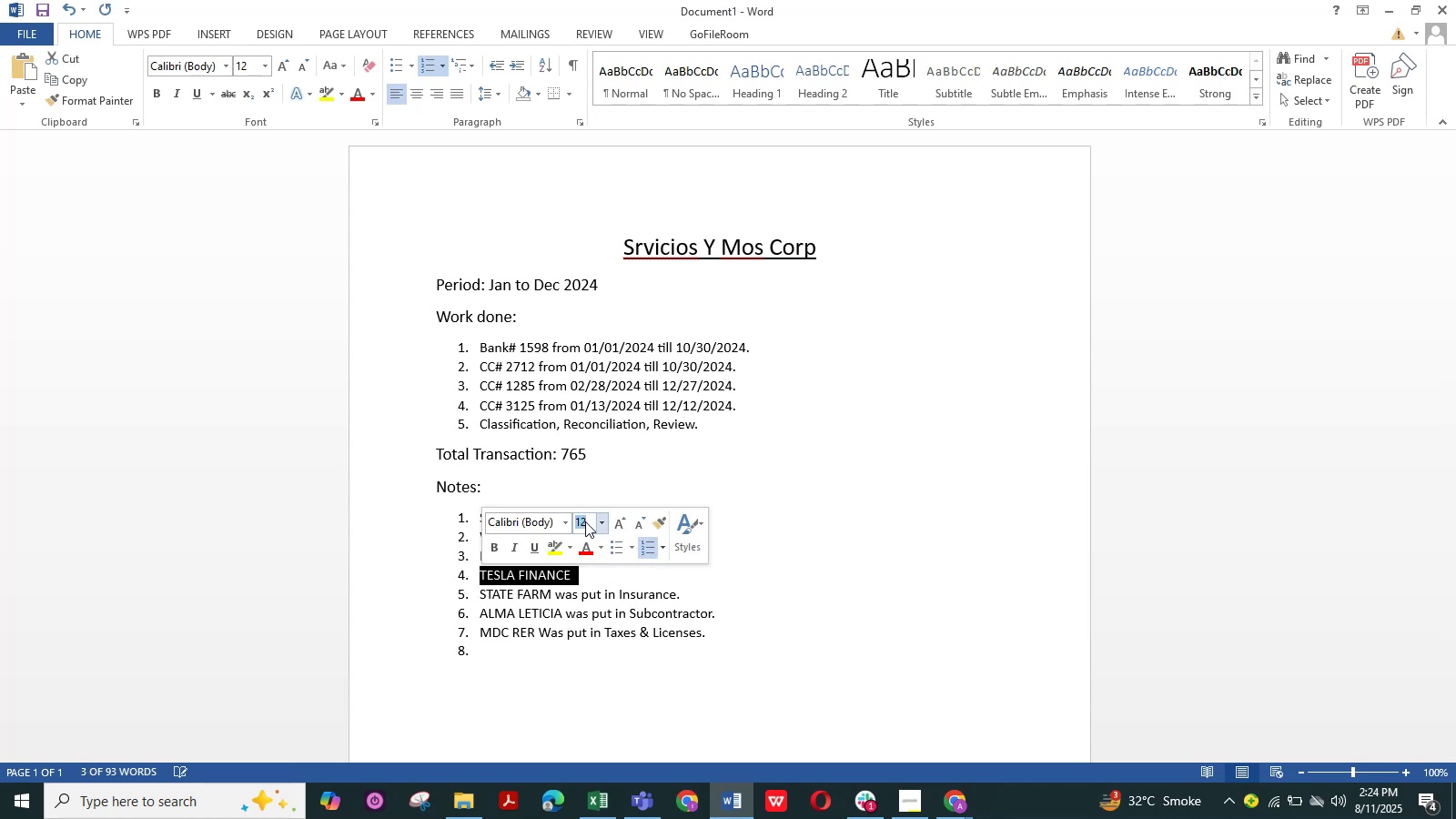 
key(ArrowRight)
 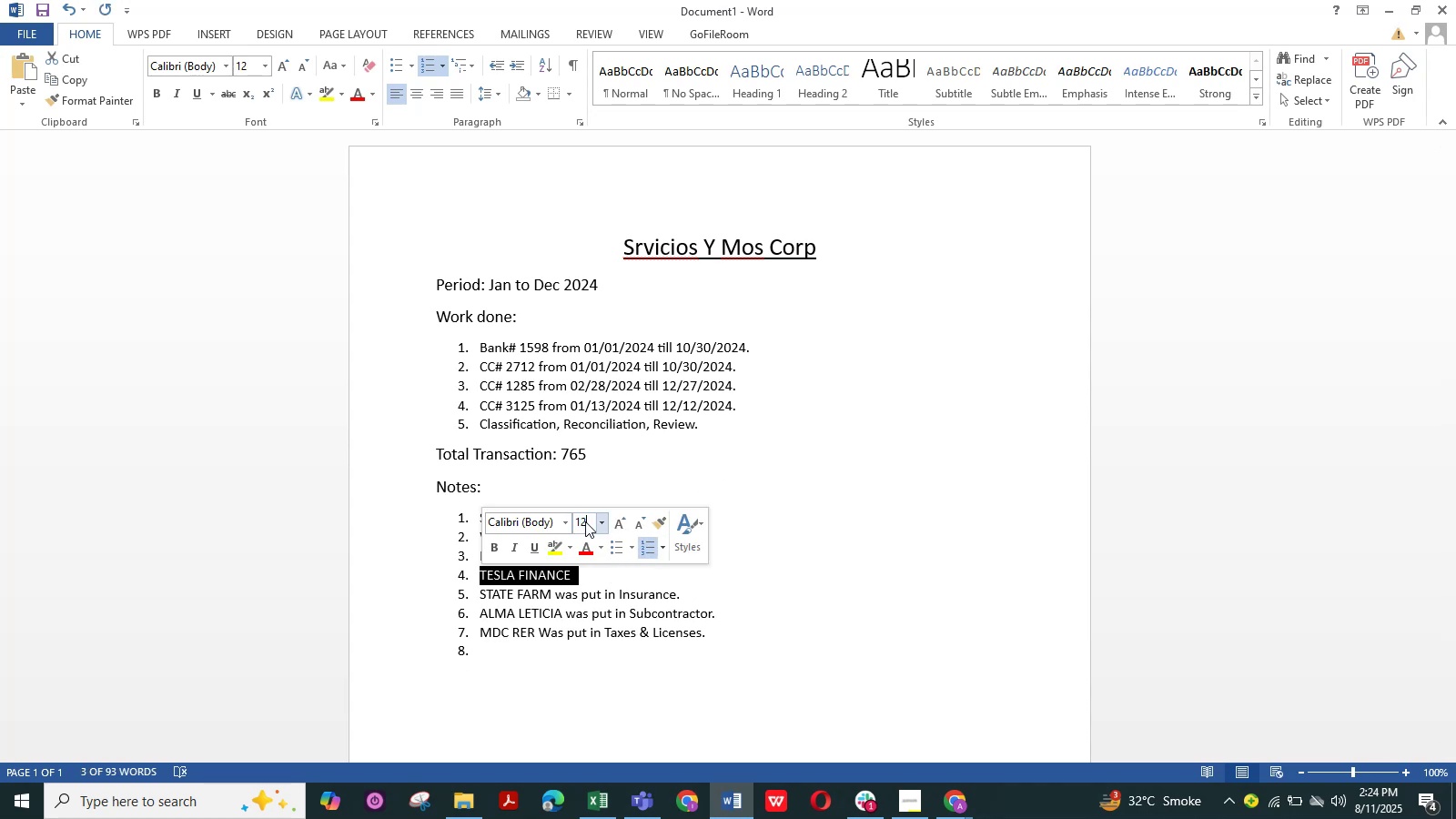 
key(ArrowRight)
 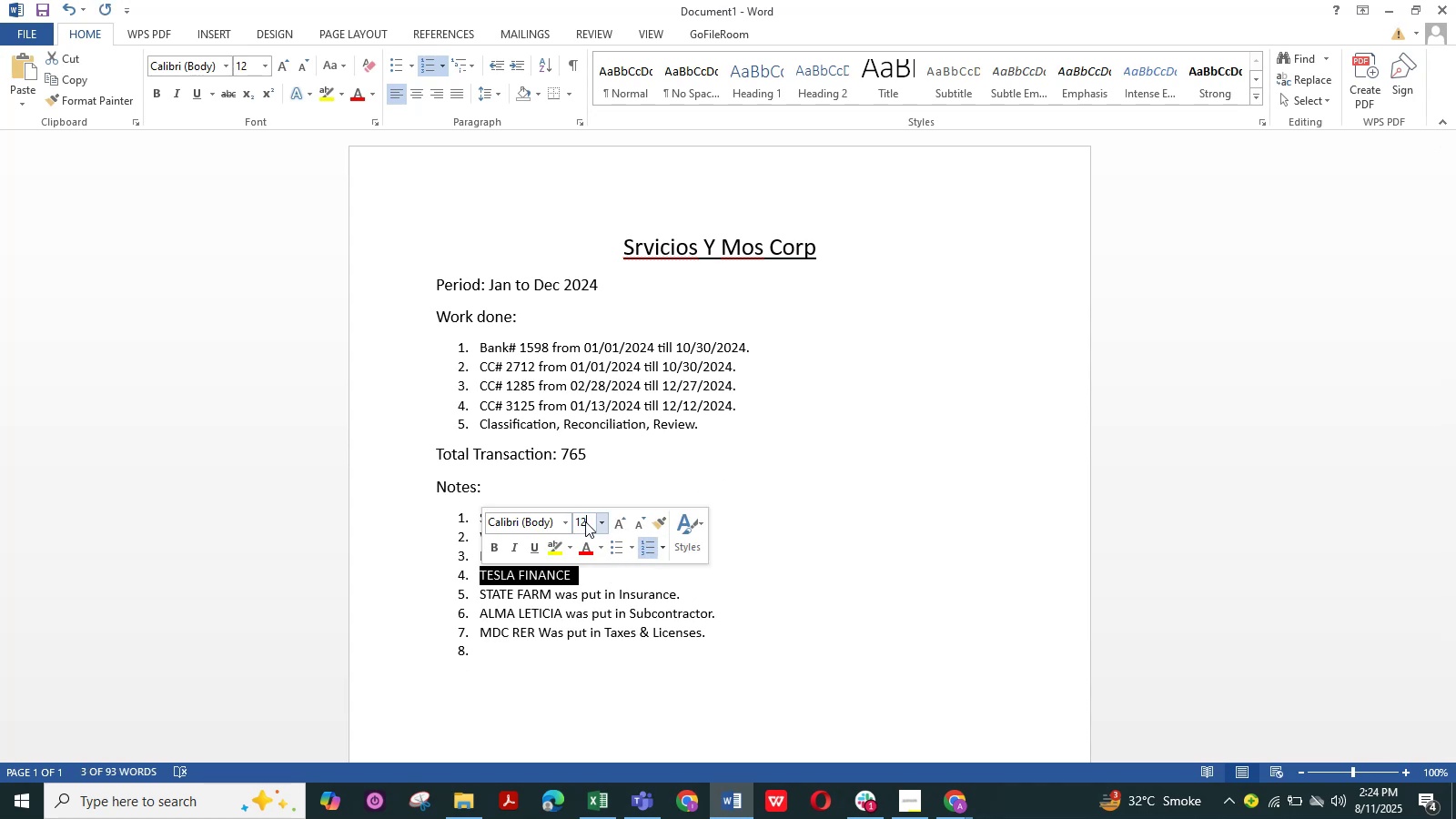 
key(Escape)
 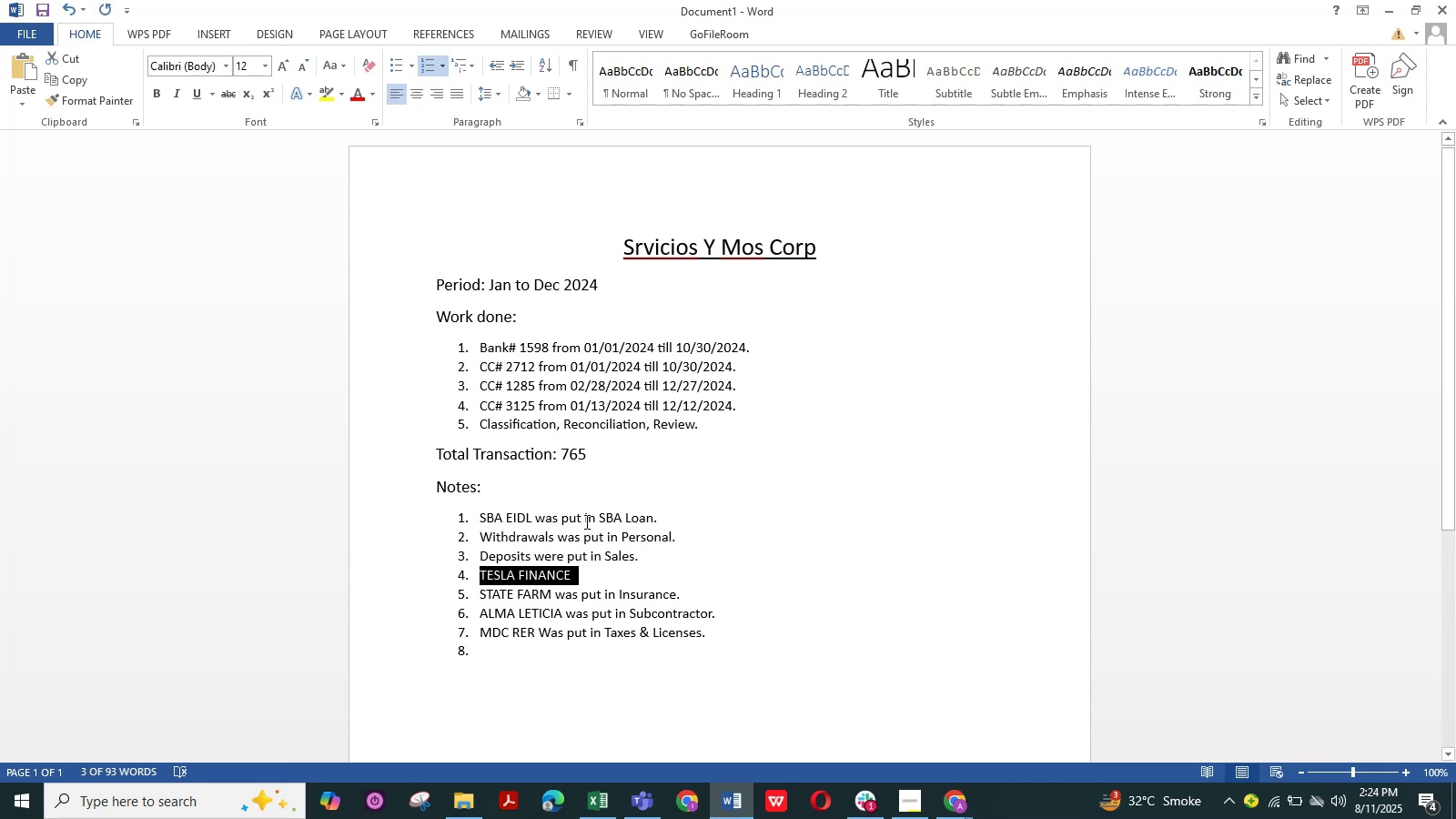 
key(ArrowRight)
 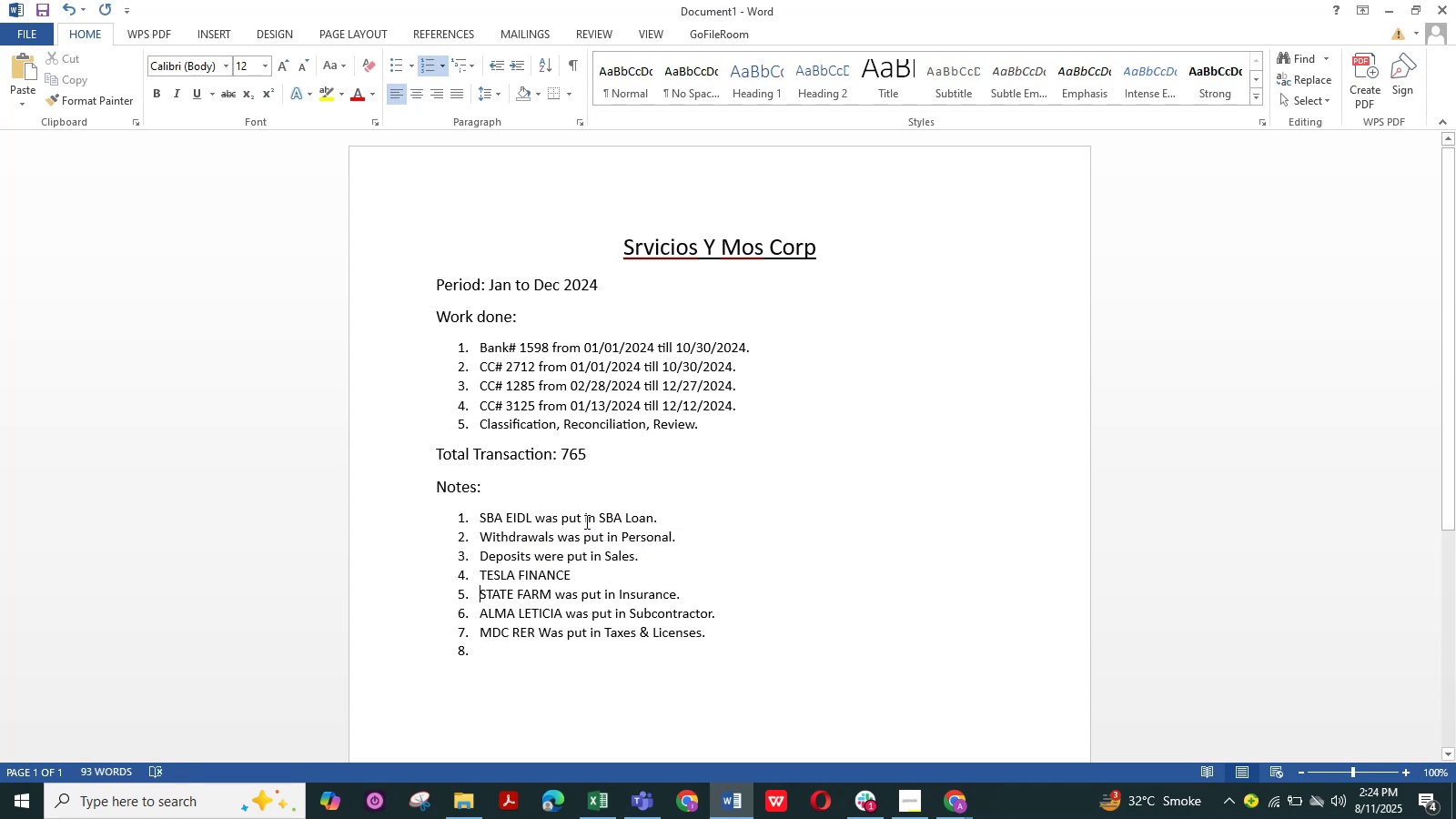 
key(ArrowRight)
 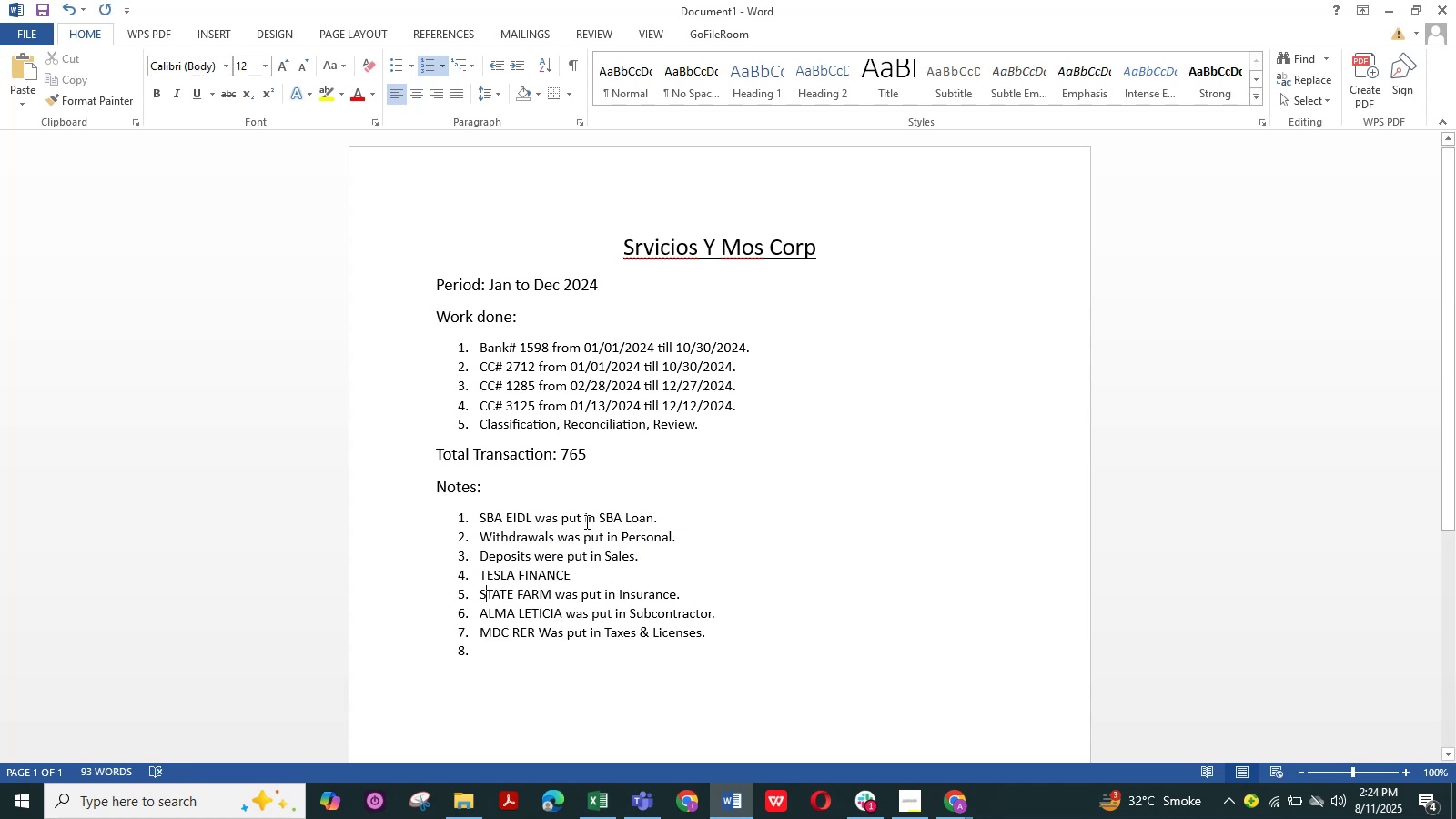 
key(ArrowLeft)
 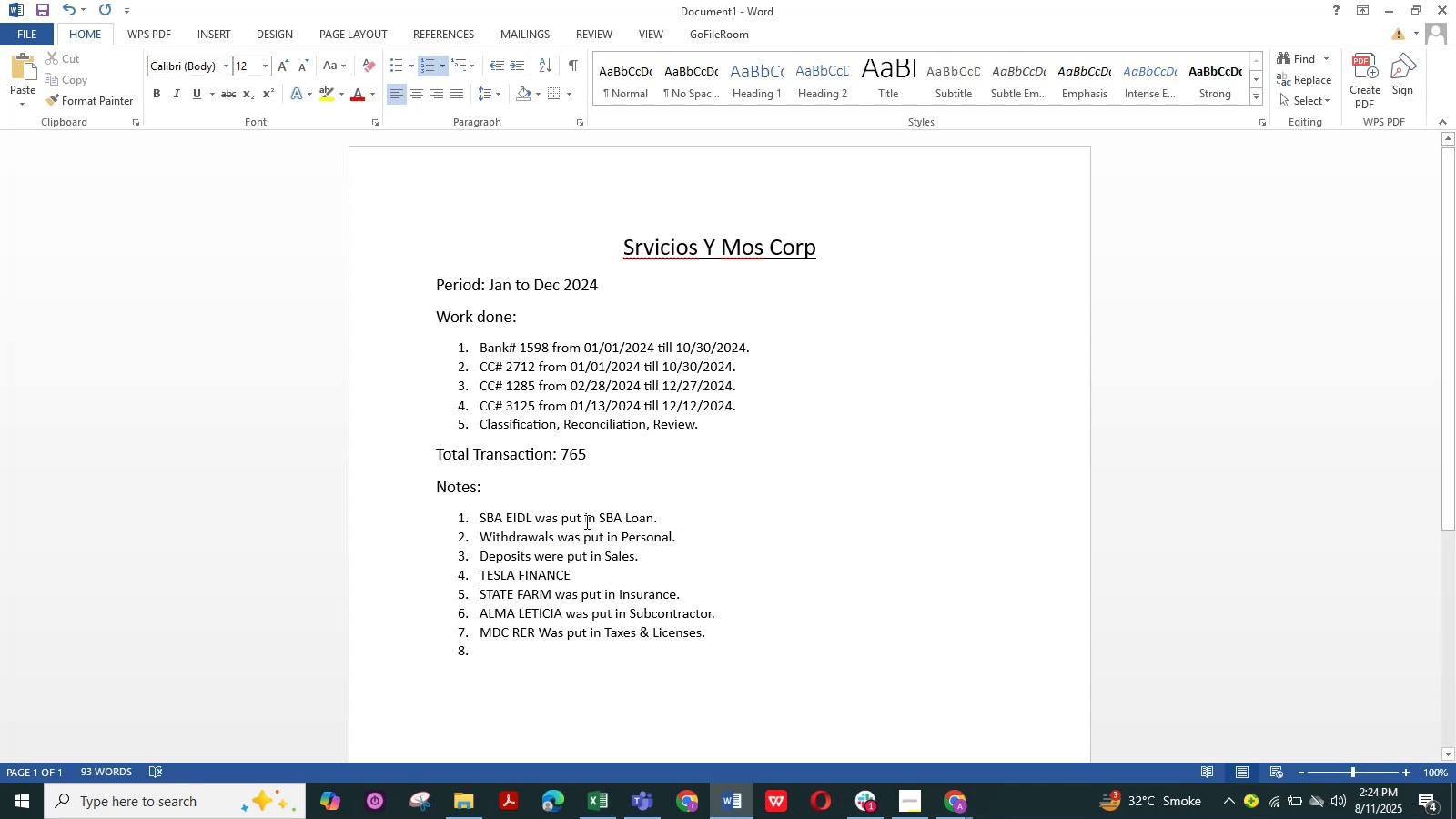 
key(ArrowLeft)
 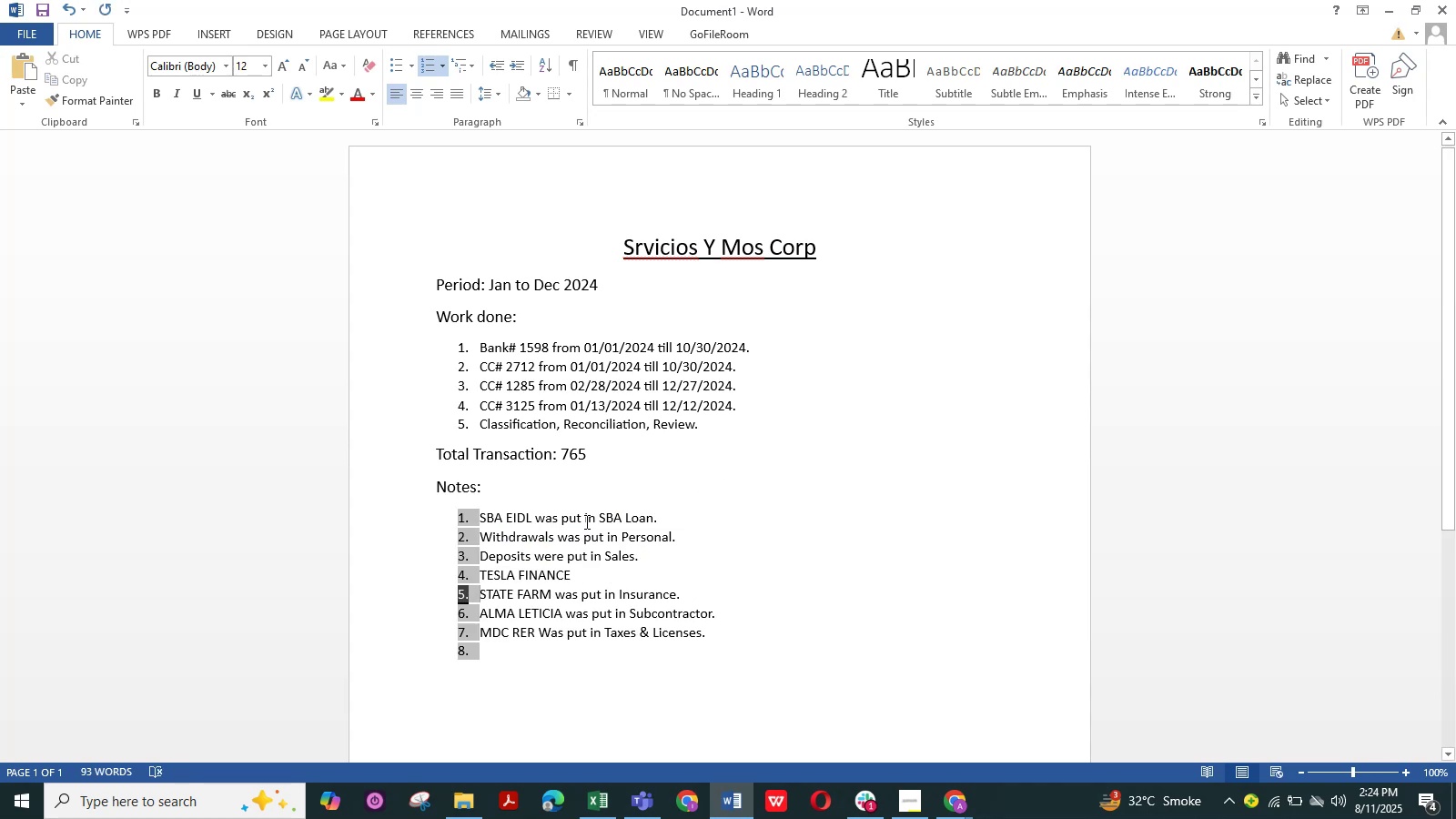 
key(ArrowLeft)
 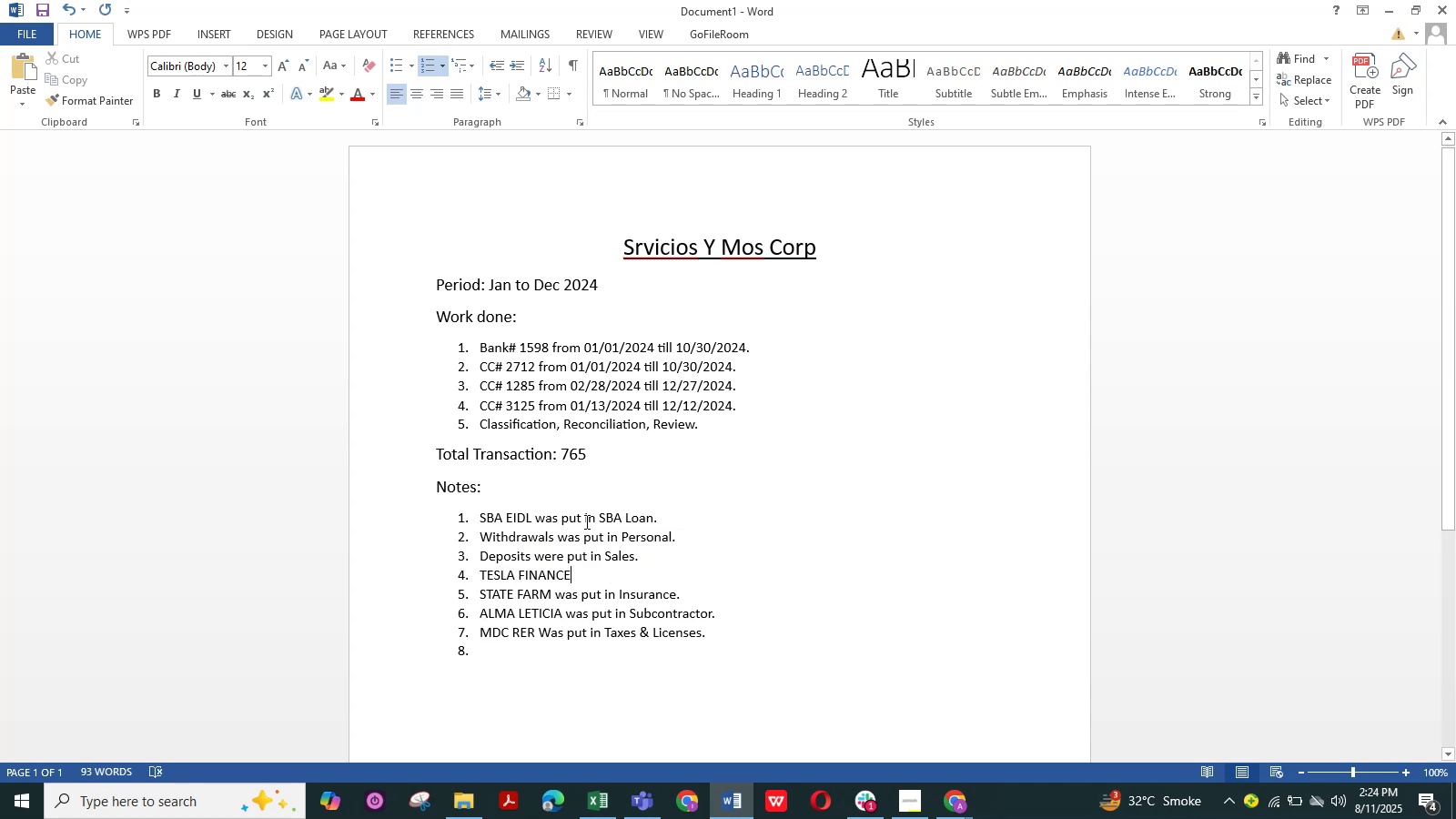 
type( was put in Auto Lease.)
 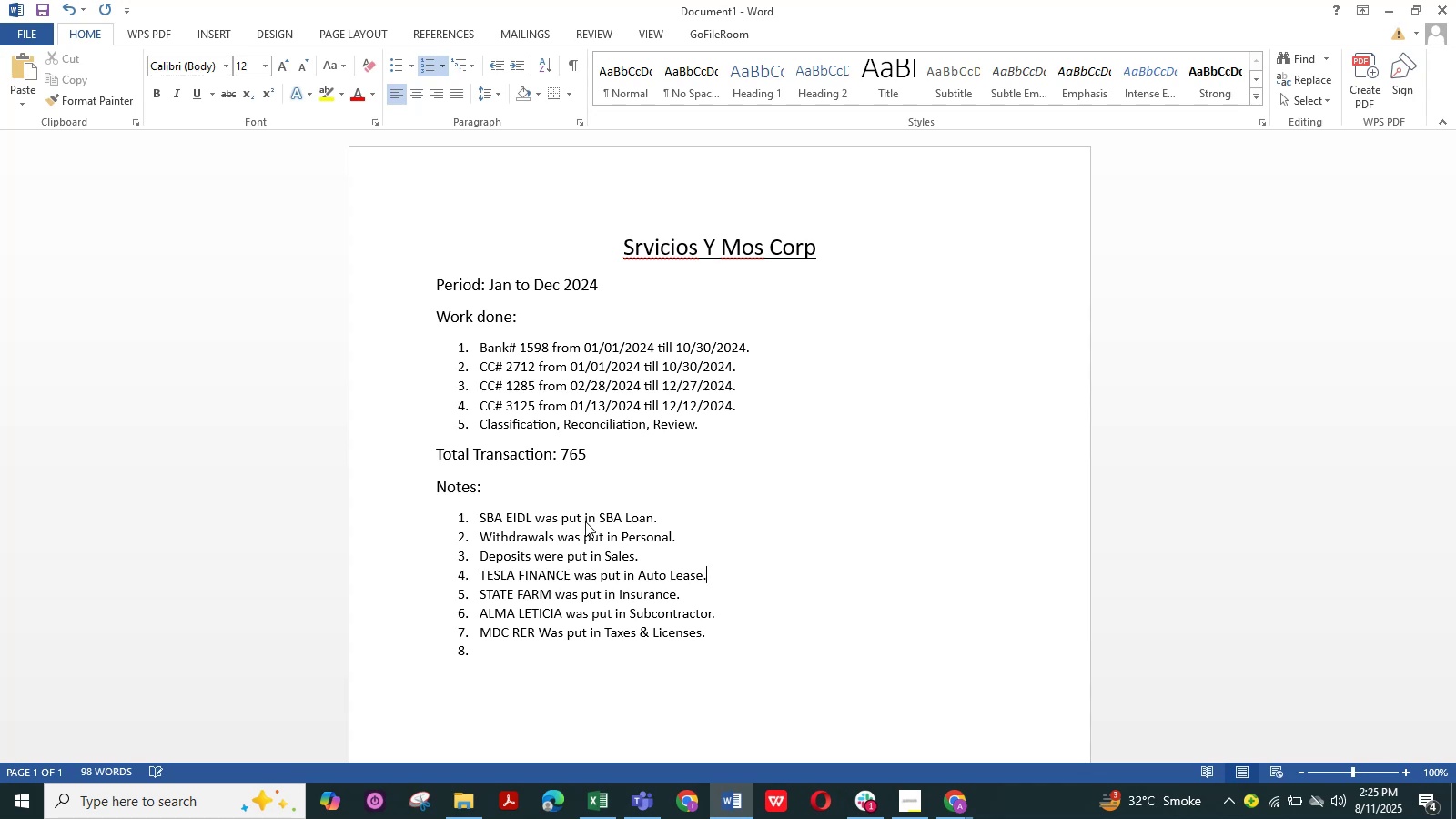 
wait(8.73)
 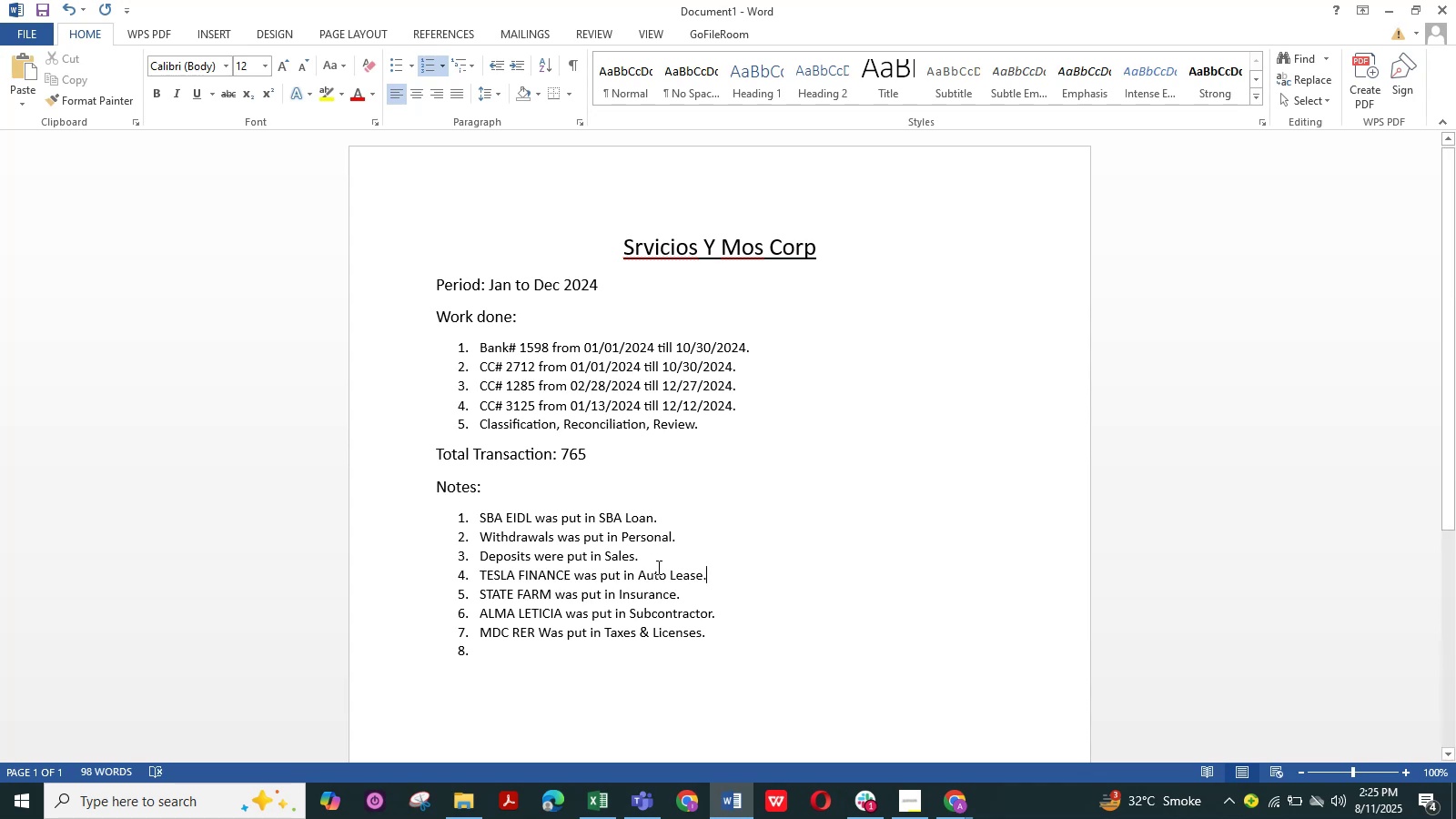 
left_click([735, 645])
 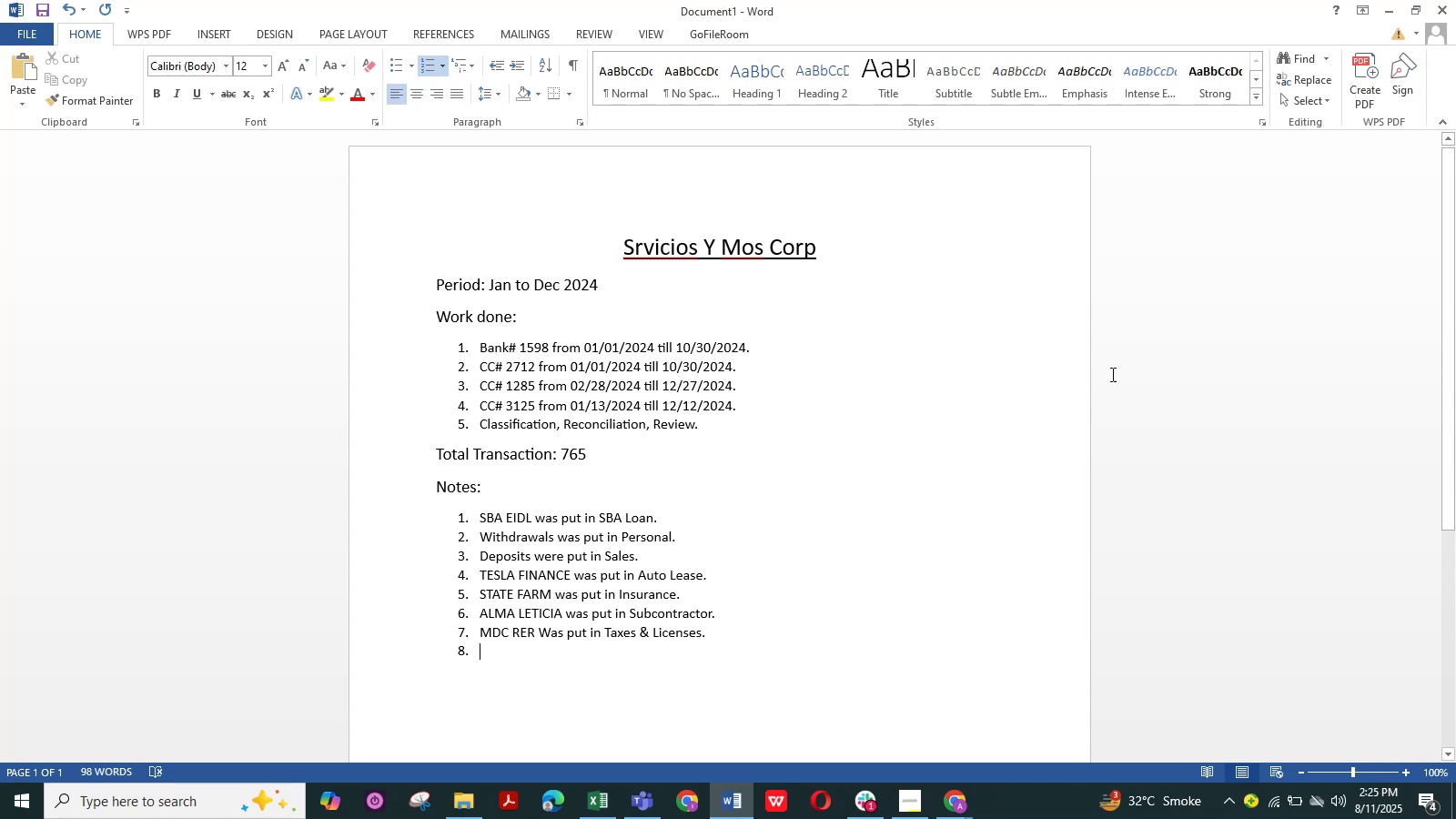 
left_click([1385, 5])
 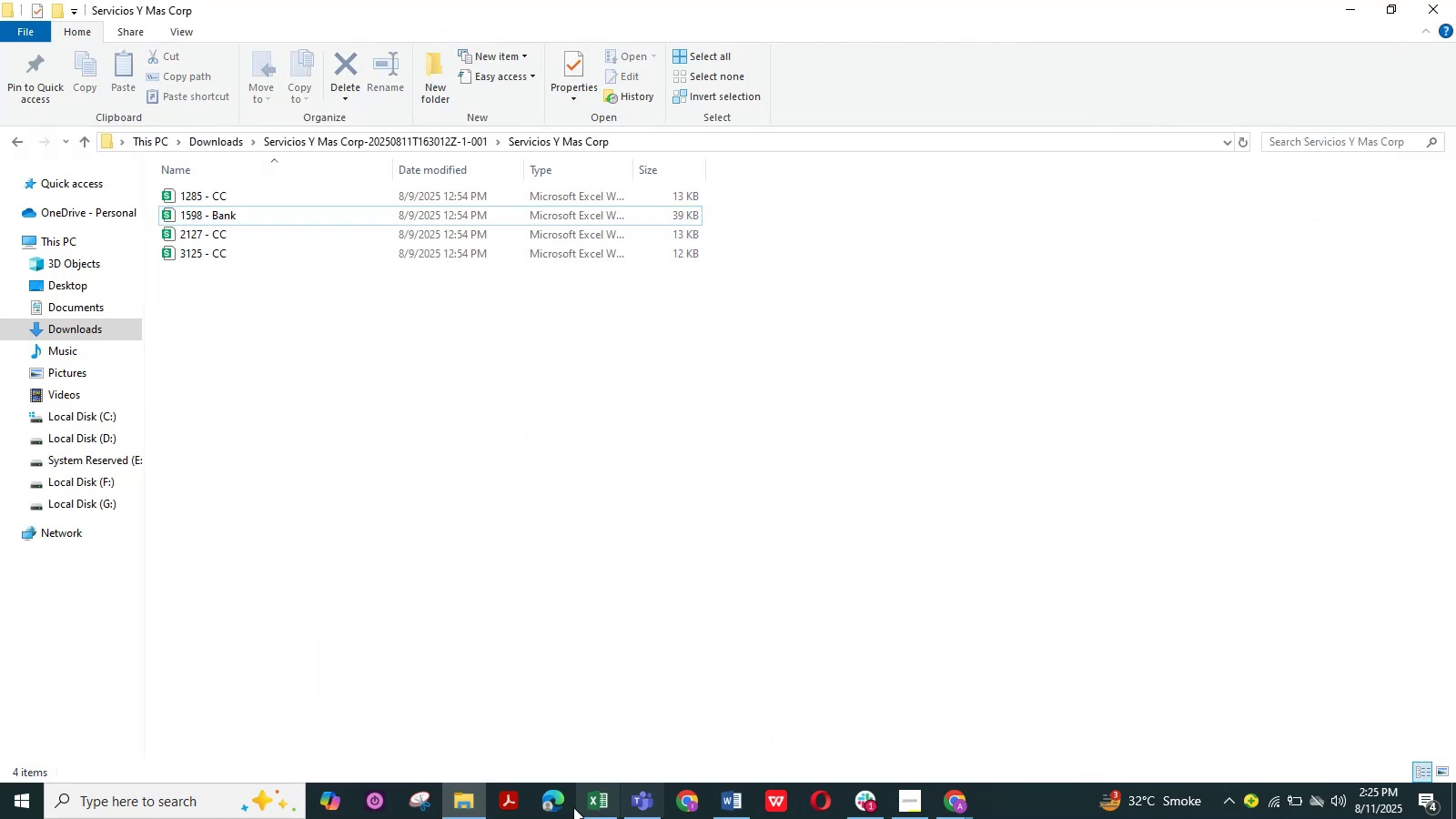 
left_click([600, 806])
 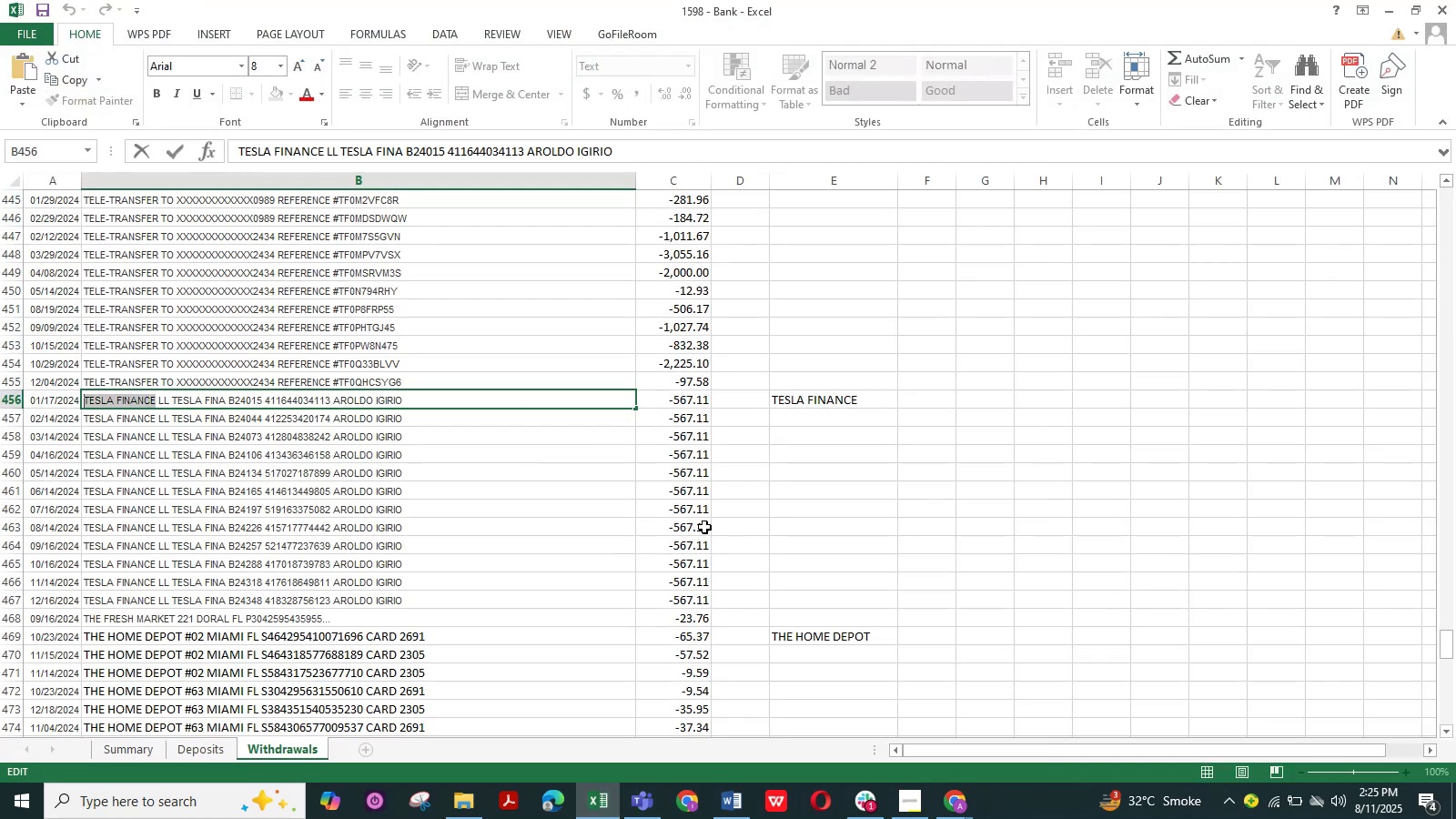 
scroll: coordinate [704, 527], scroll_direction: down, amount: 4.0
 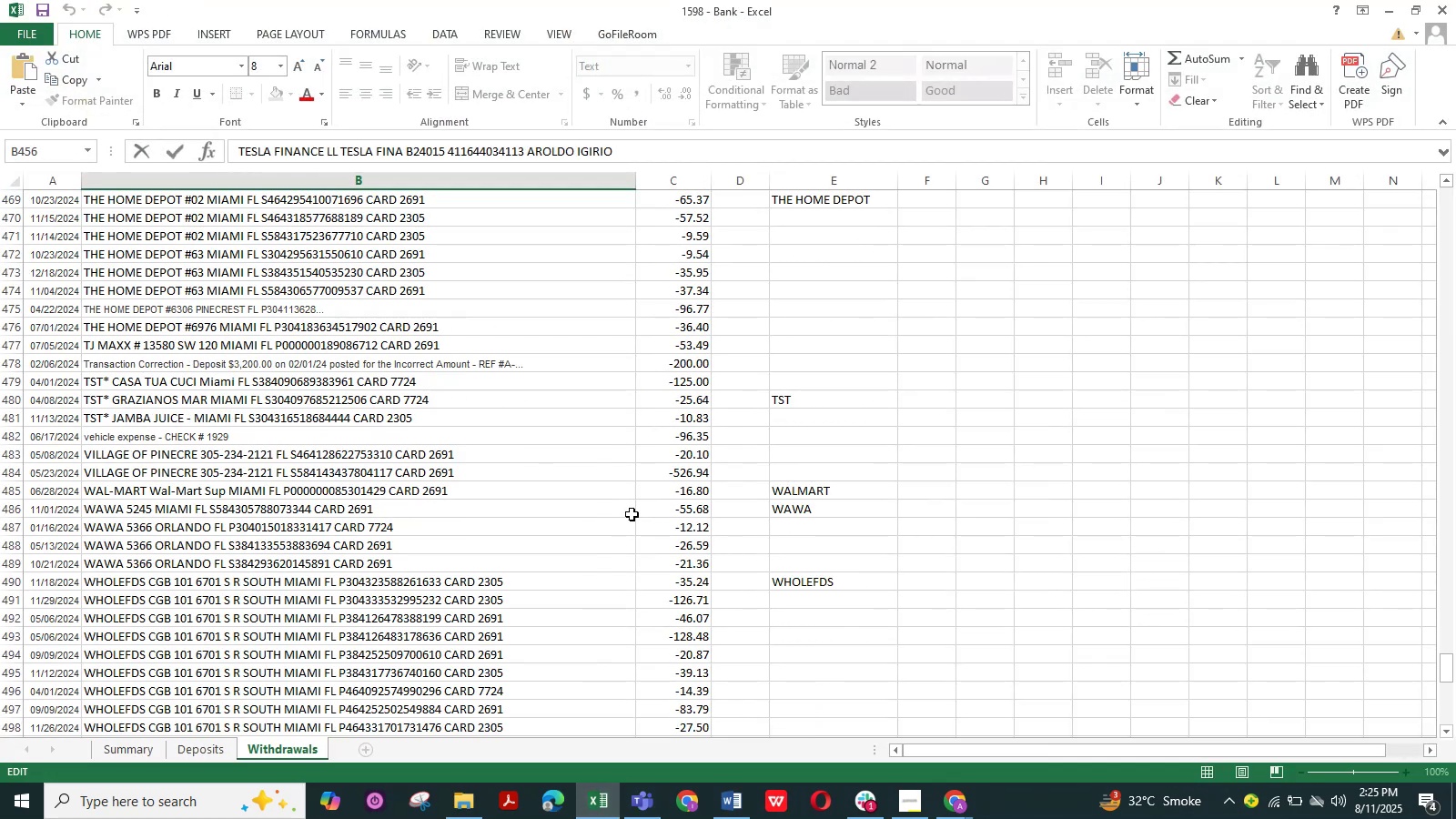 
left_click([576, 513])
 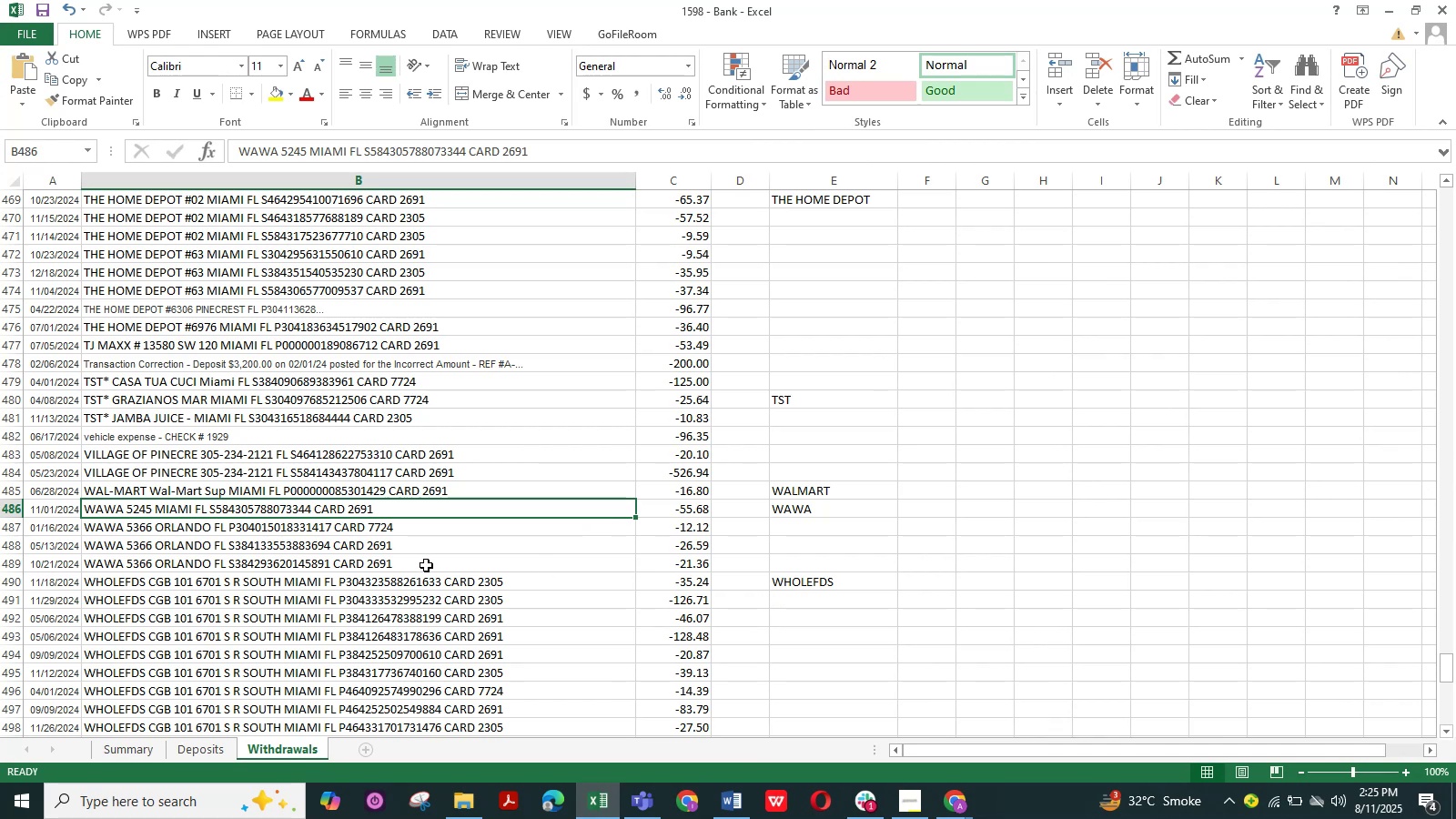 
wait(6.88)
 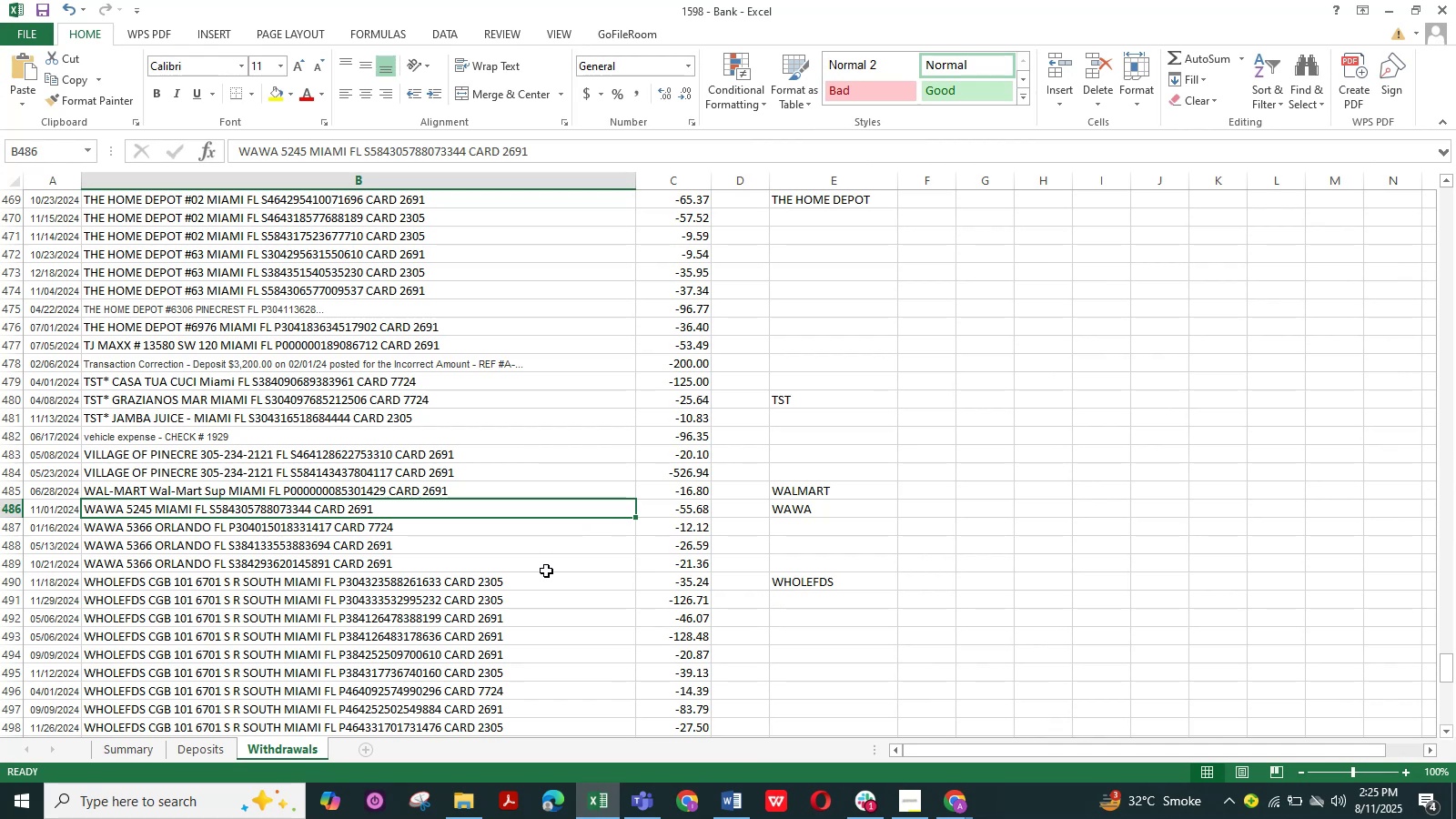 
scroll: coordinate [430, 566], scroll_direction: down, amount: 13.0
 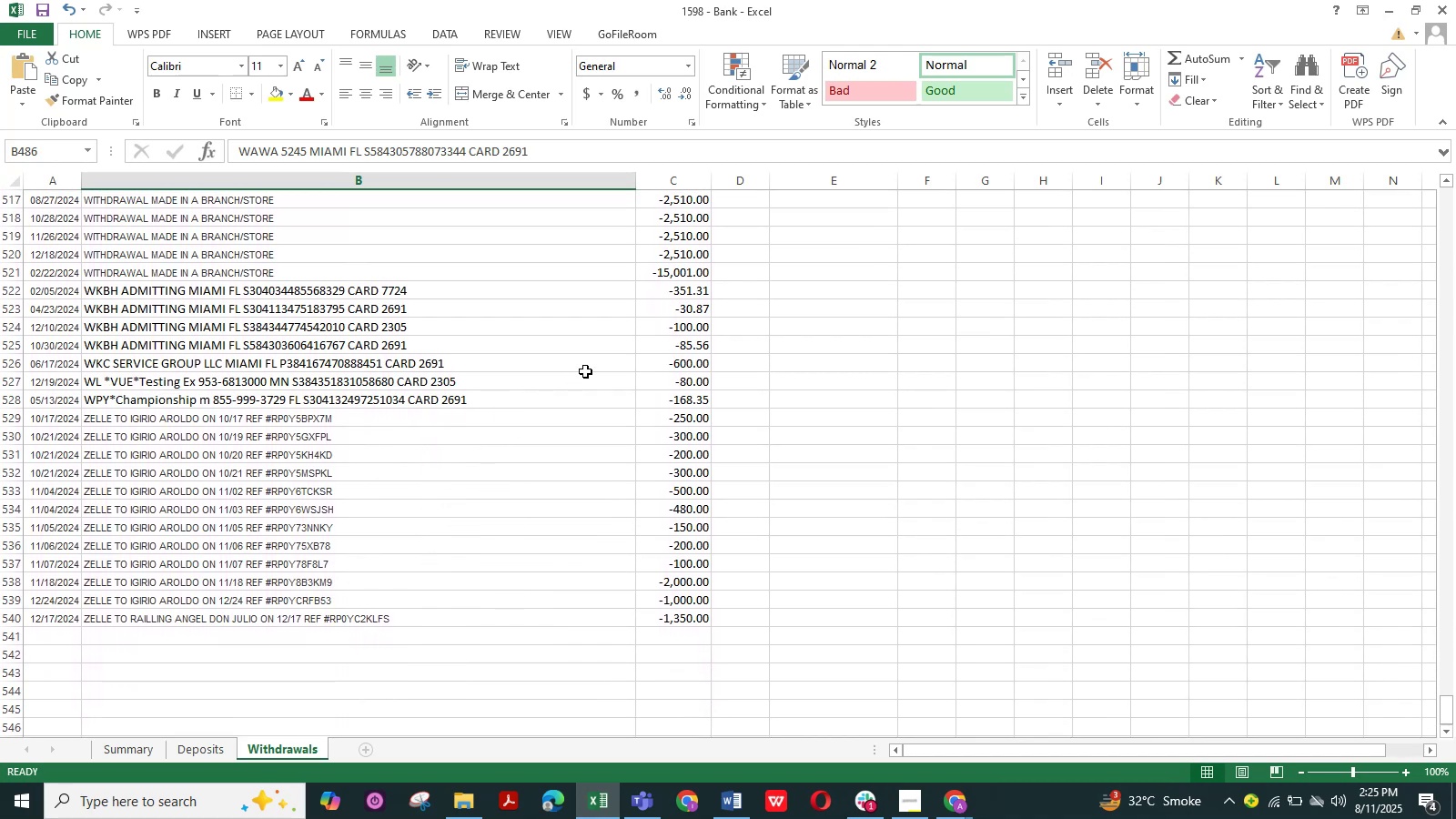 
wait(13.49)
 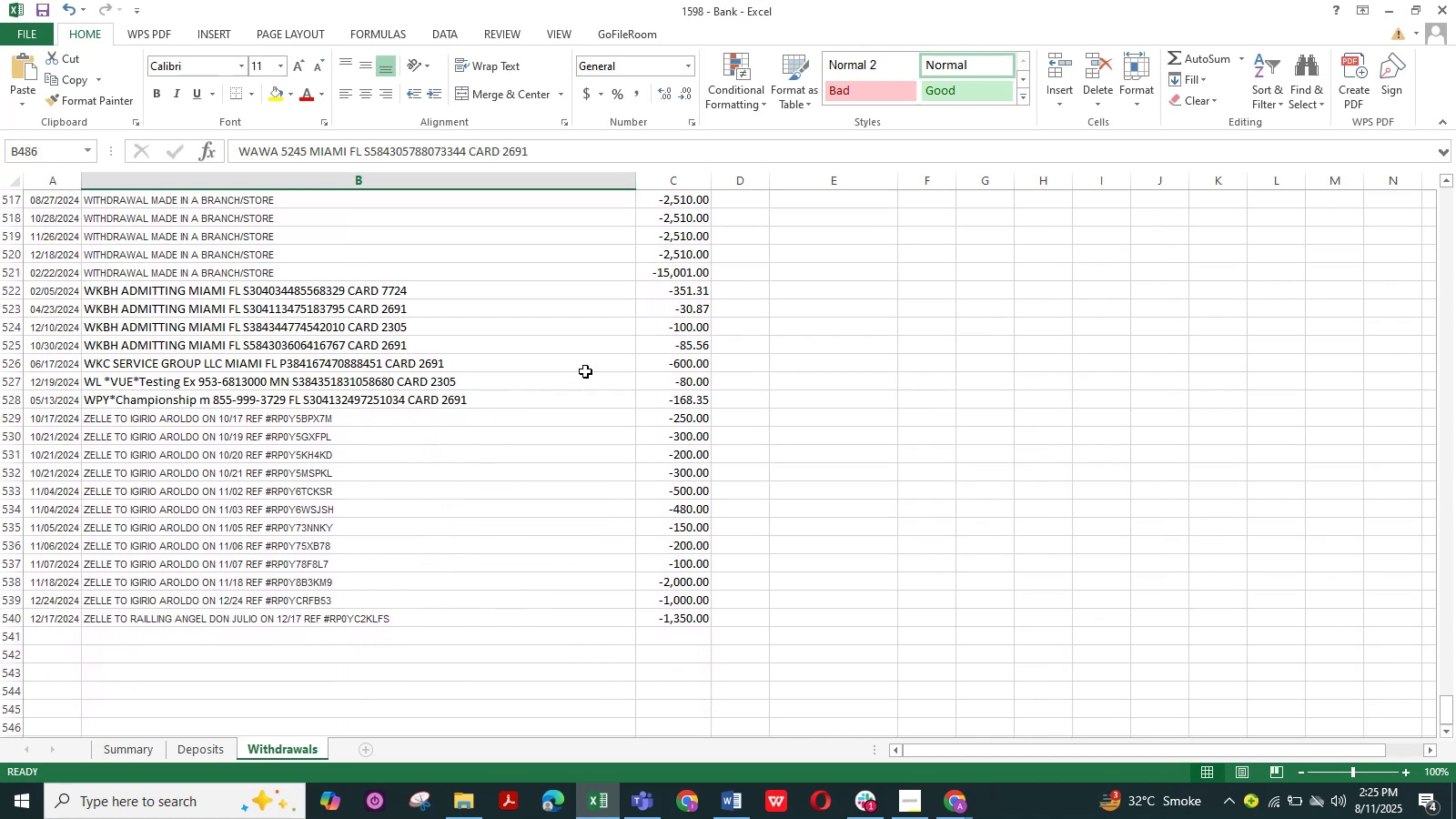 
left_click([689, 183])
 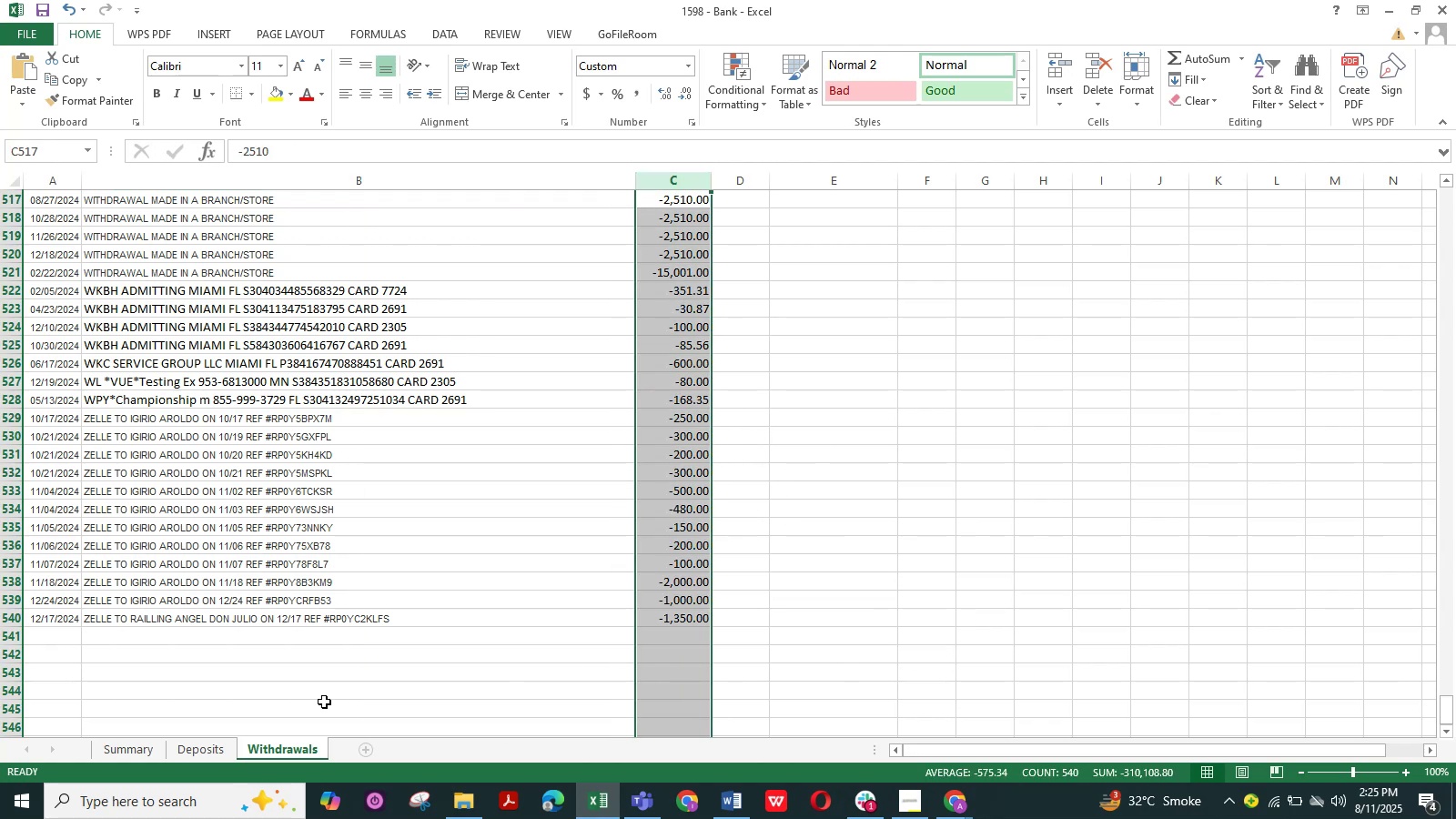 
left_click([217, 746])
 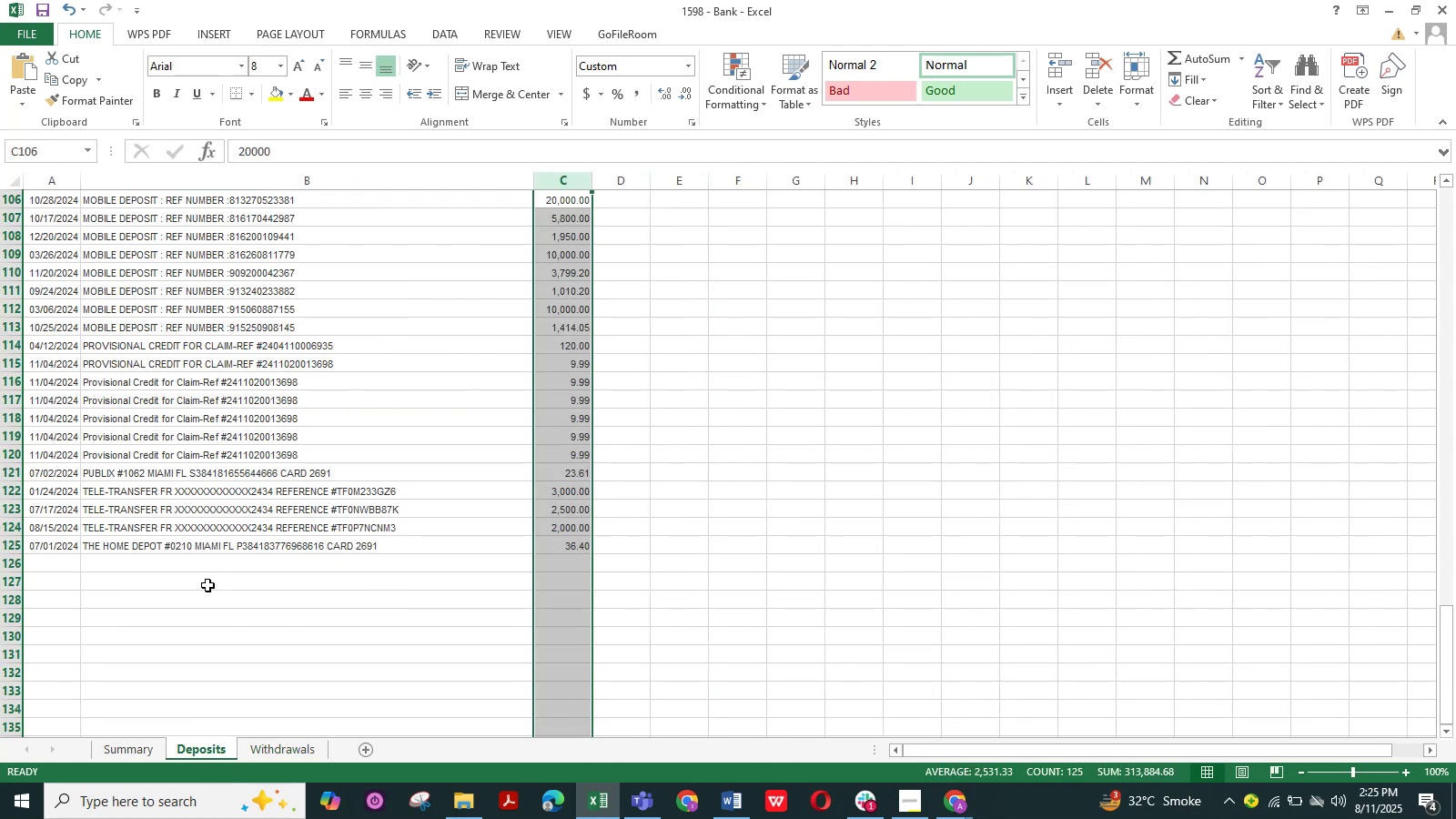 
scroll: coordinate [327, 670], scroll_direction: up, amount: 36.0
 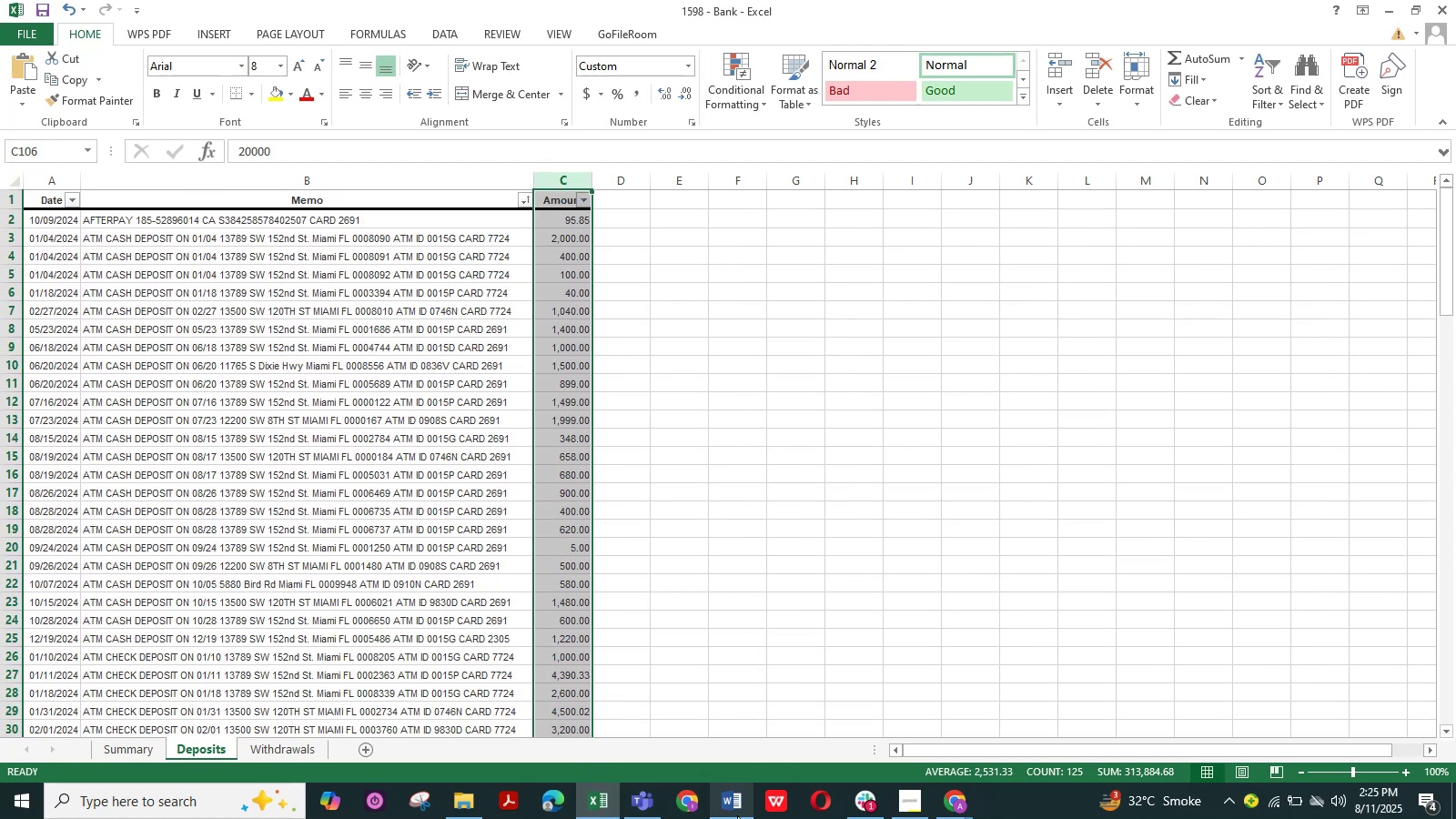 
left_click([737, 815])
 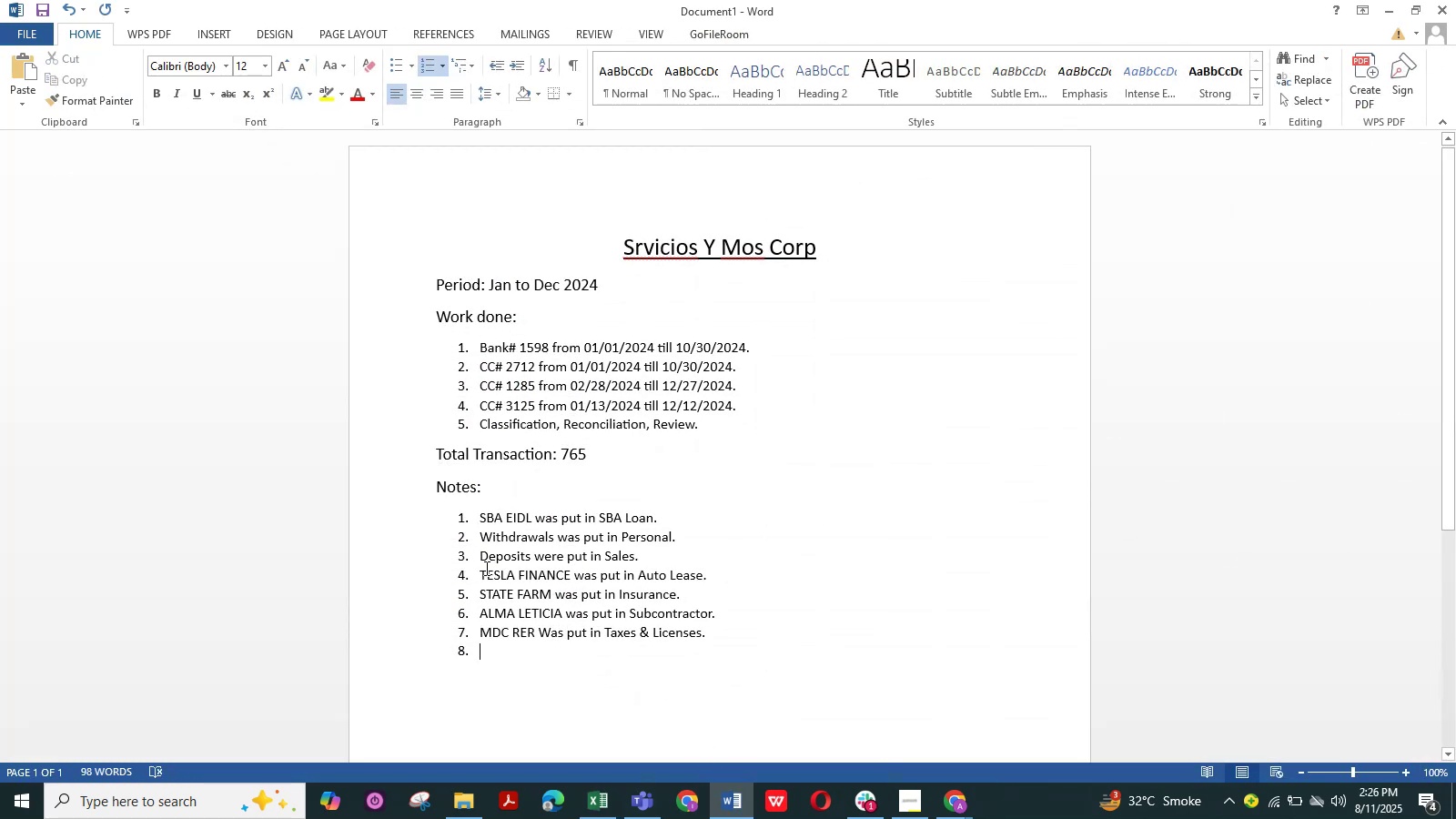 
left_click_drag(start_coordinate=[476, 558], to_coordinate=[480, 558])
 